 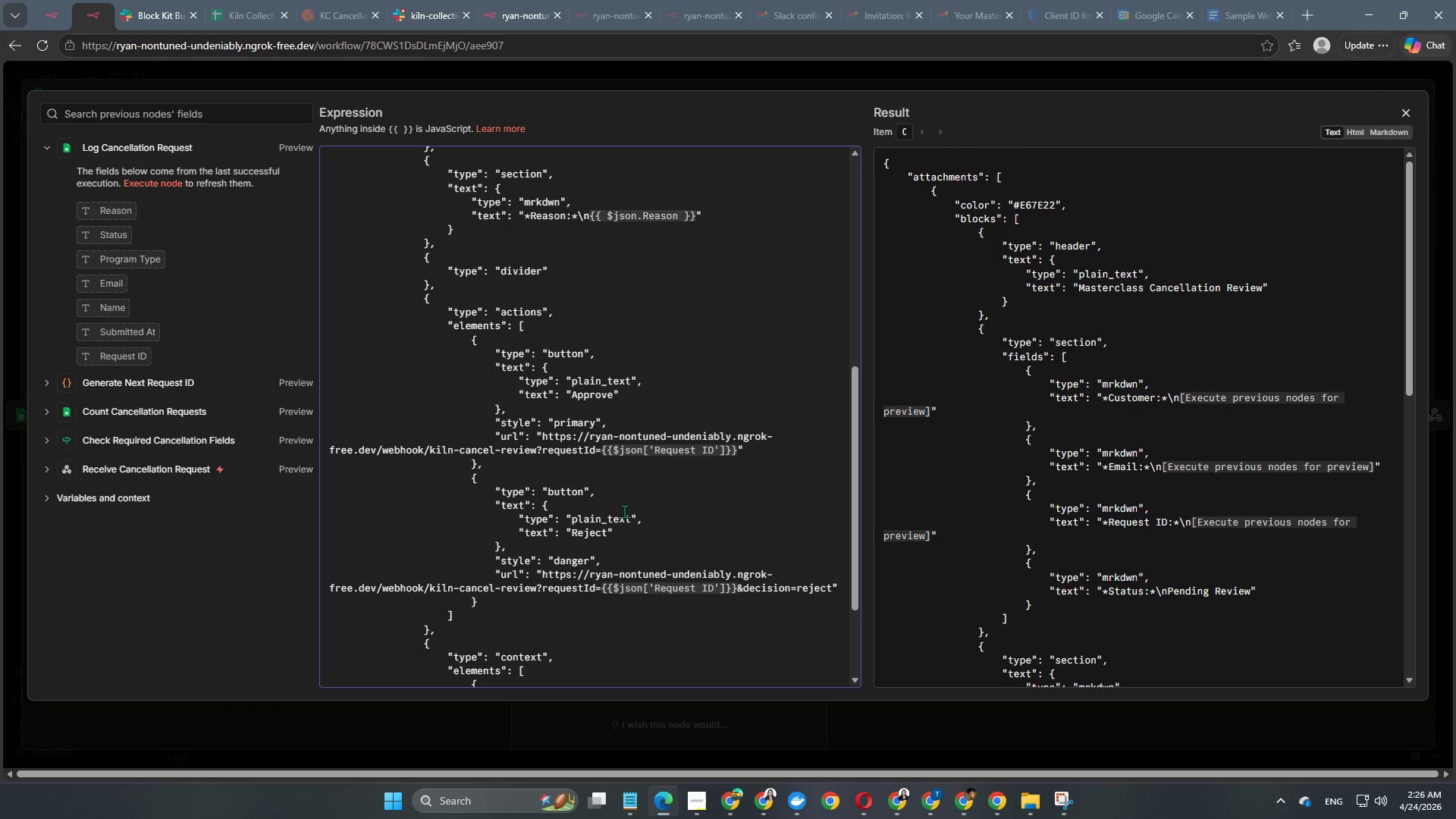 
left_click([677, 58])
 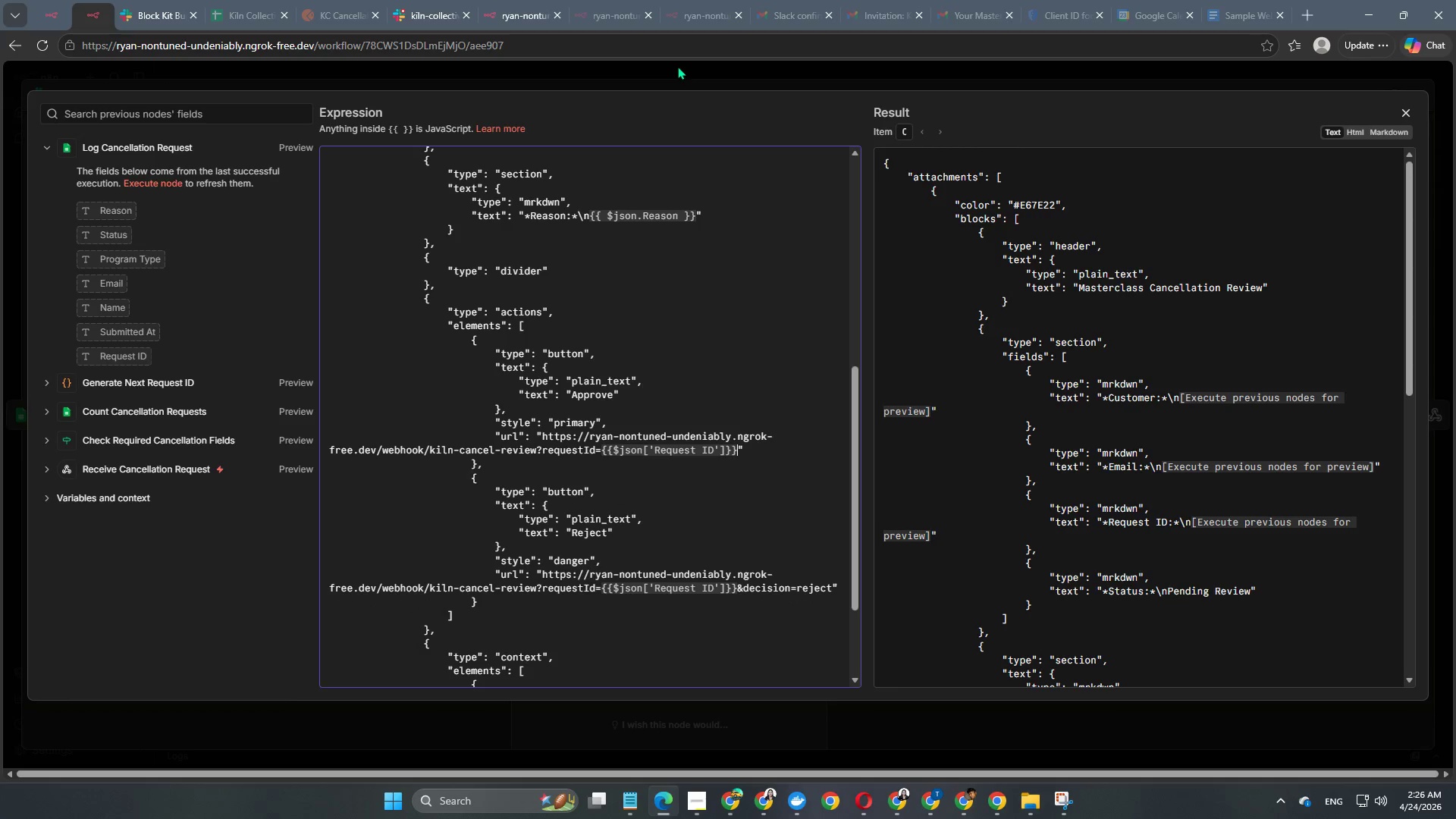 
left_click([677, 66])
 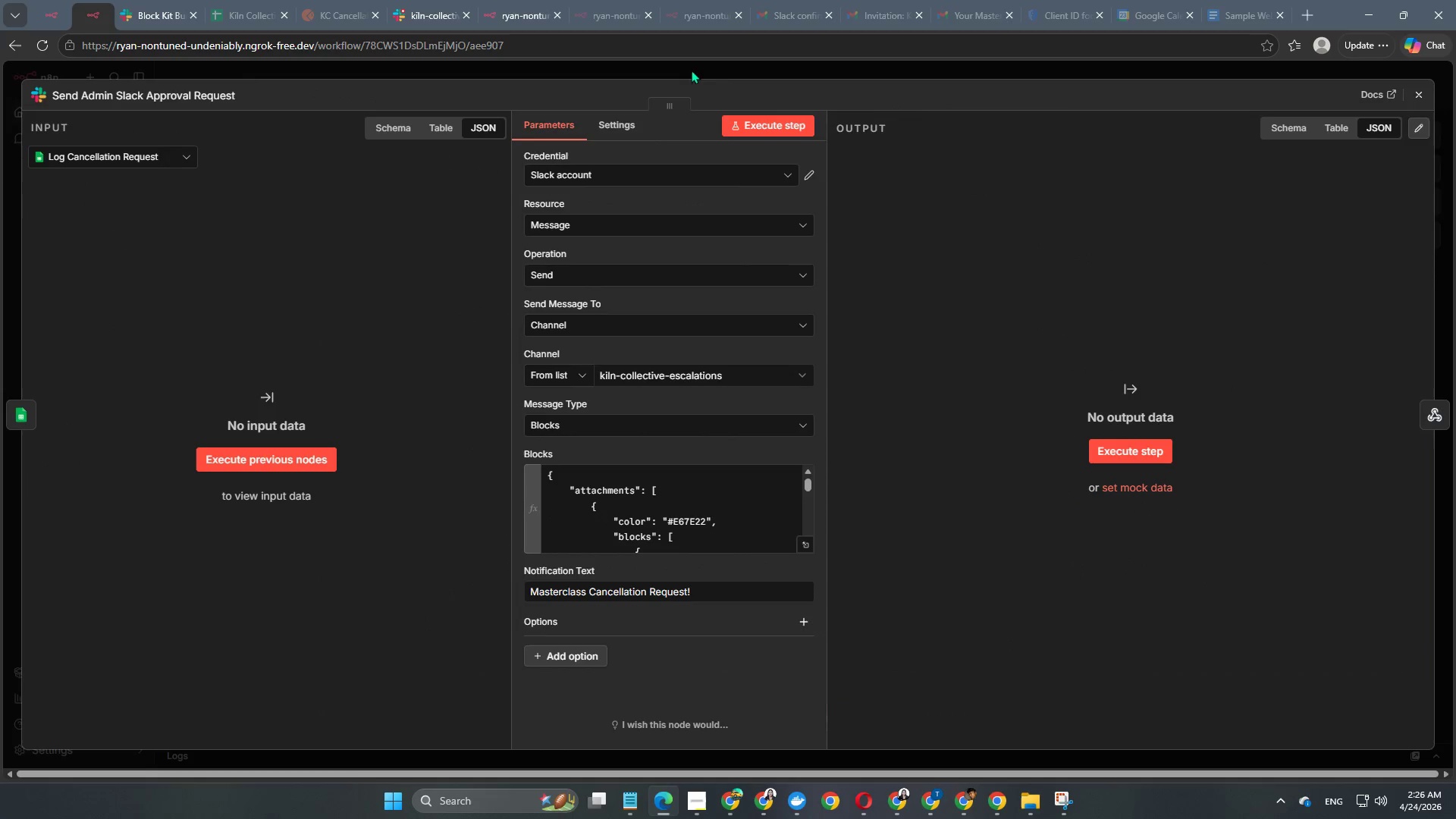 
left_click([691, 70])
 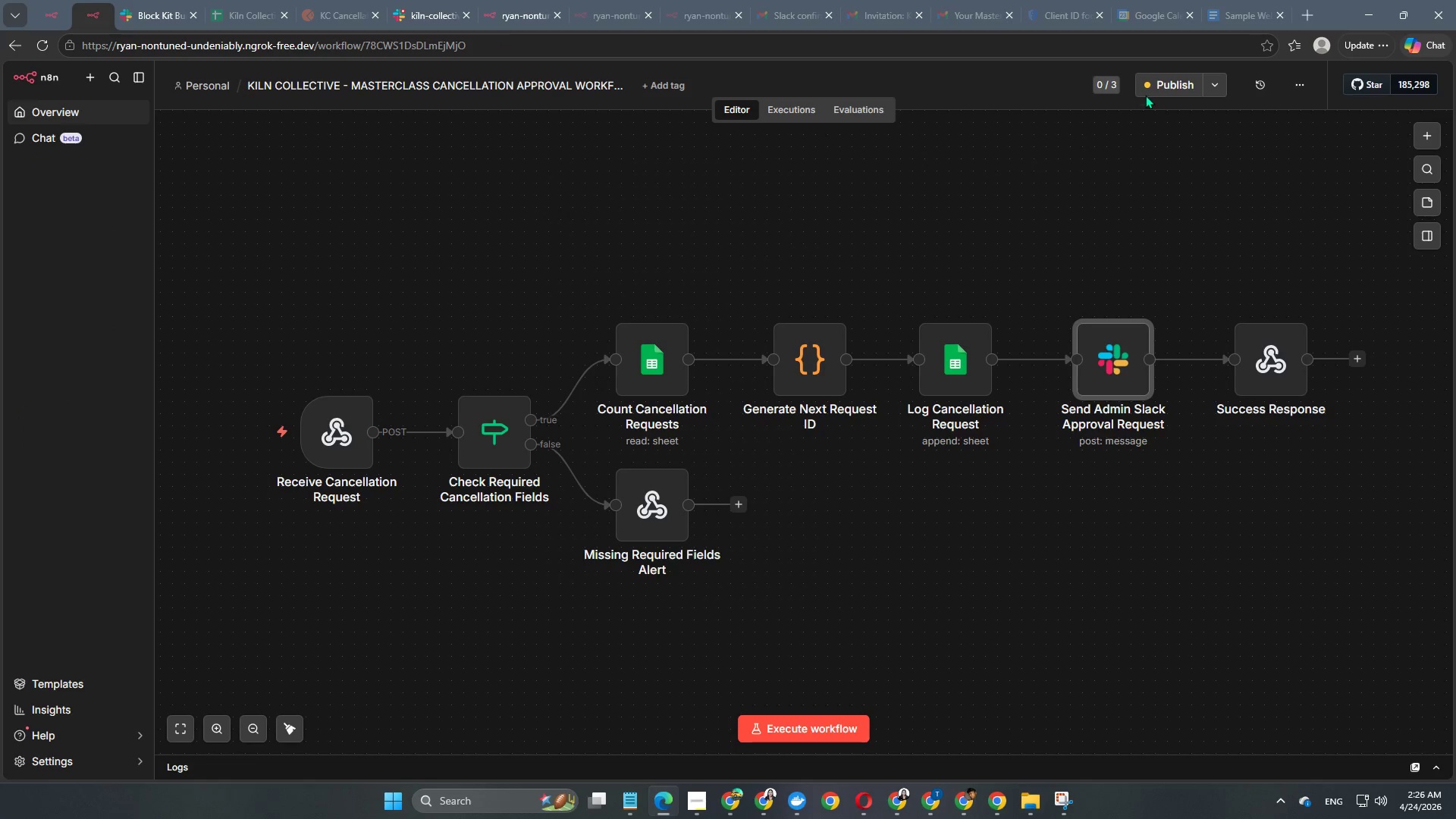 
left_click([1159, 81])
 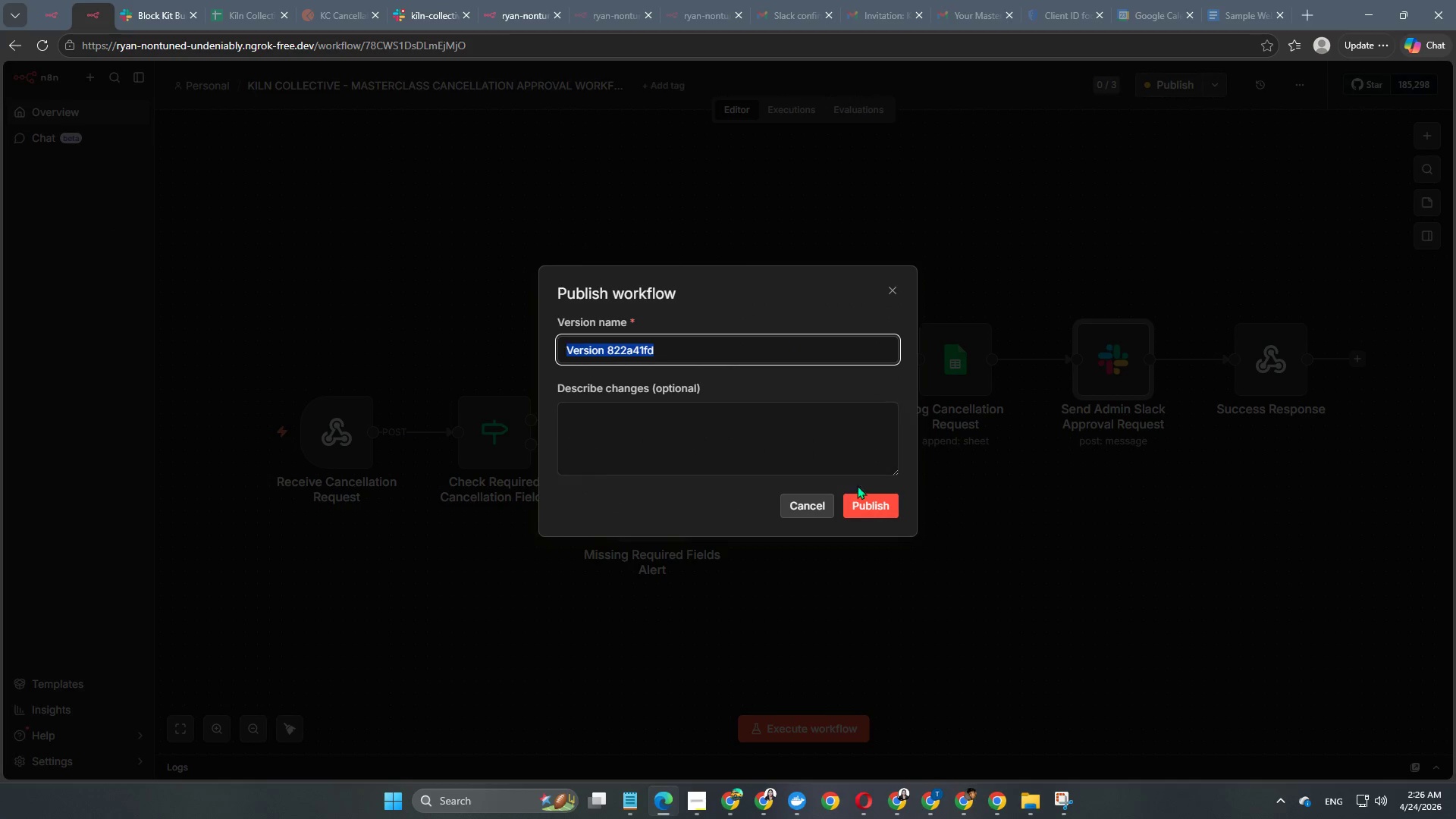 
left_click([869, 510])
 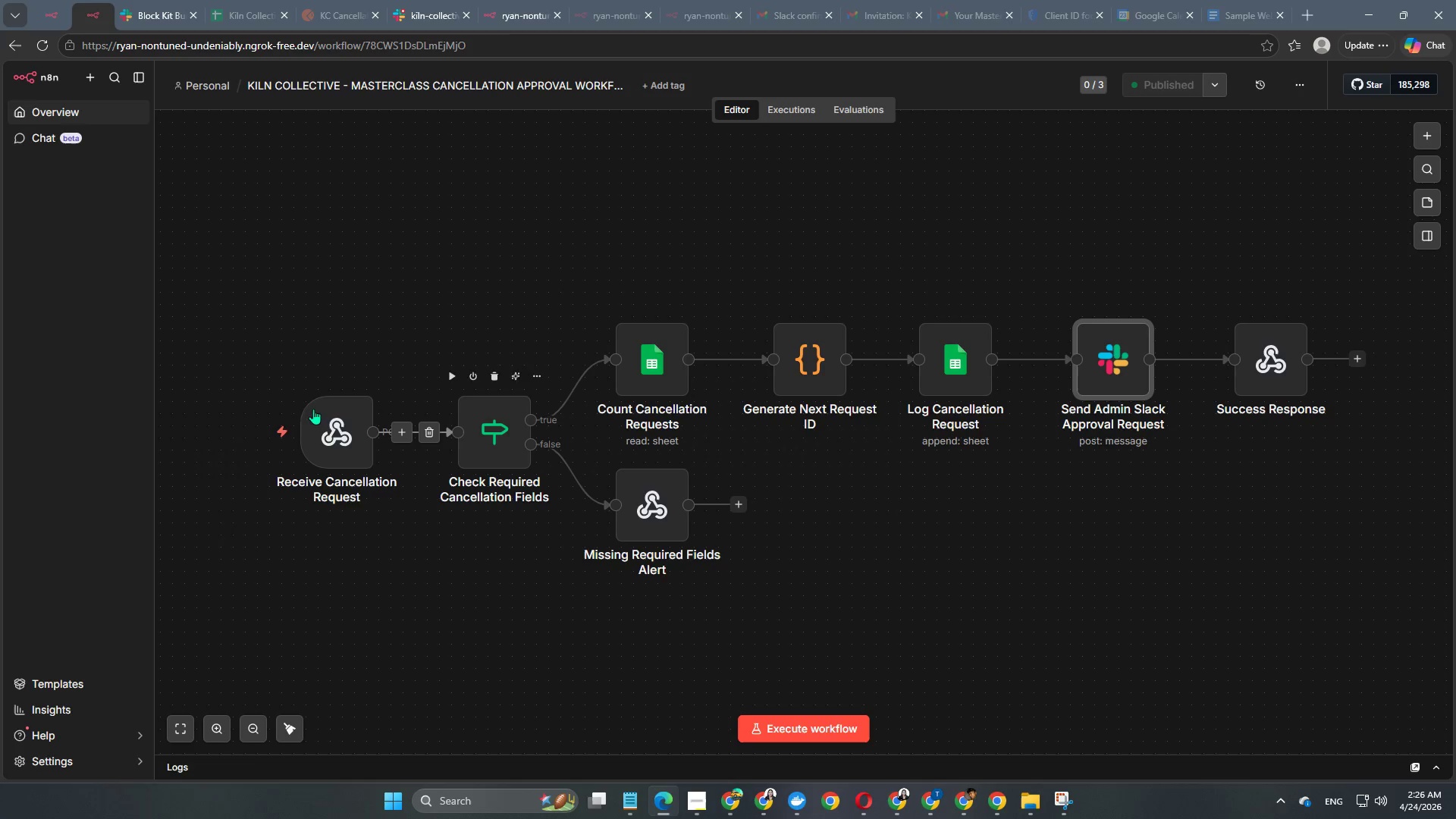 
left_click([259, 432])
 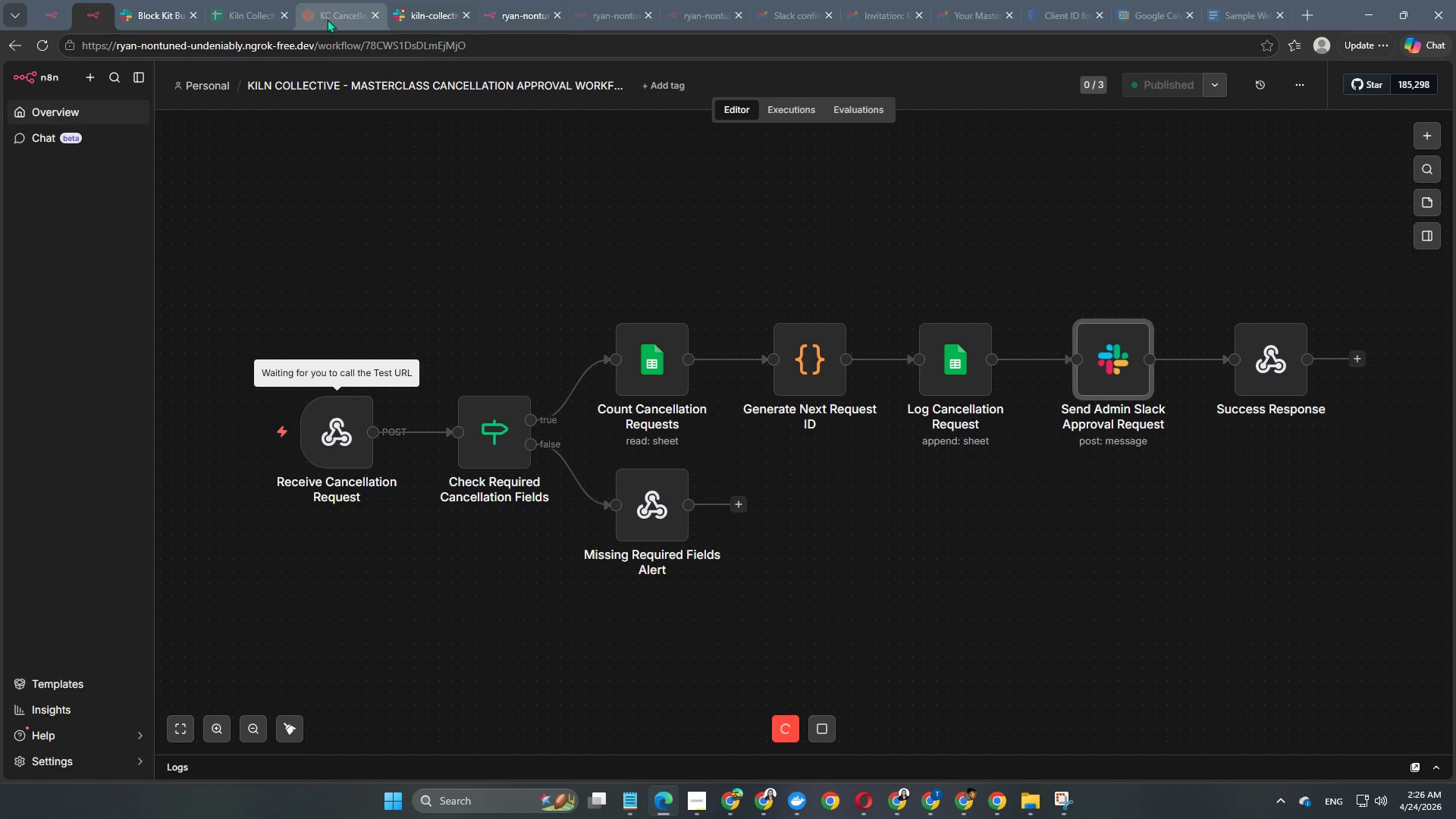 
left_click([328, 18])
 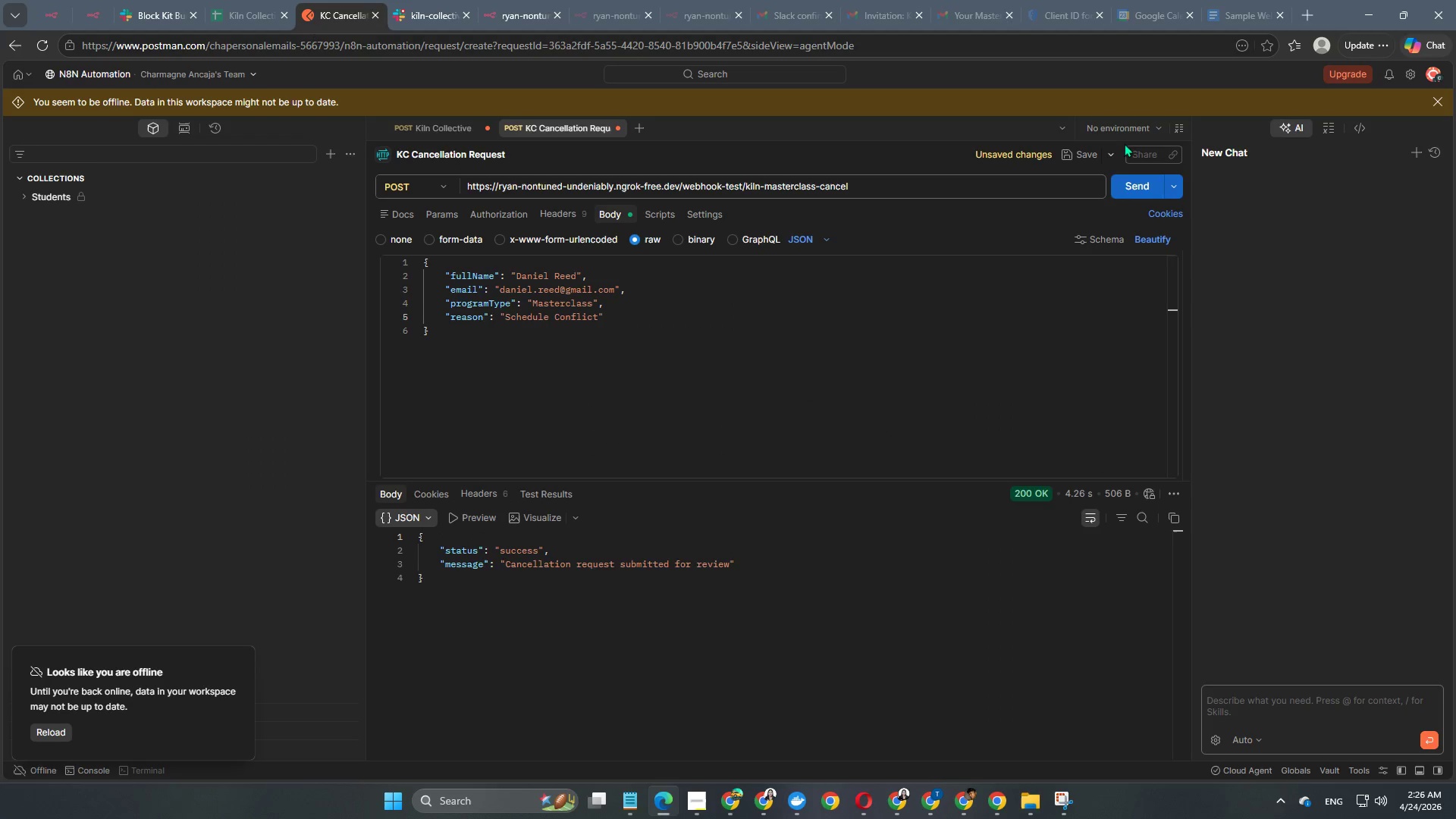 
left_click([1127, 184])
 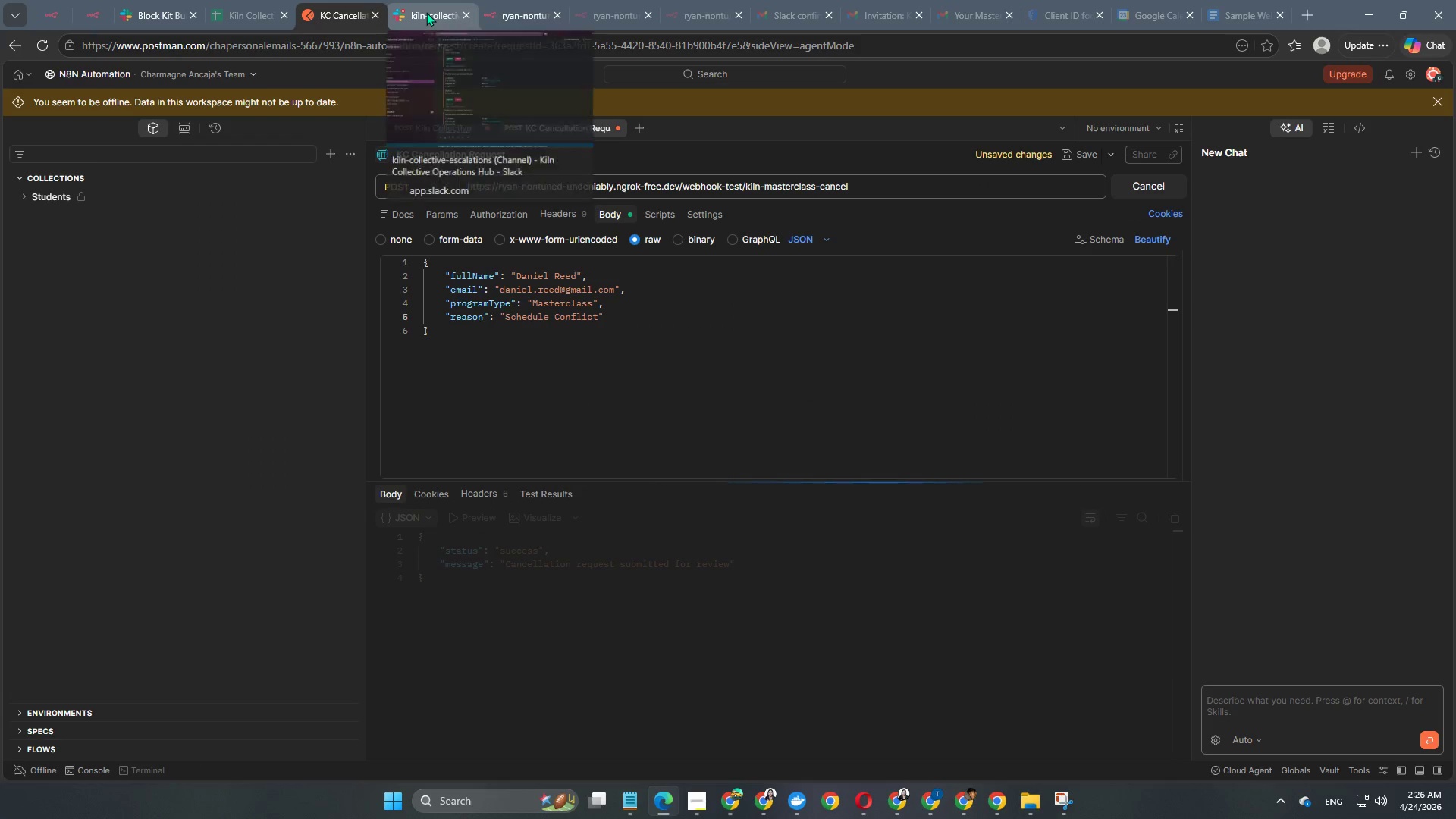 
wait(8.23)
 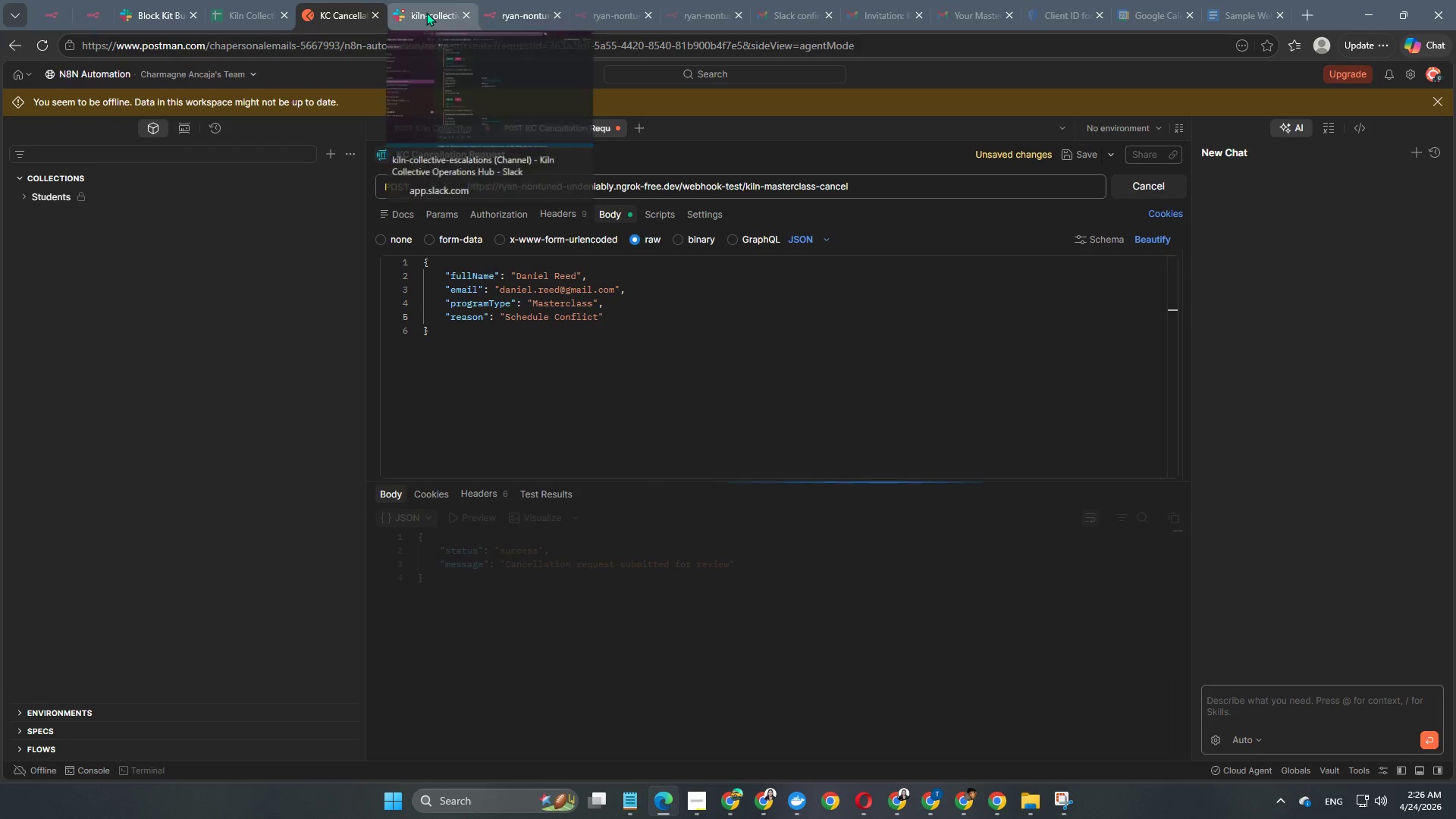 
left_click([418, 12])
 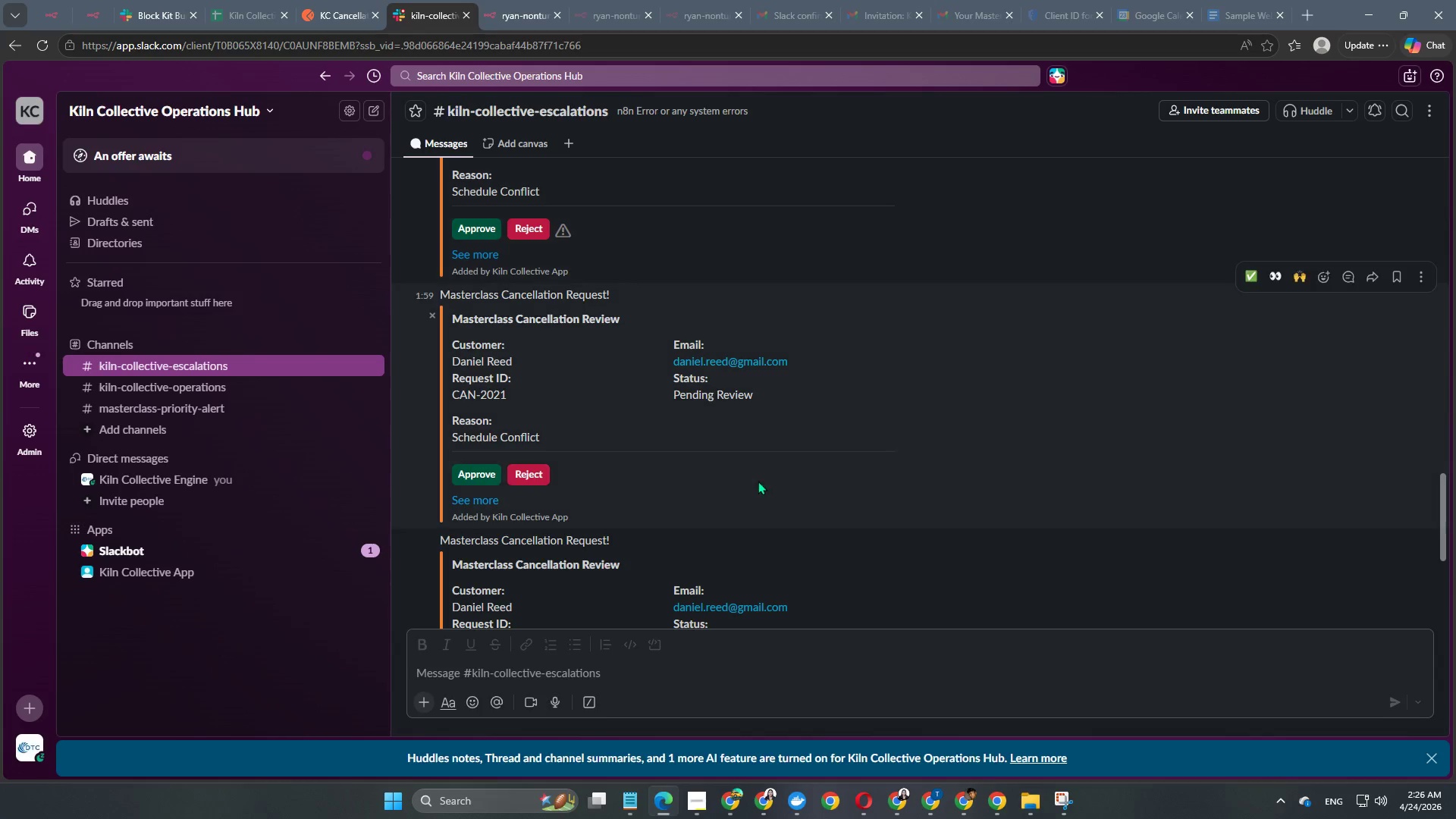 
scroll: coordinate [714, 465], scroll_direction: down, amount: 13.0
 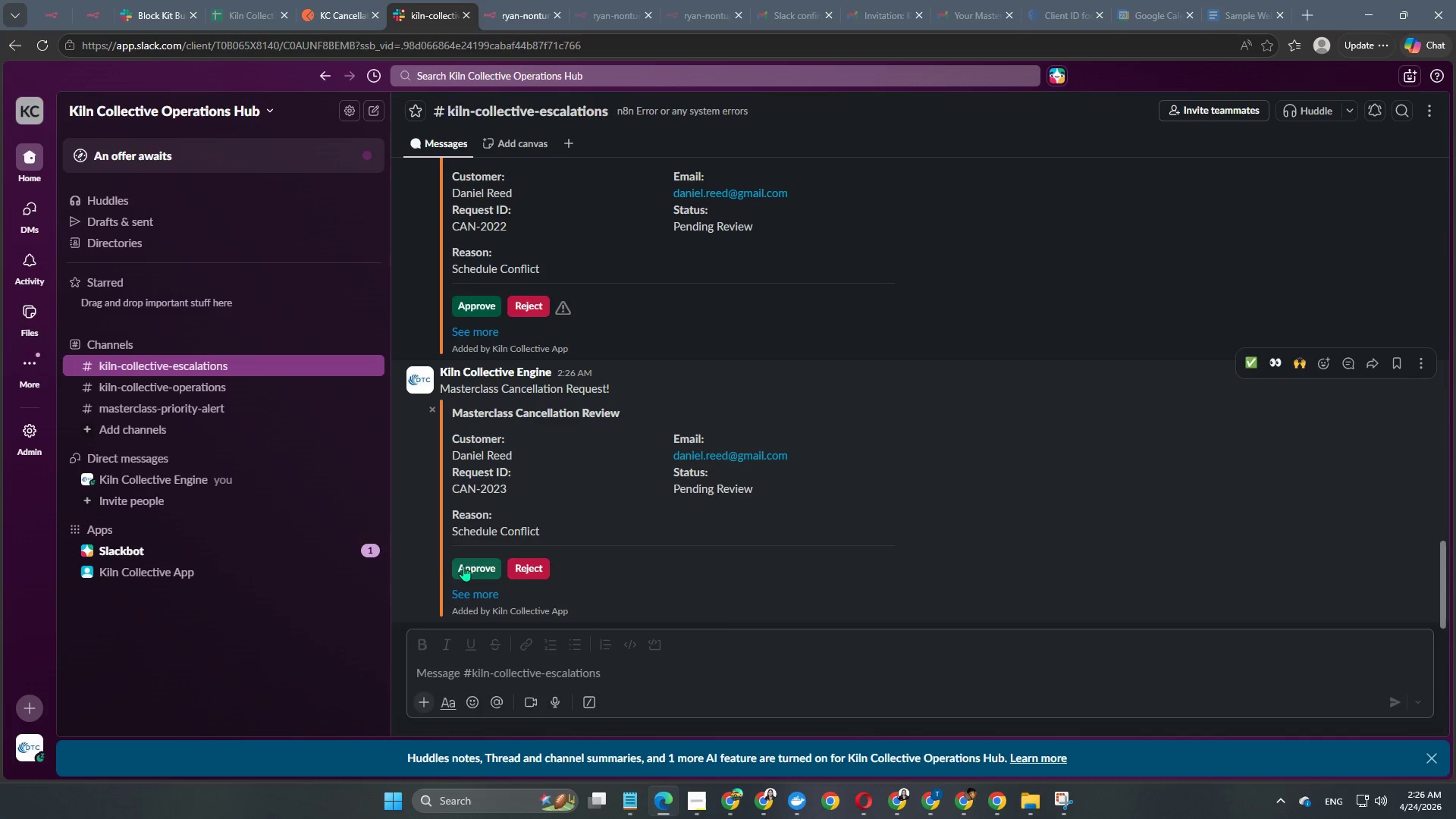 
left_click([469, 564])
 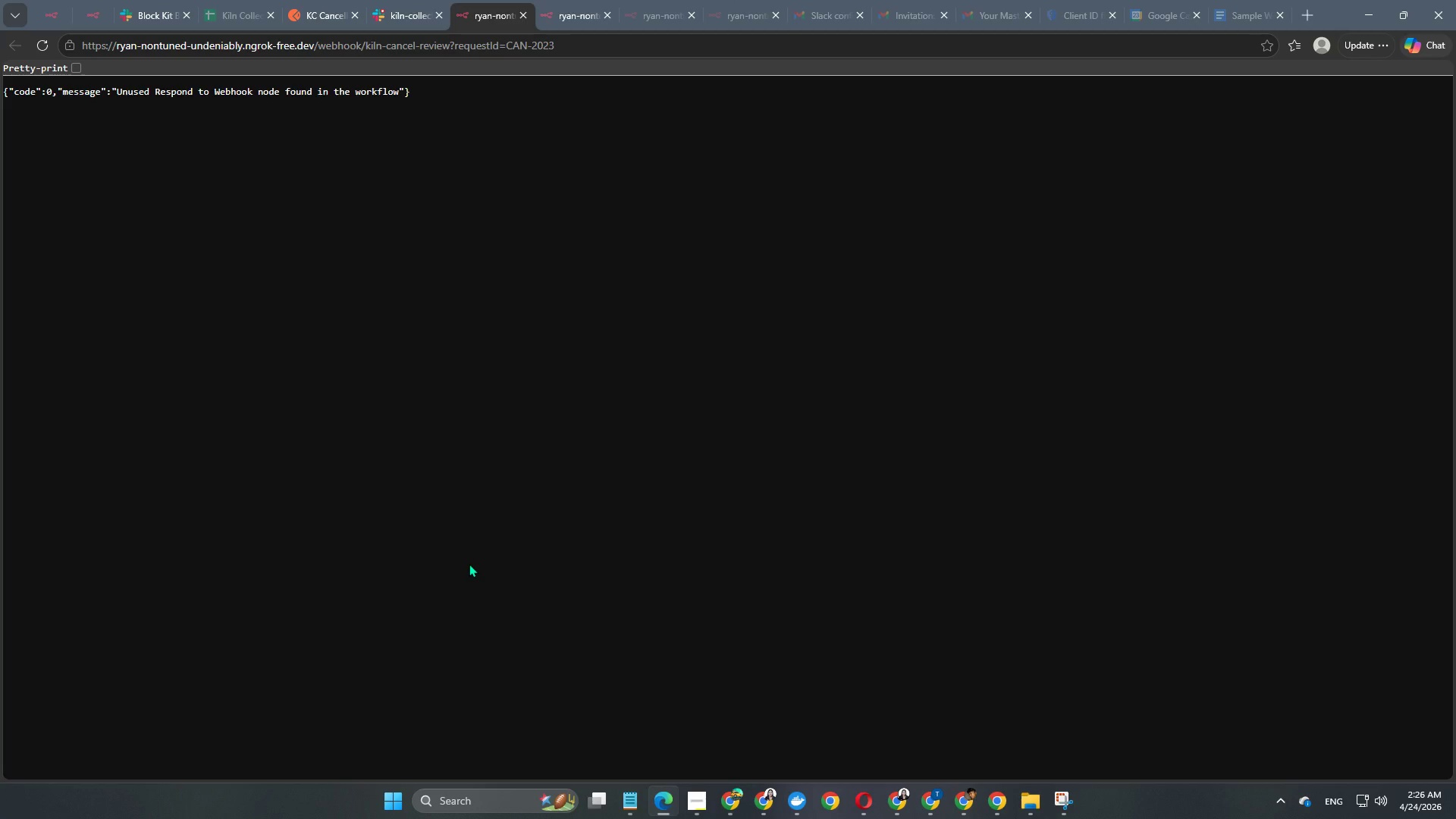 
wait(8.74)
 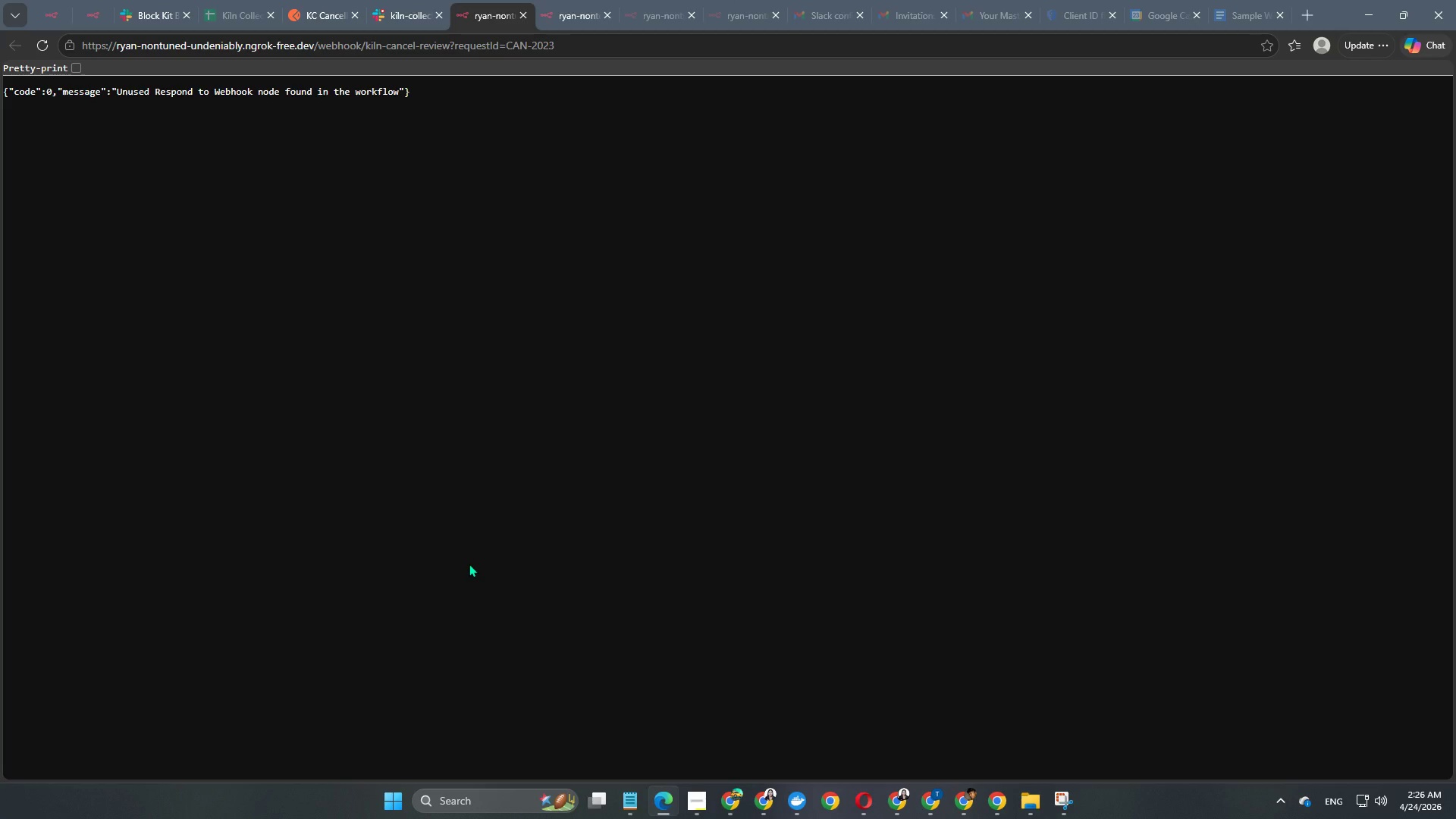 
left_click([46, 5])
 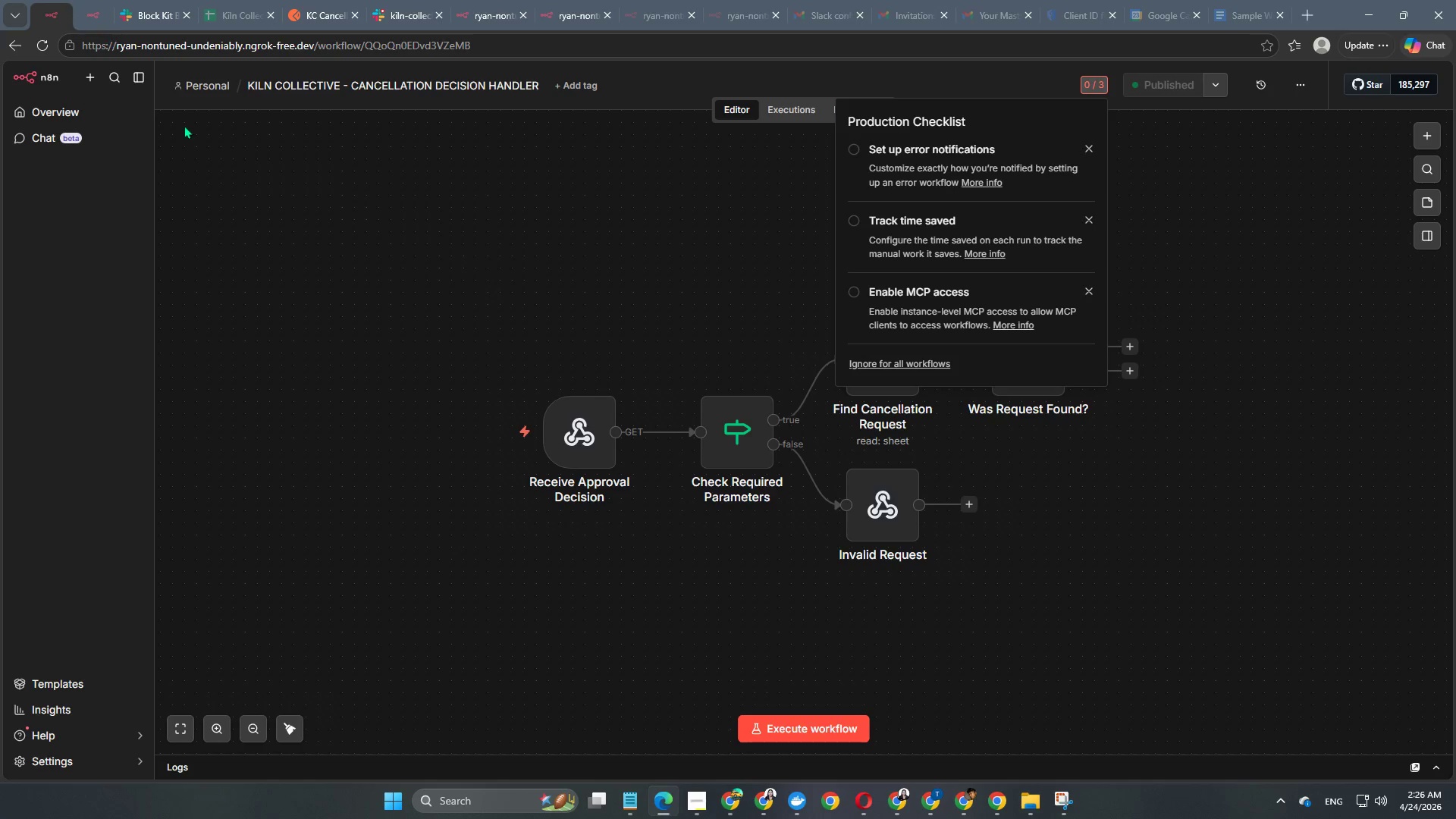 
left_click([444, 224])
 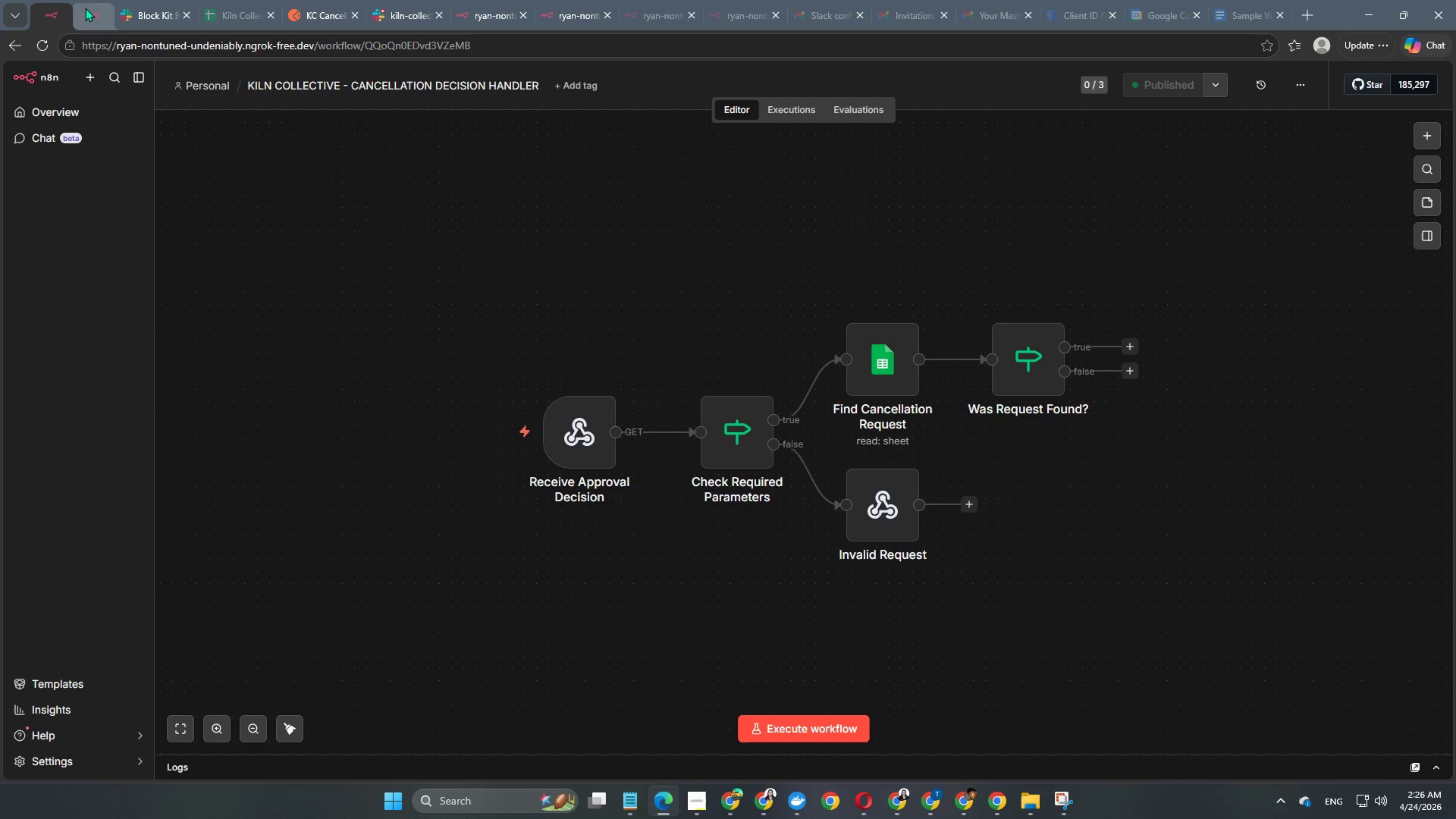 
left_click([85, 8])
 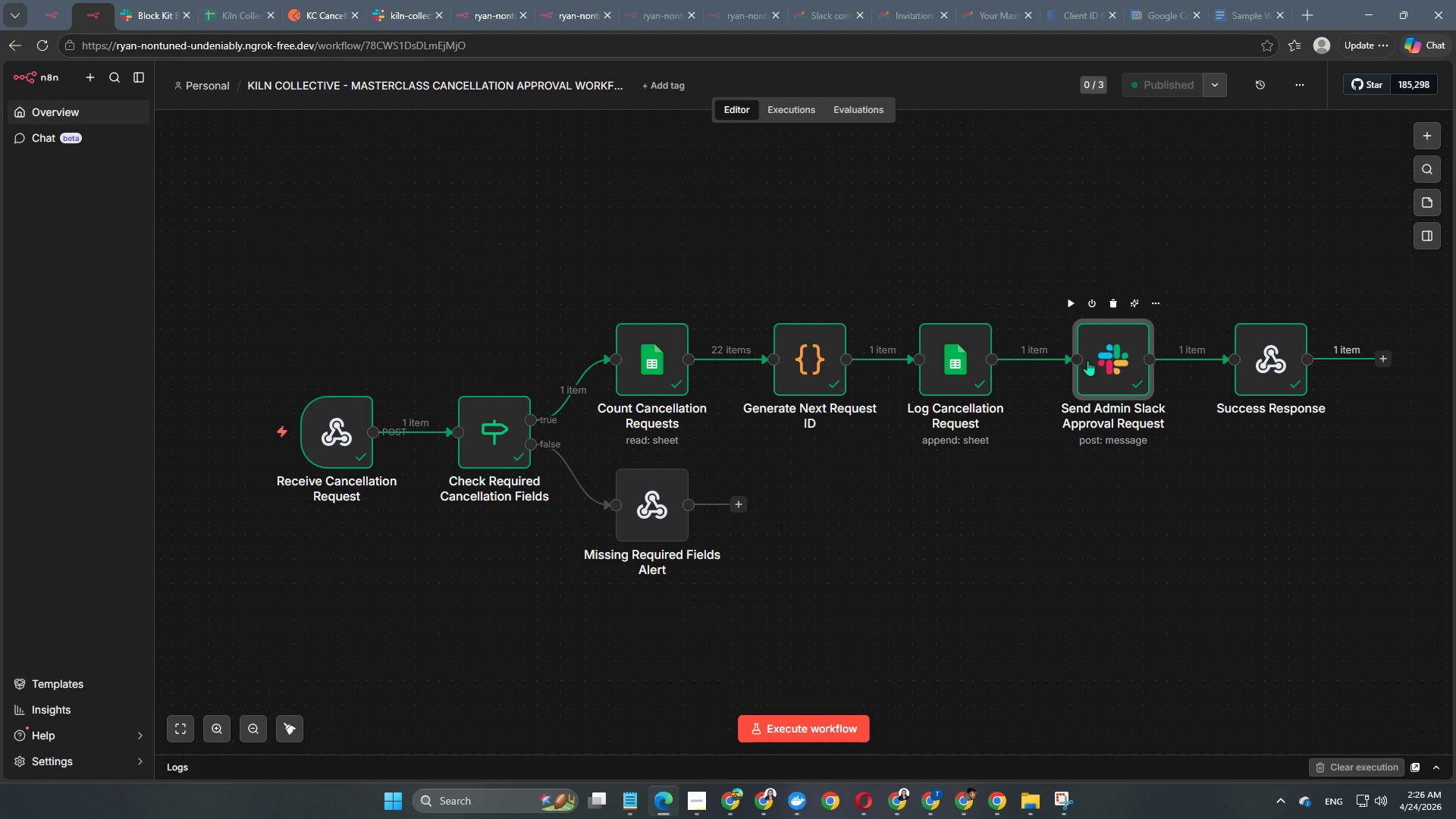 
hold_key(key=Space, duration=1.5)
 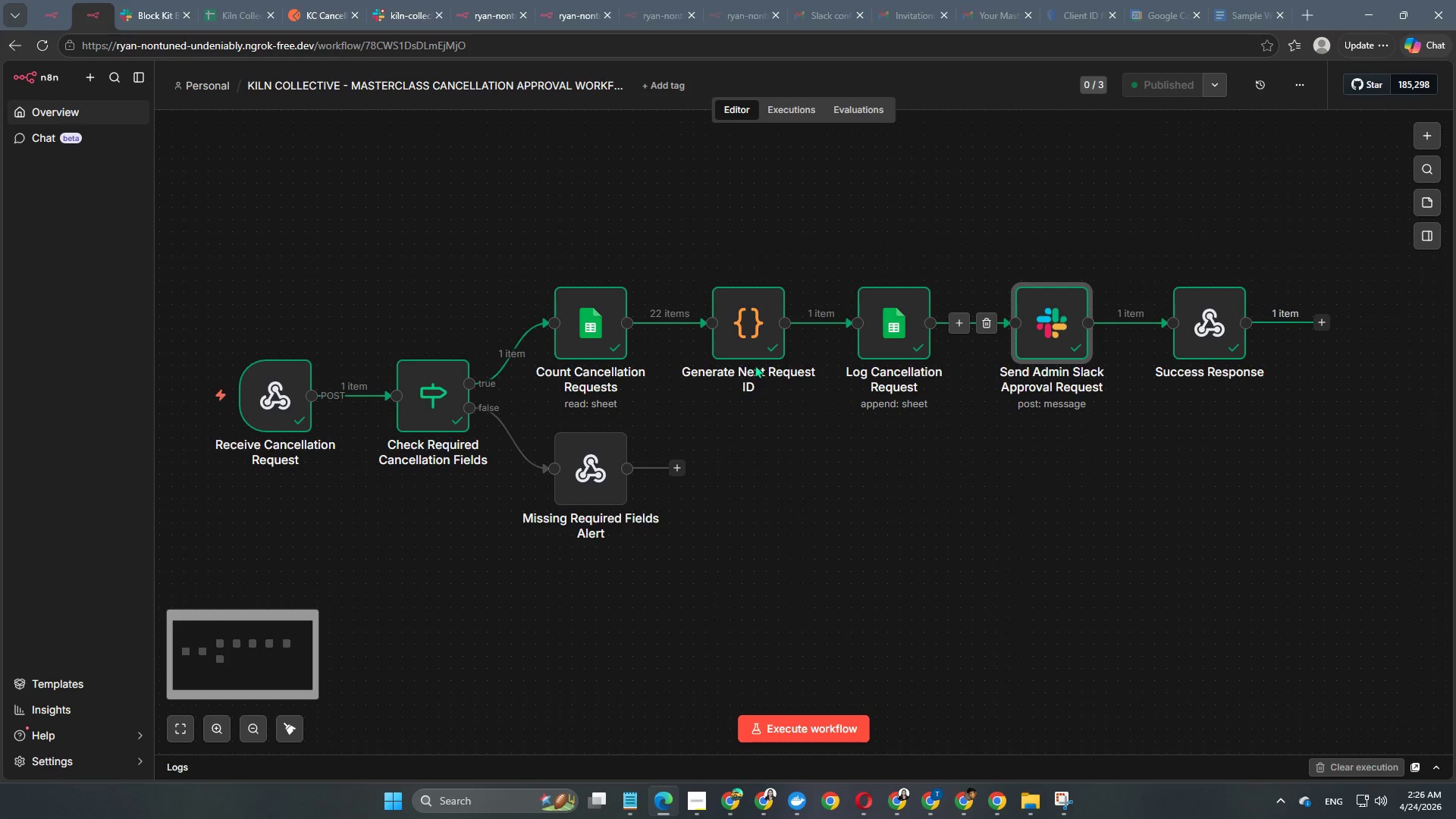 
left_click_drag(start_coordinate=[1090, 506], to_coordinate=[1029, 469])
 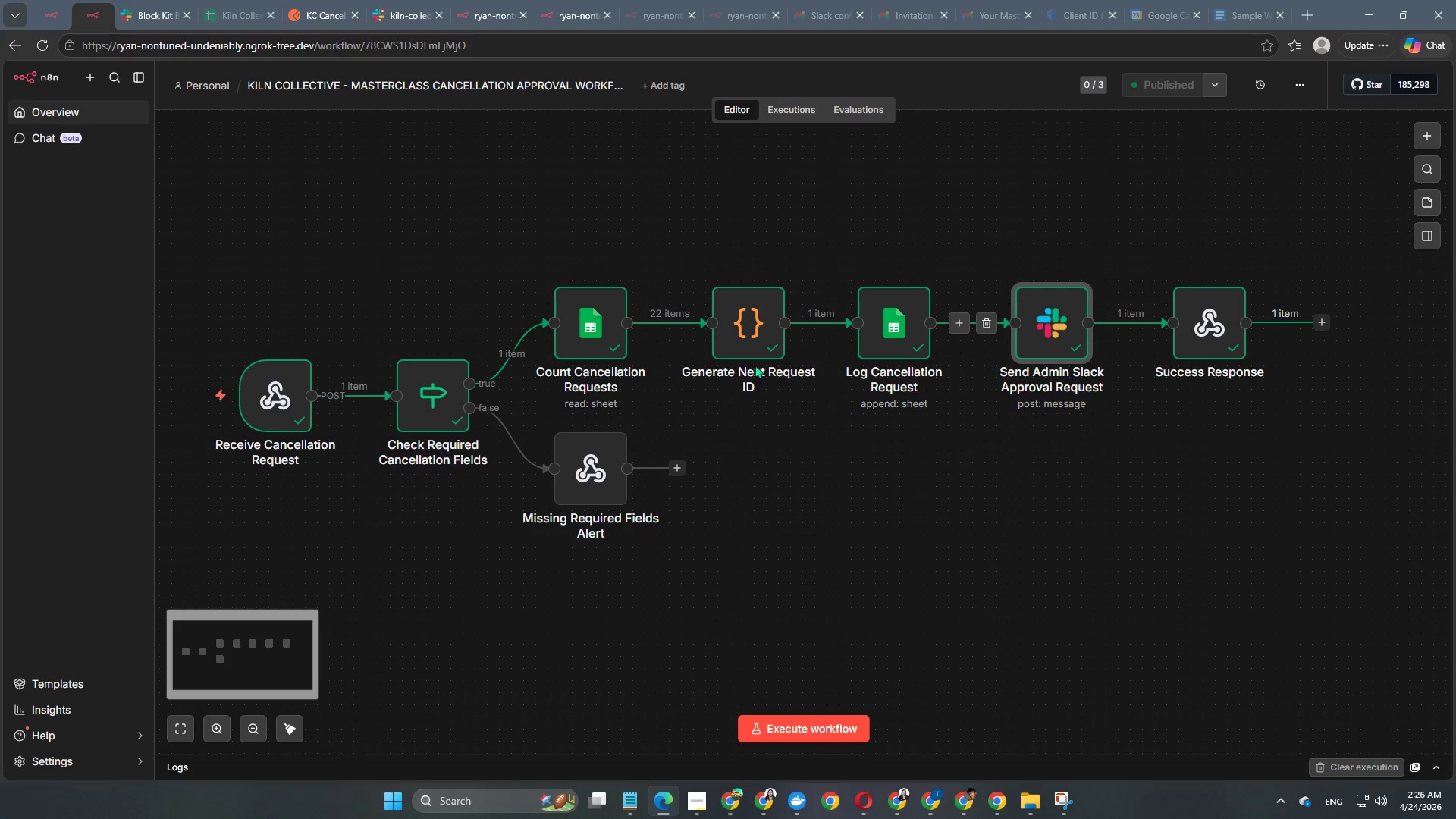 
key(Space)
 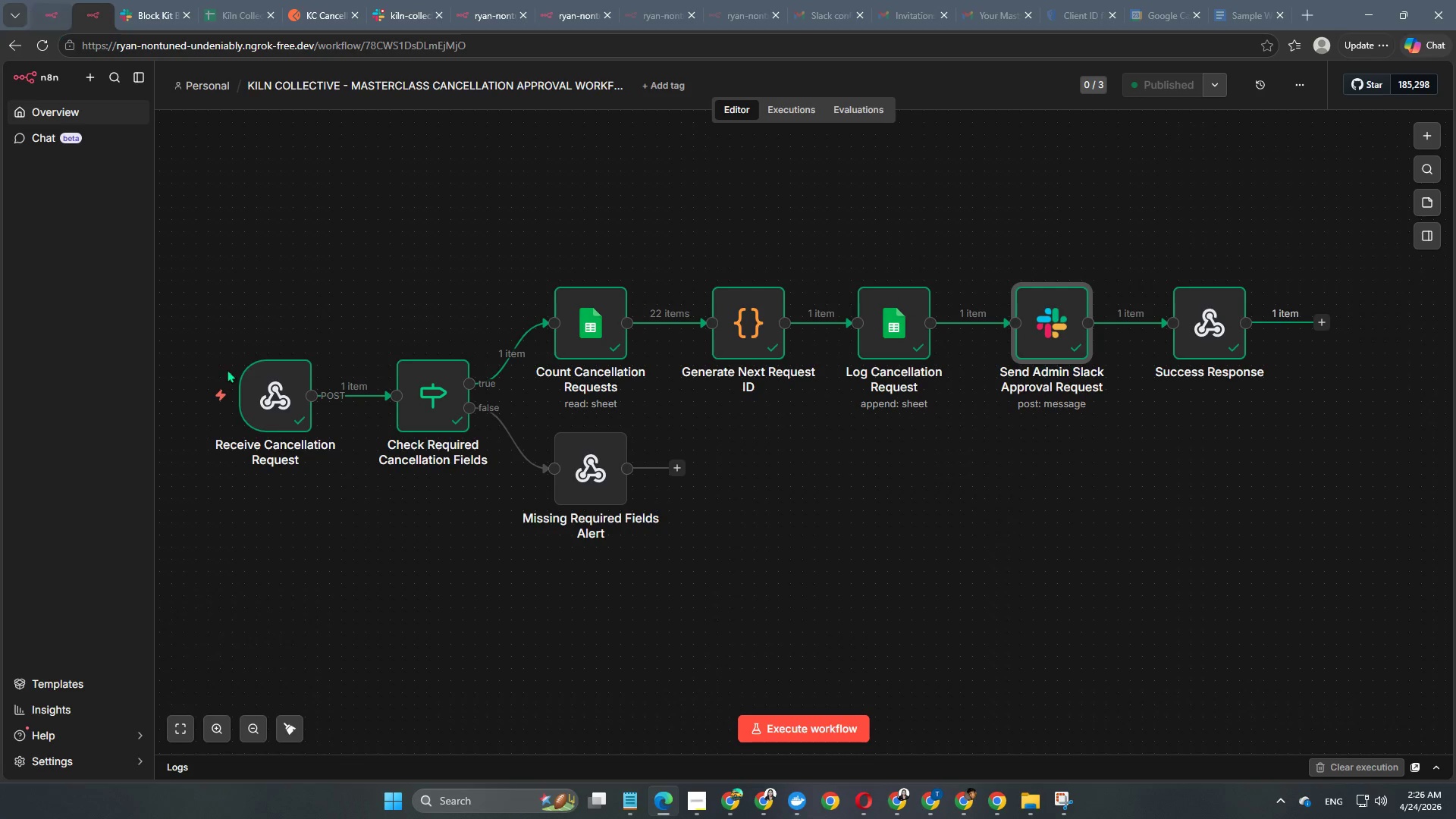 
double_click([263, 406])
 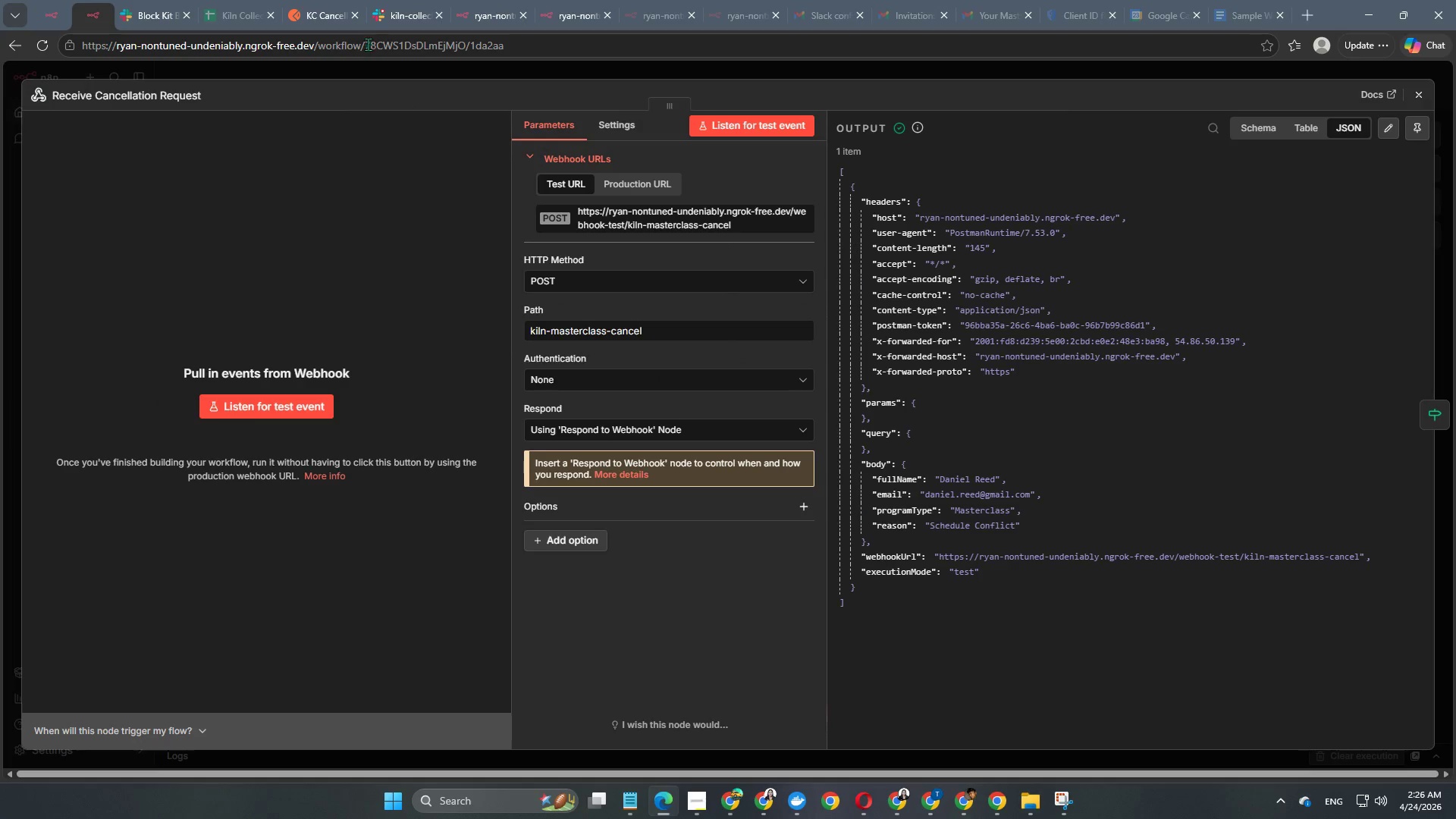 
wait(6.56)
 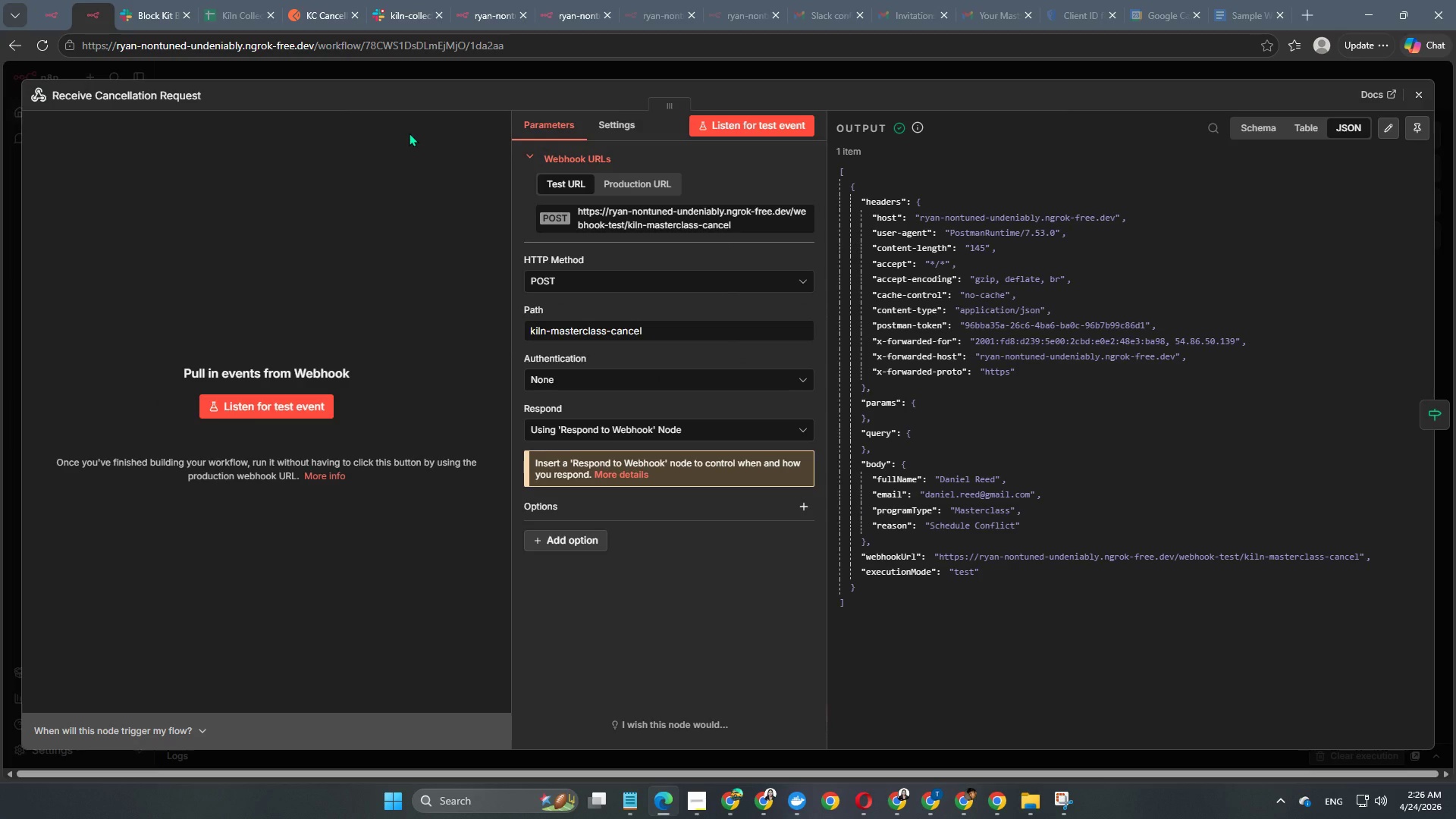 
left_click([61, 14])
 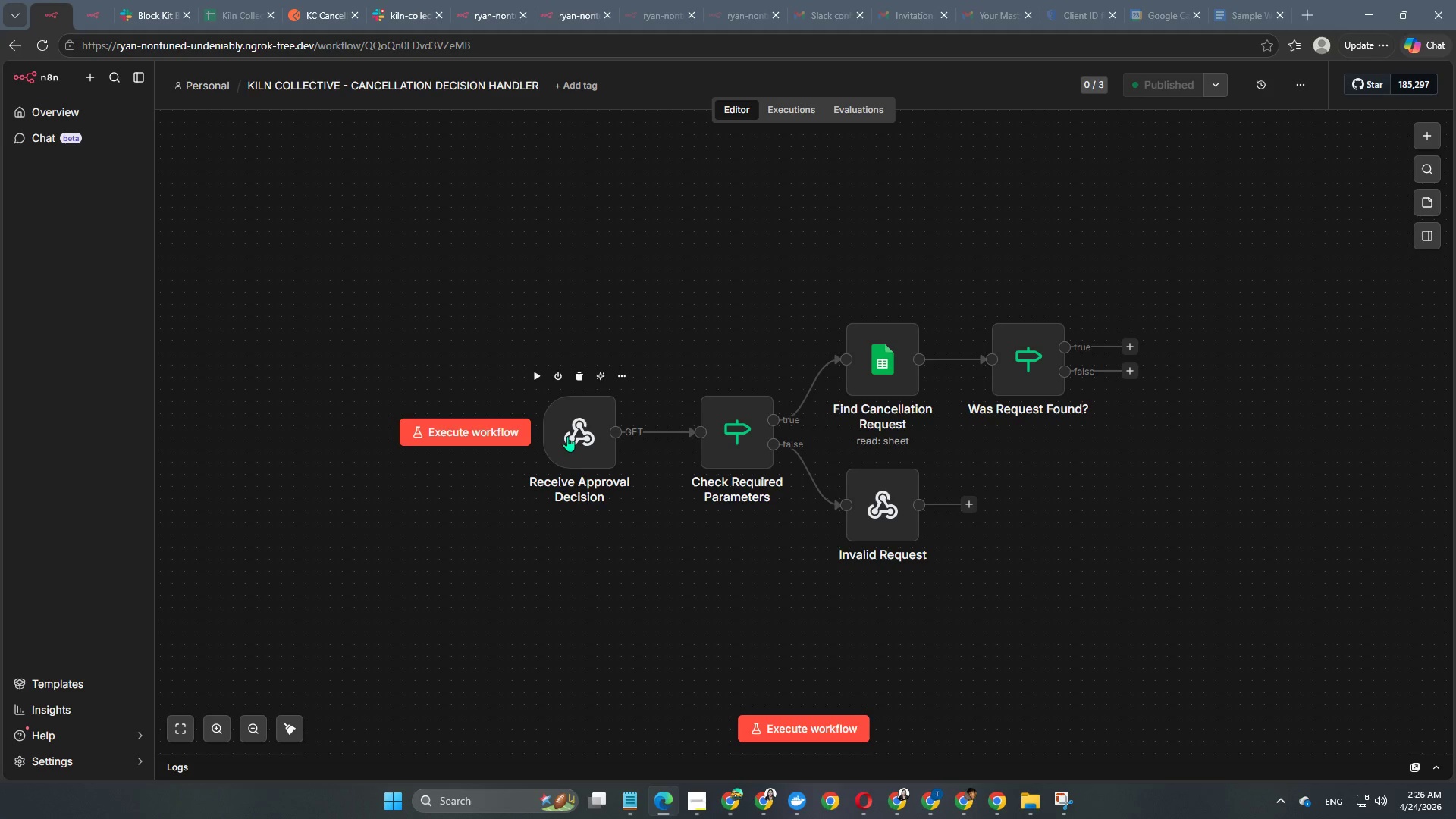 
double_click([567, 436])
 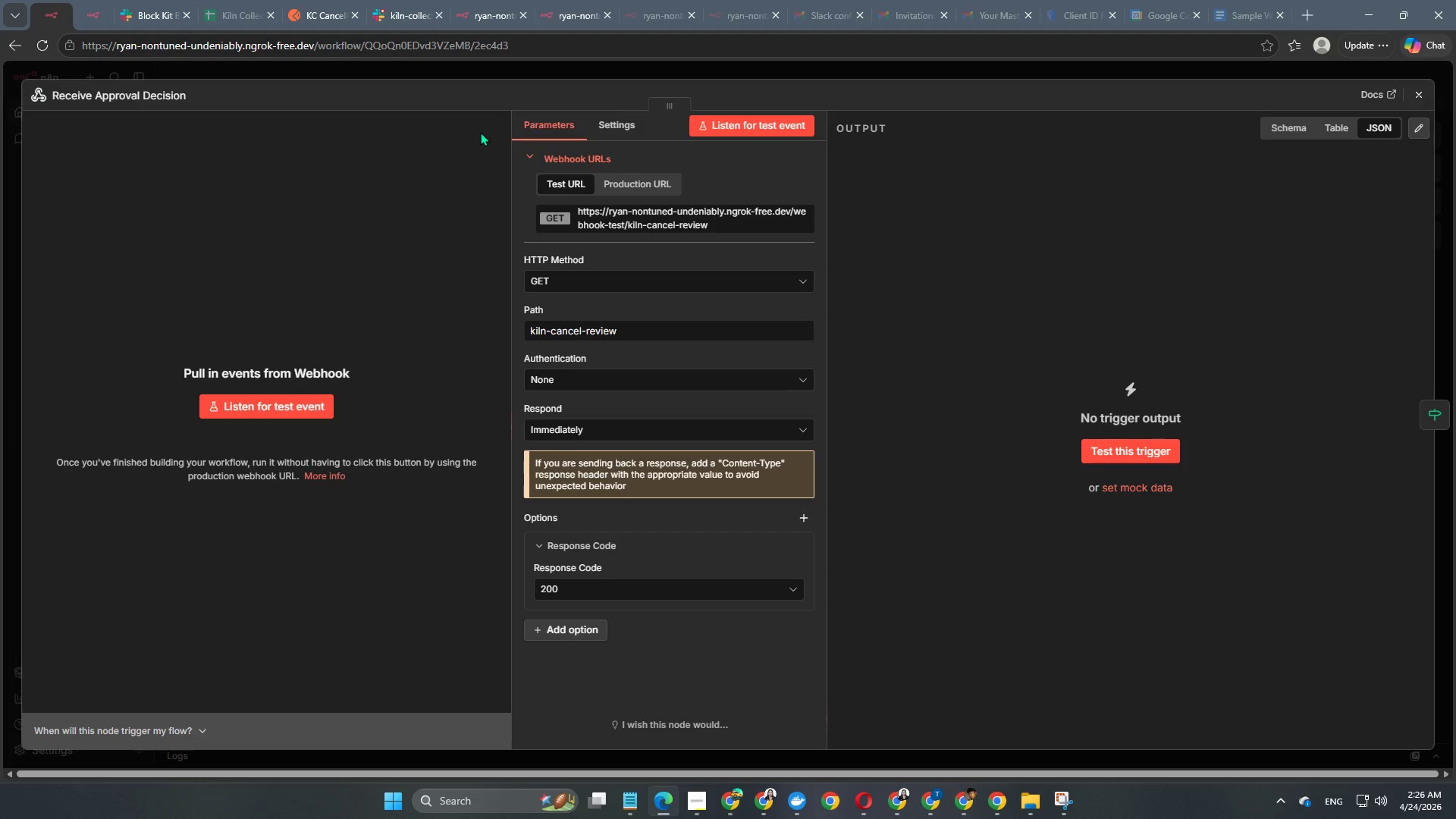 
left_click([494, 77])
 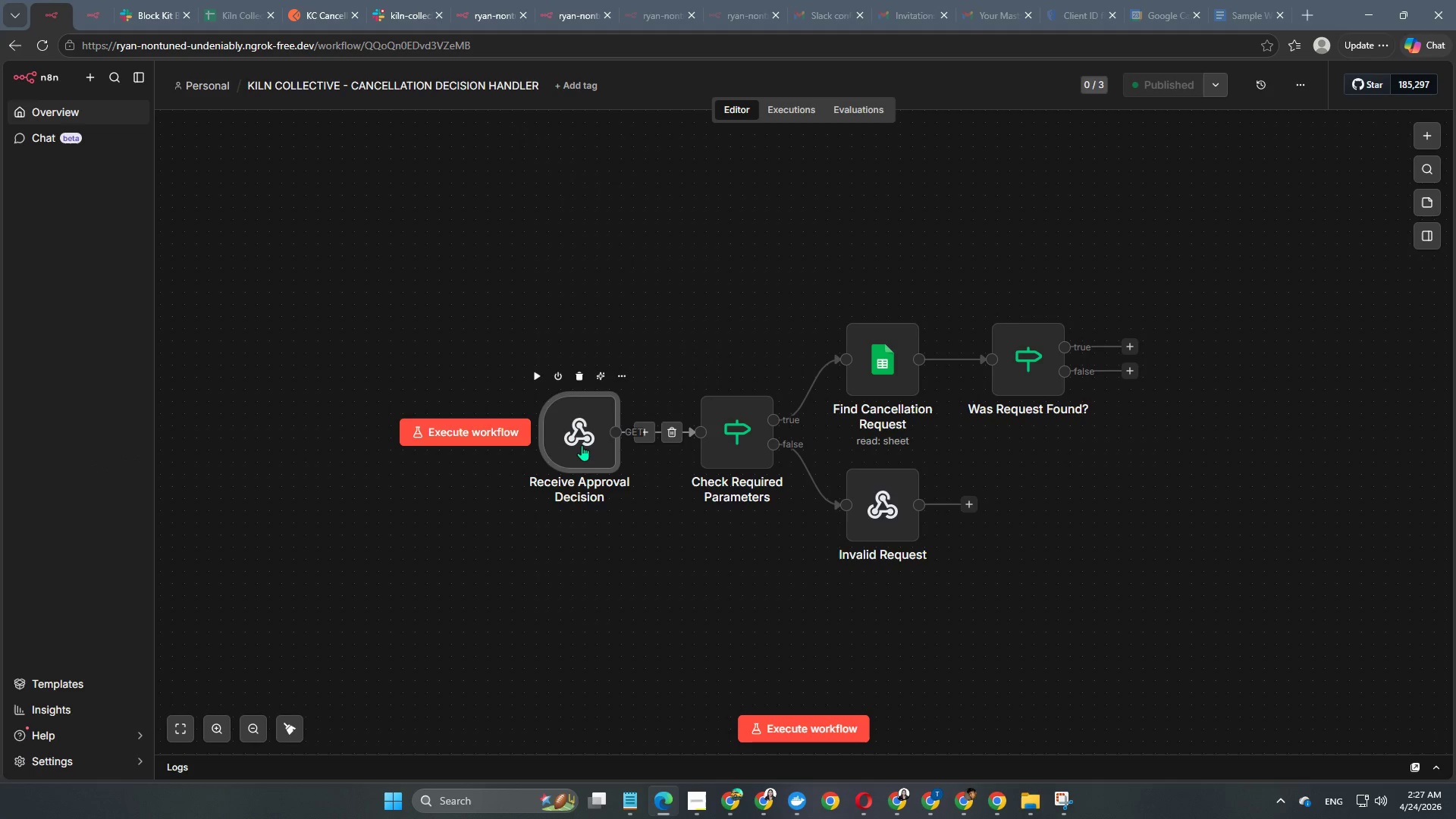 
double_click([580, 445])
 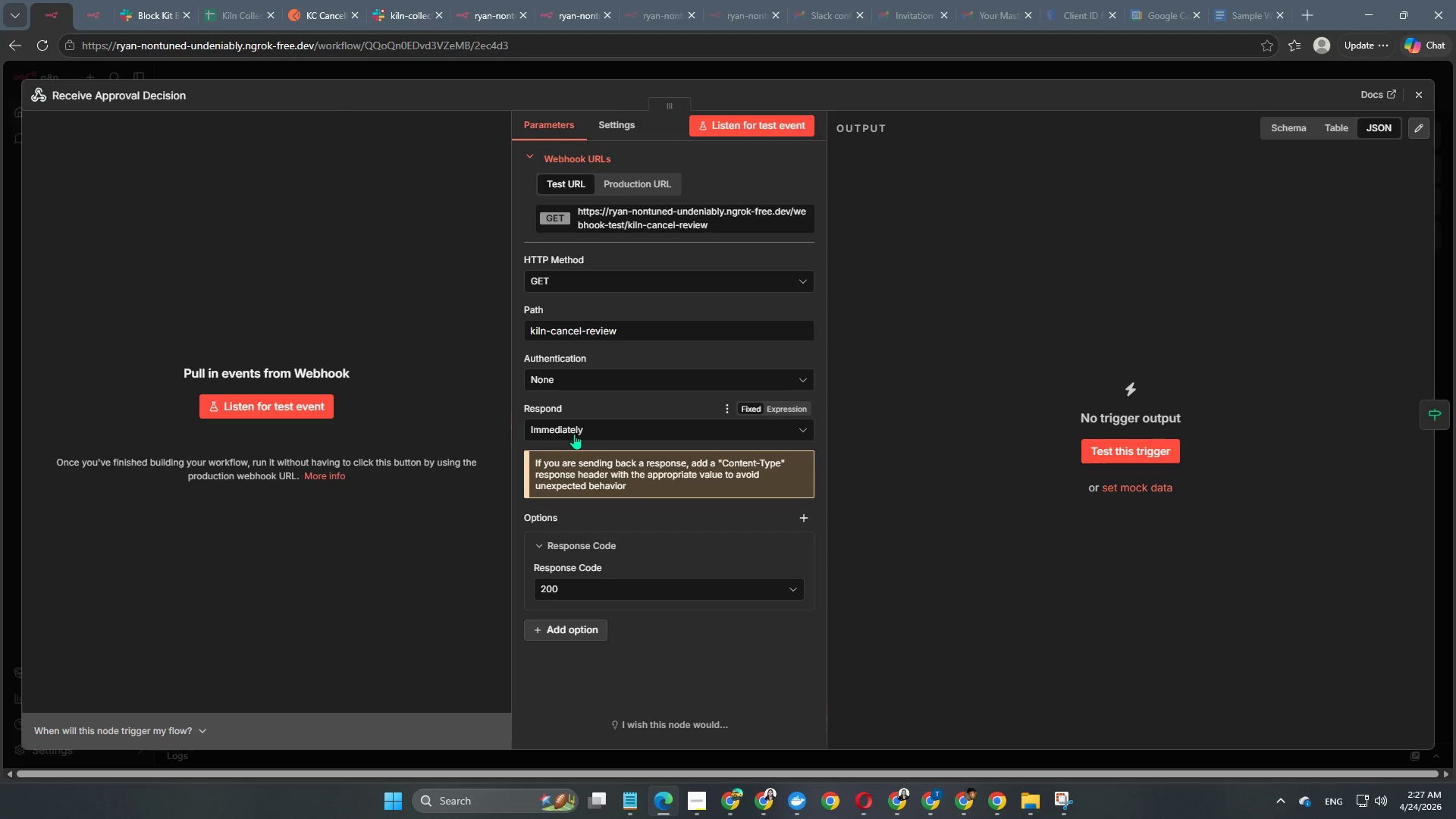 
left_click([574, 433])
 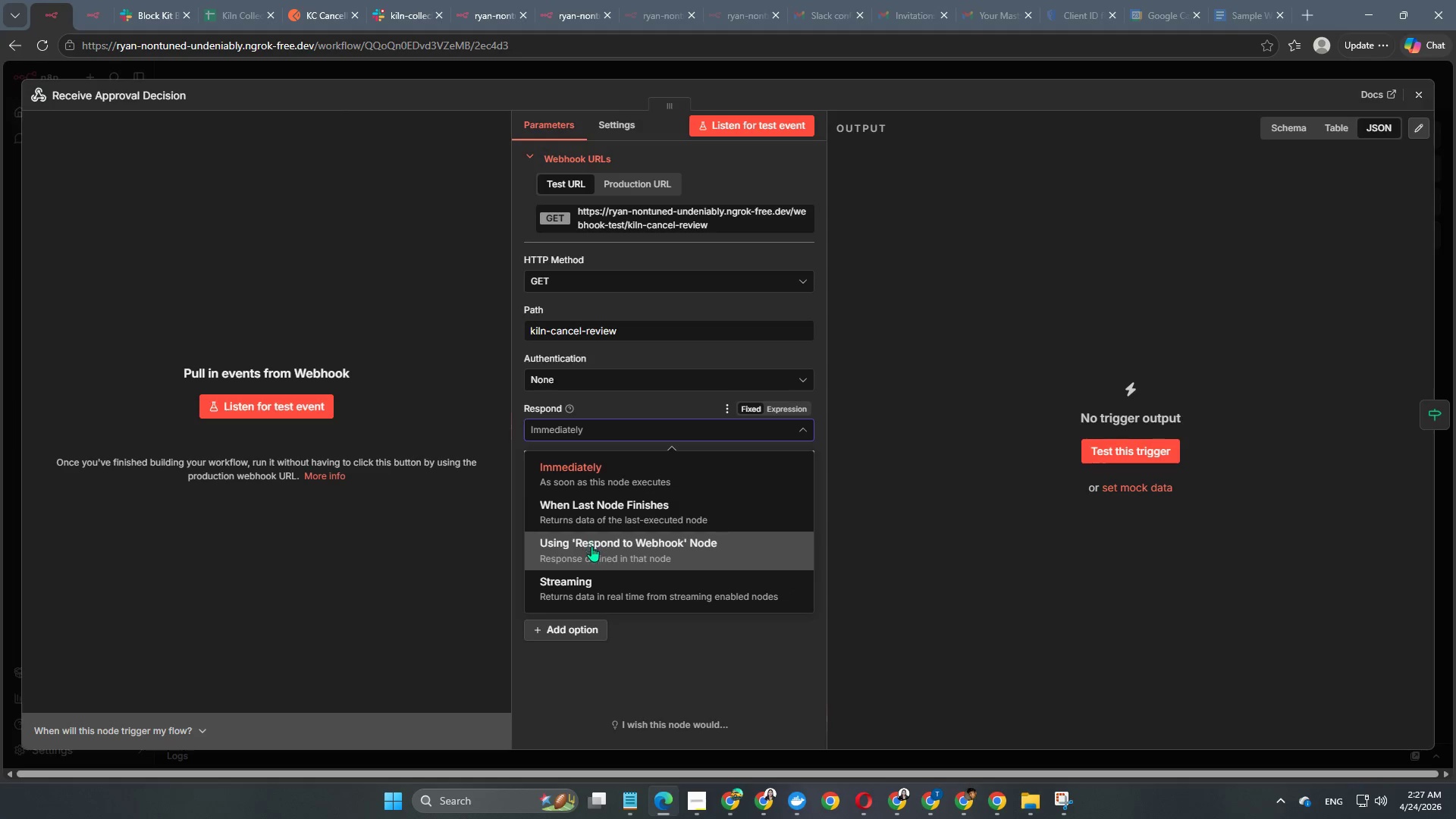 
left_click([592, 551])
 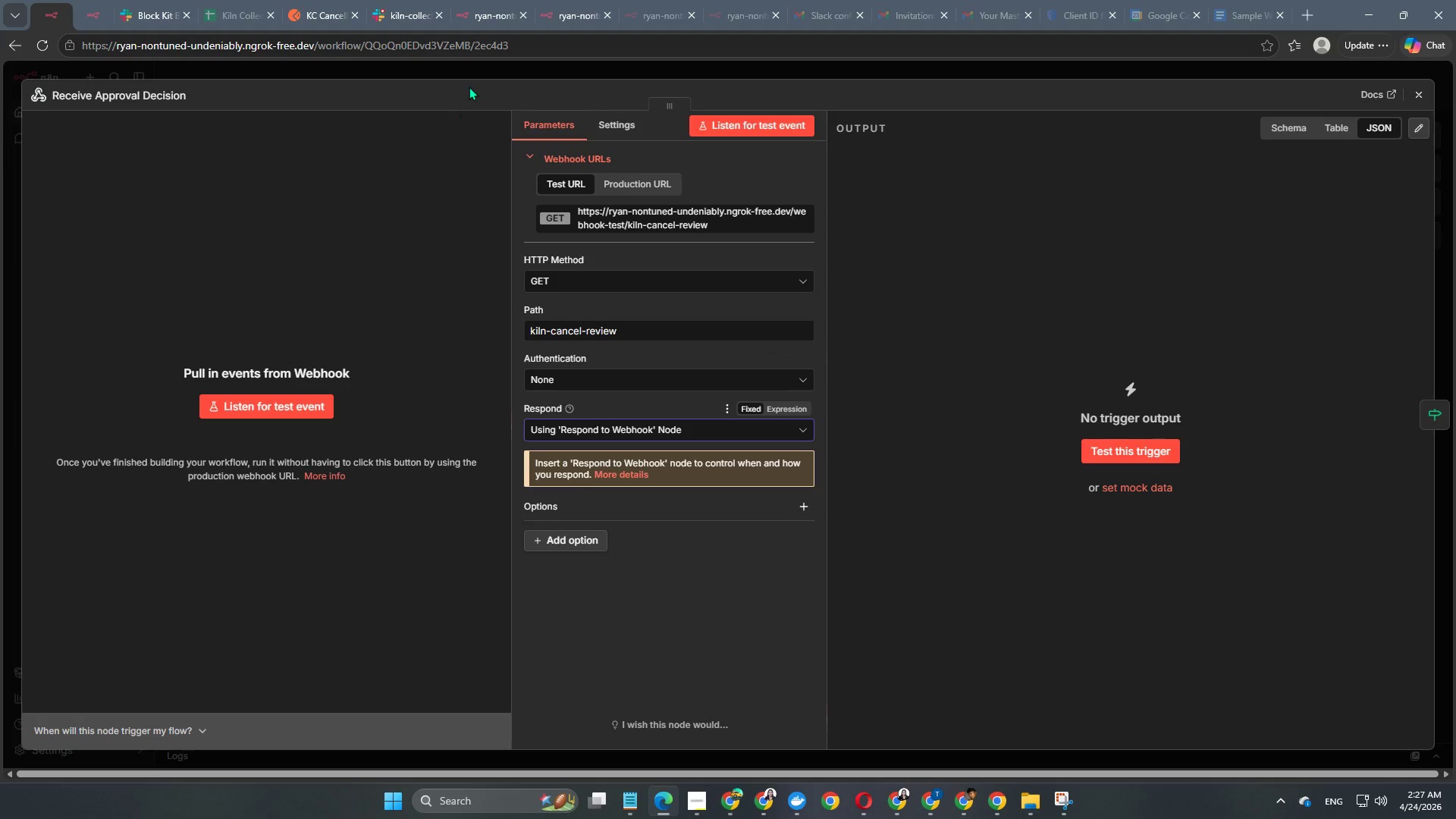 
left_click([471, 83])
 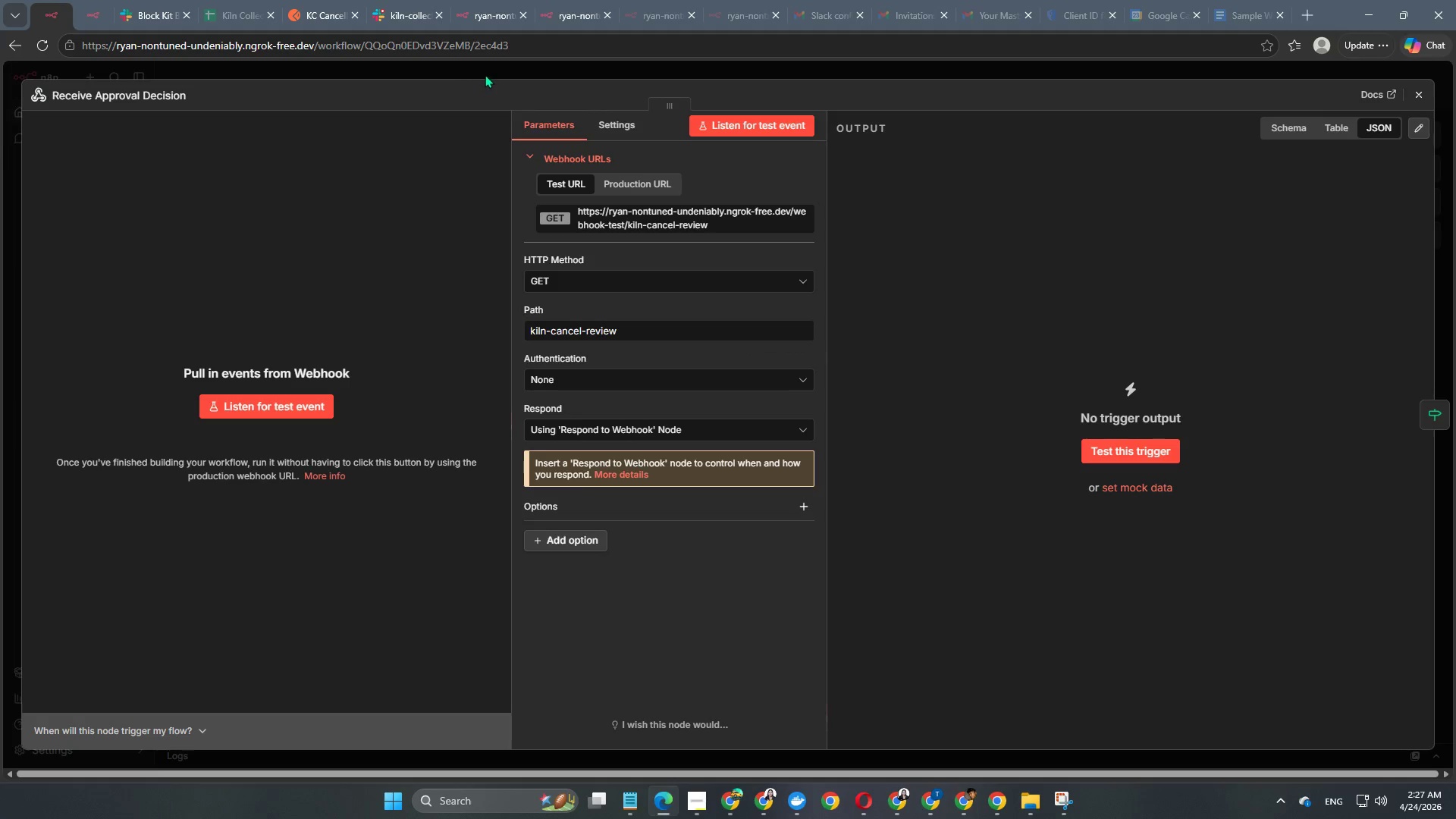 
left_click([491, 70])
 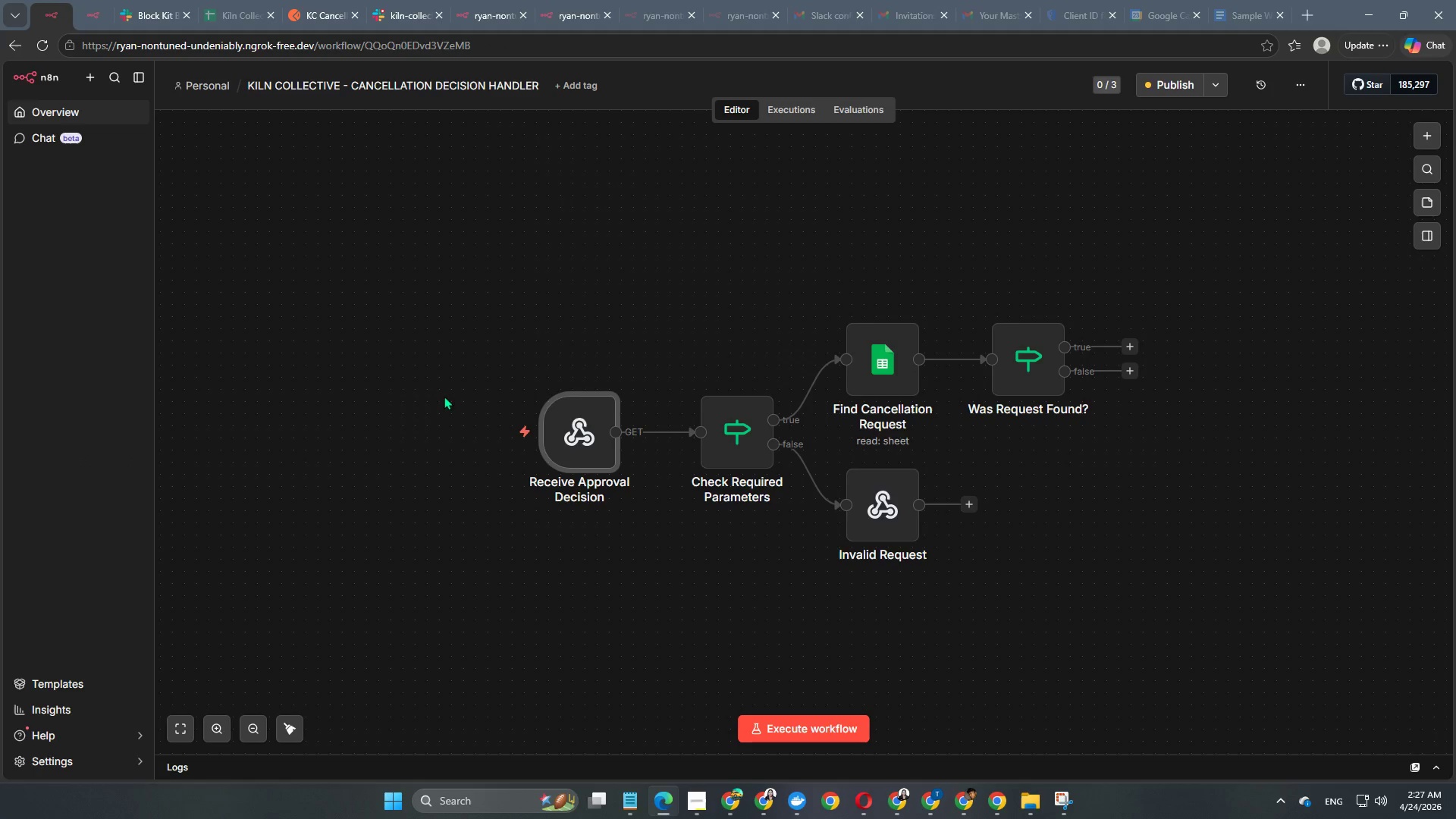 
left_click([1163, 81])
 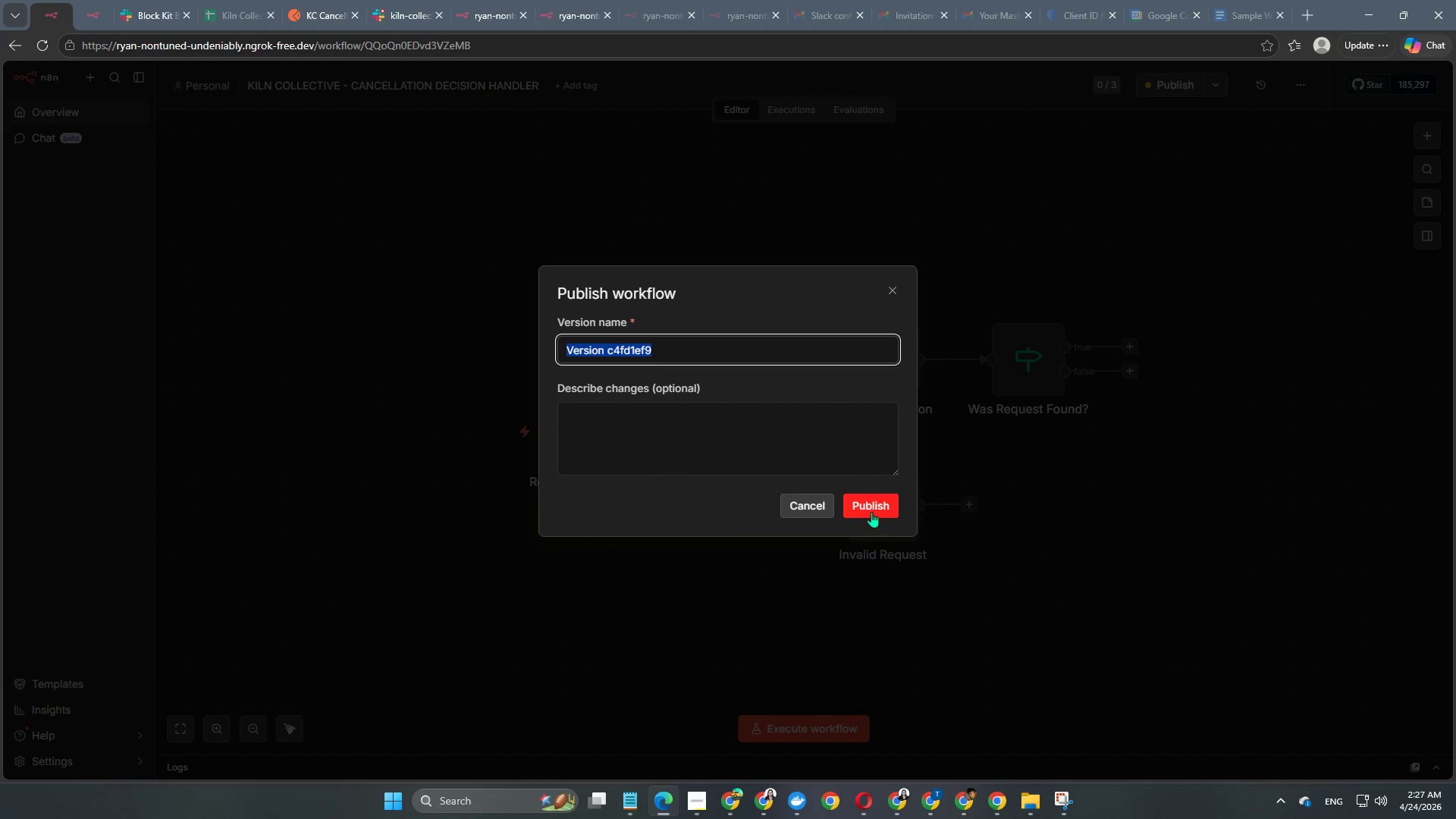 
left_click([871, 512])
 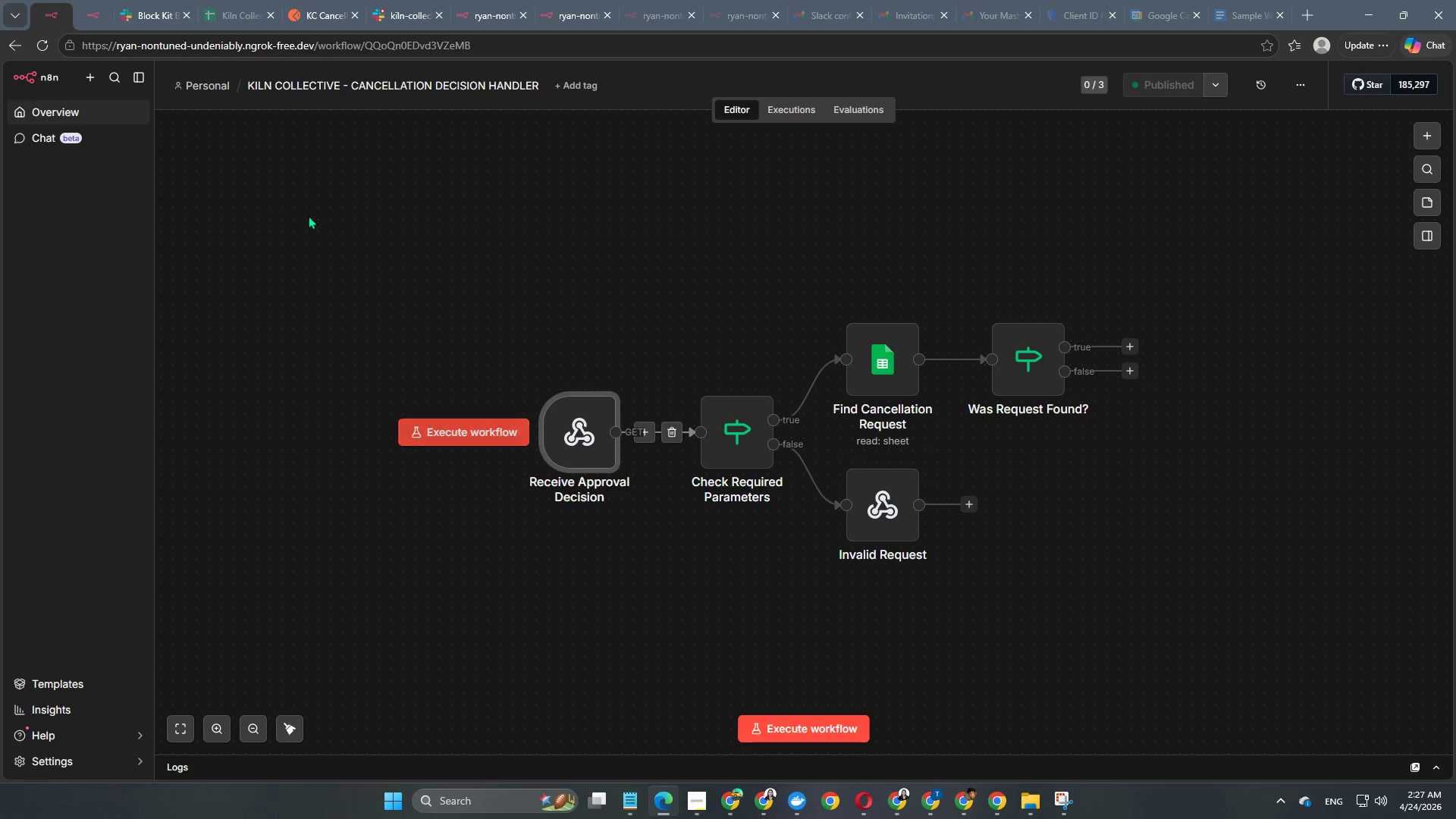 
left_click([91, 8])
 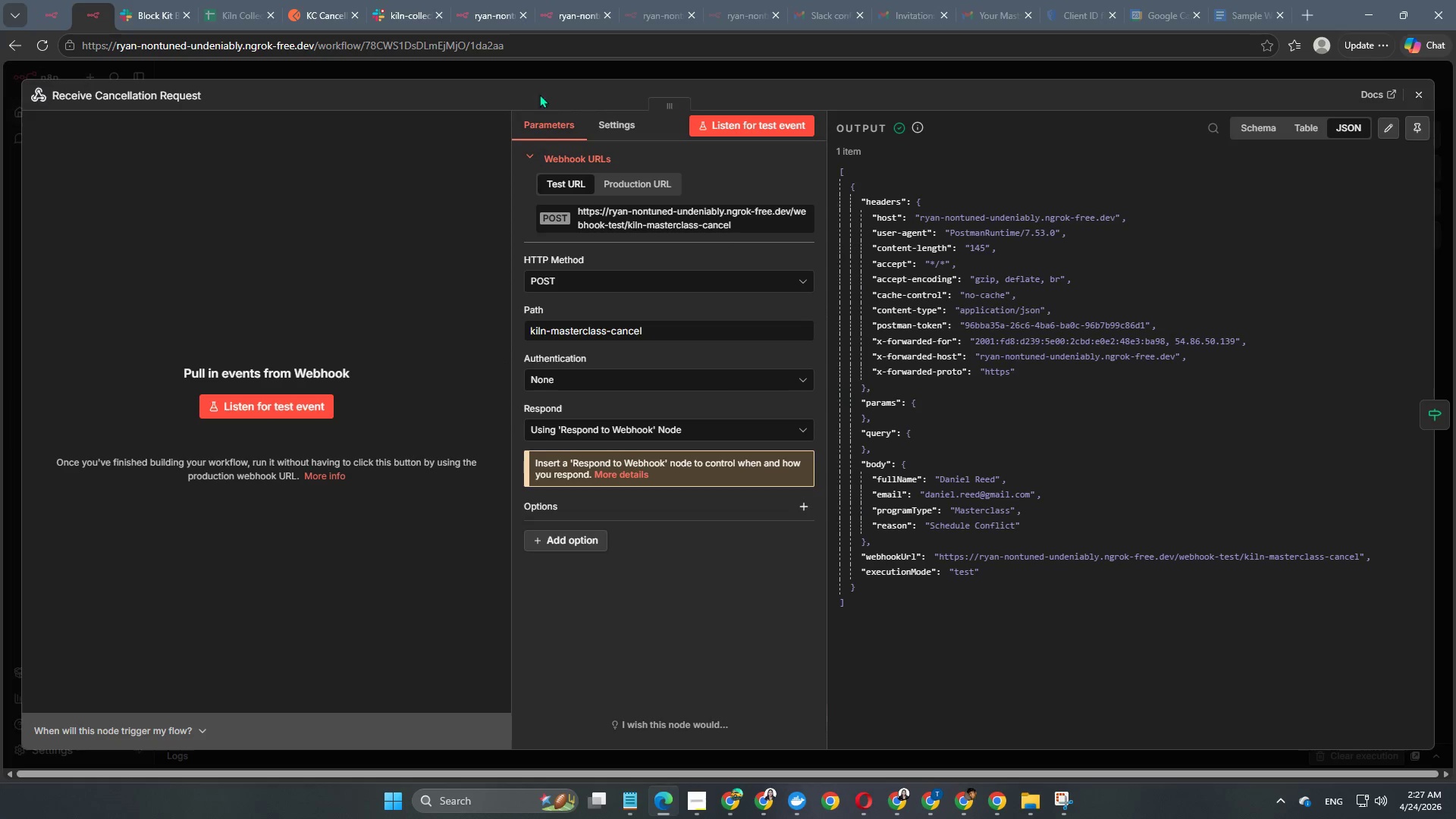 
left_click([545, 73])
 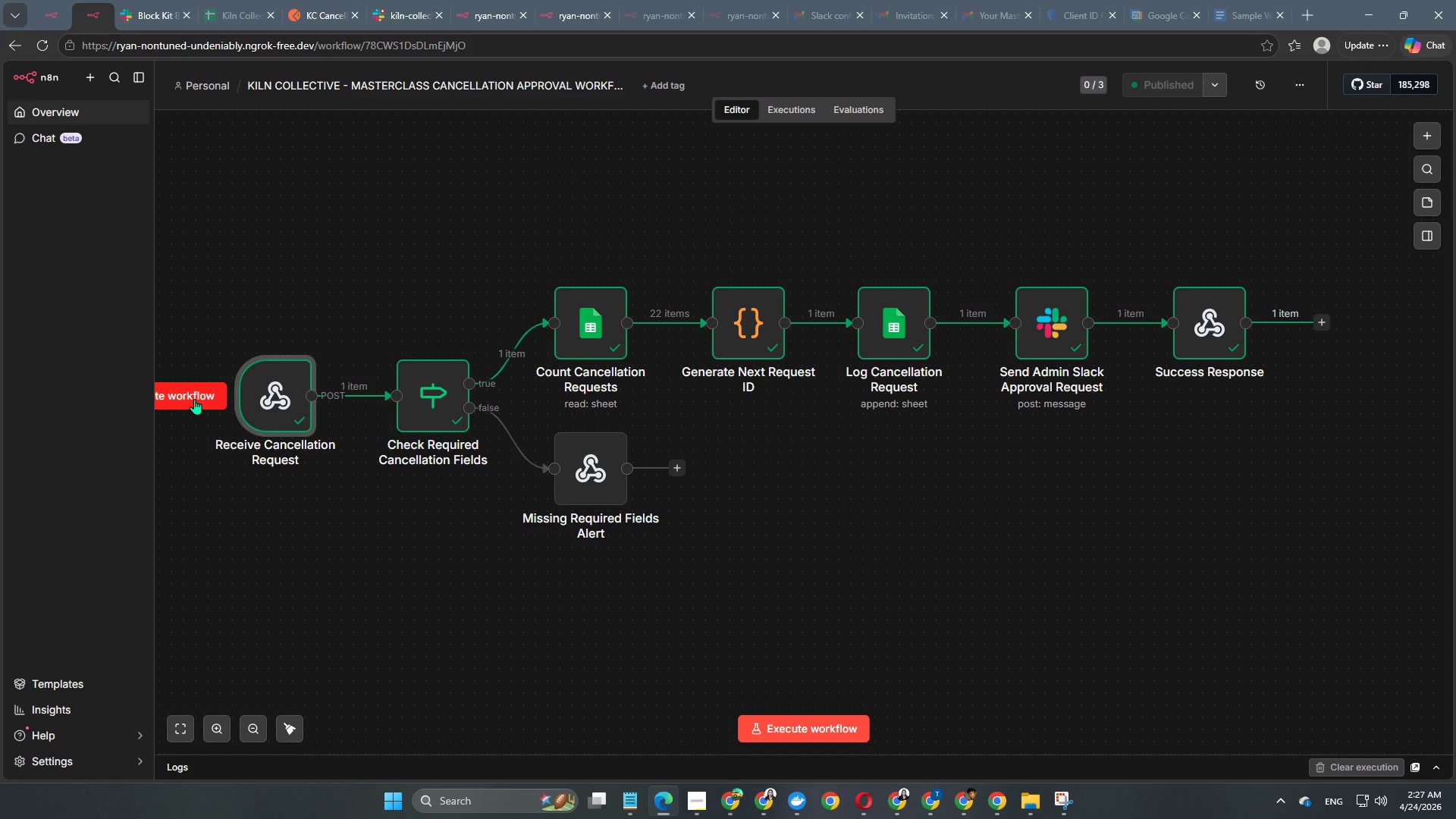 
left_click([194, 399])
 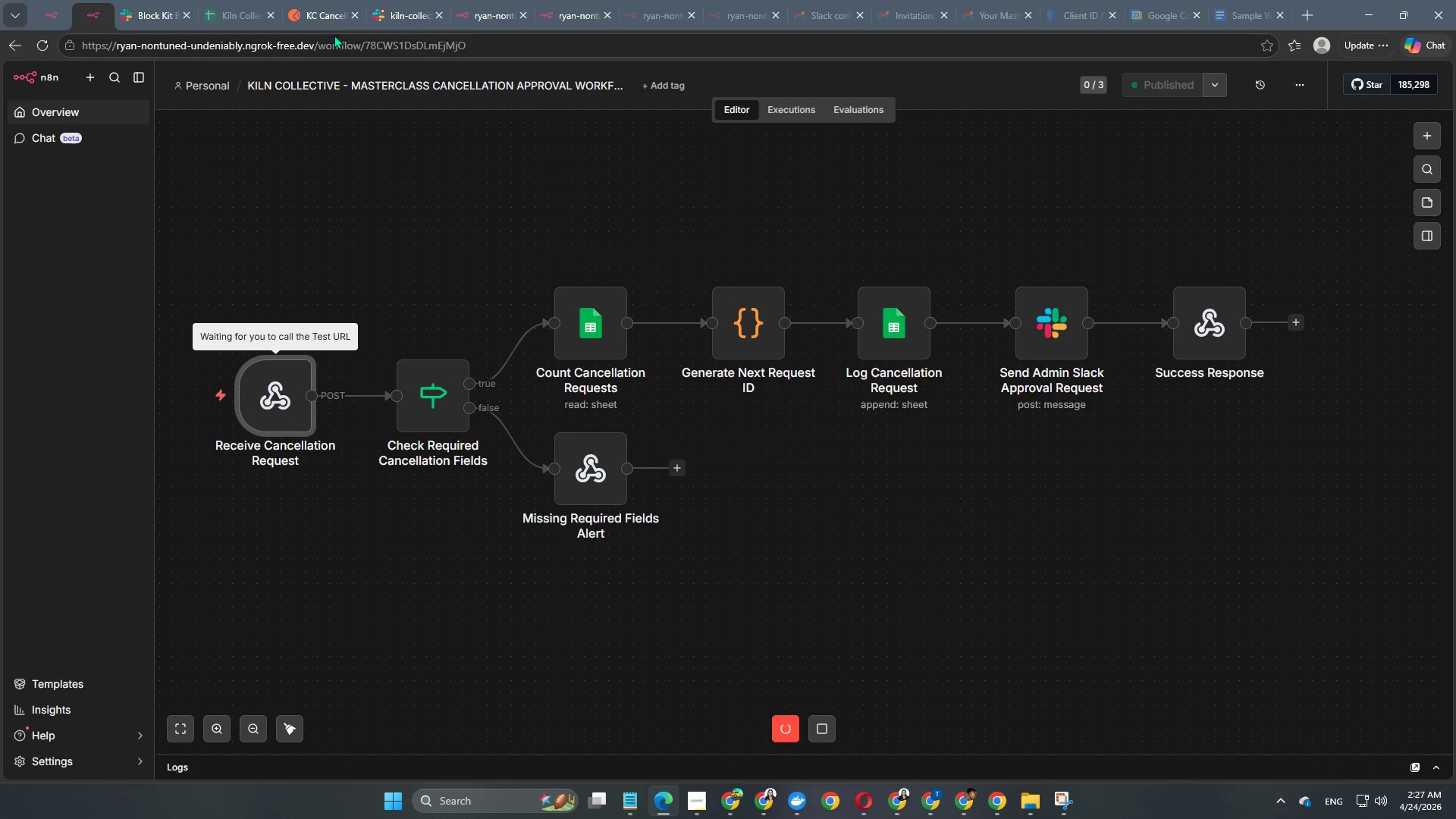 
left_click([329, 5])
 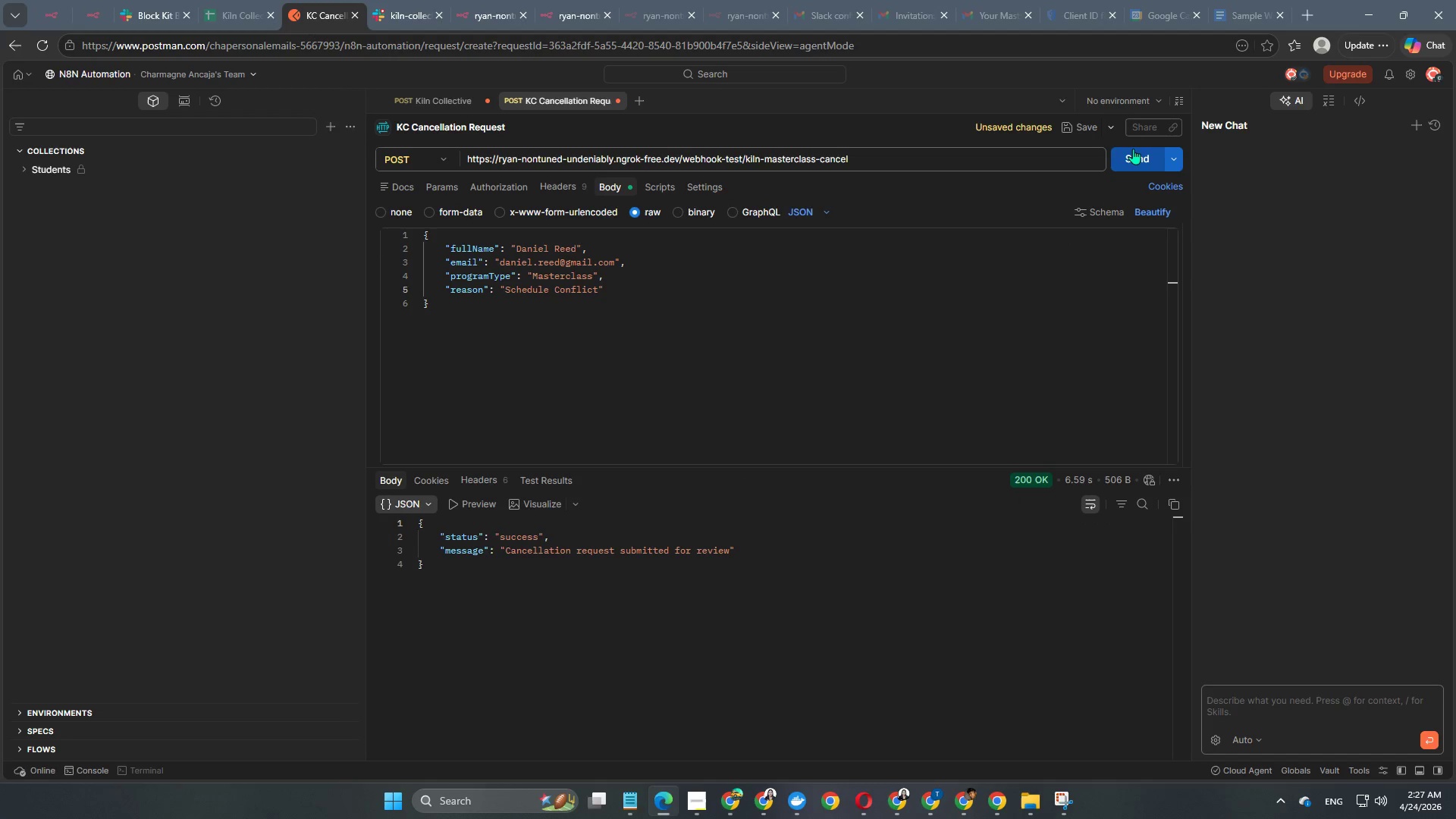 
left_click([1133, 149])
 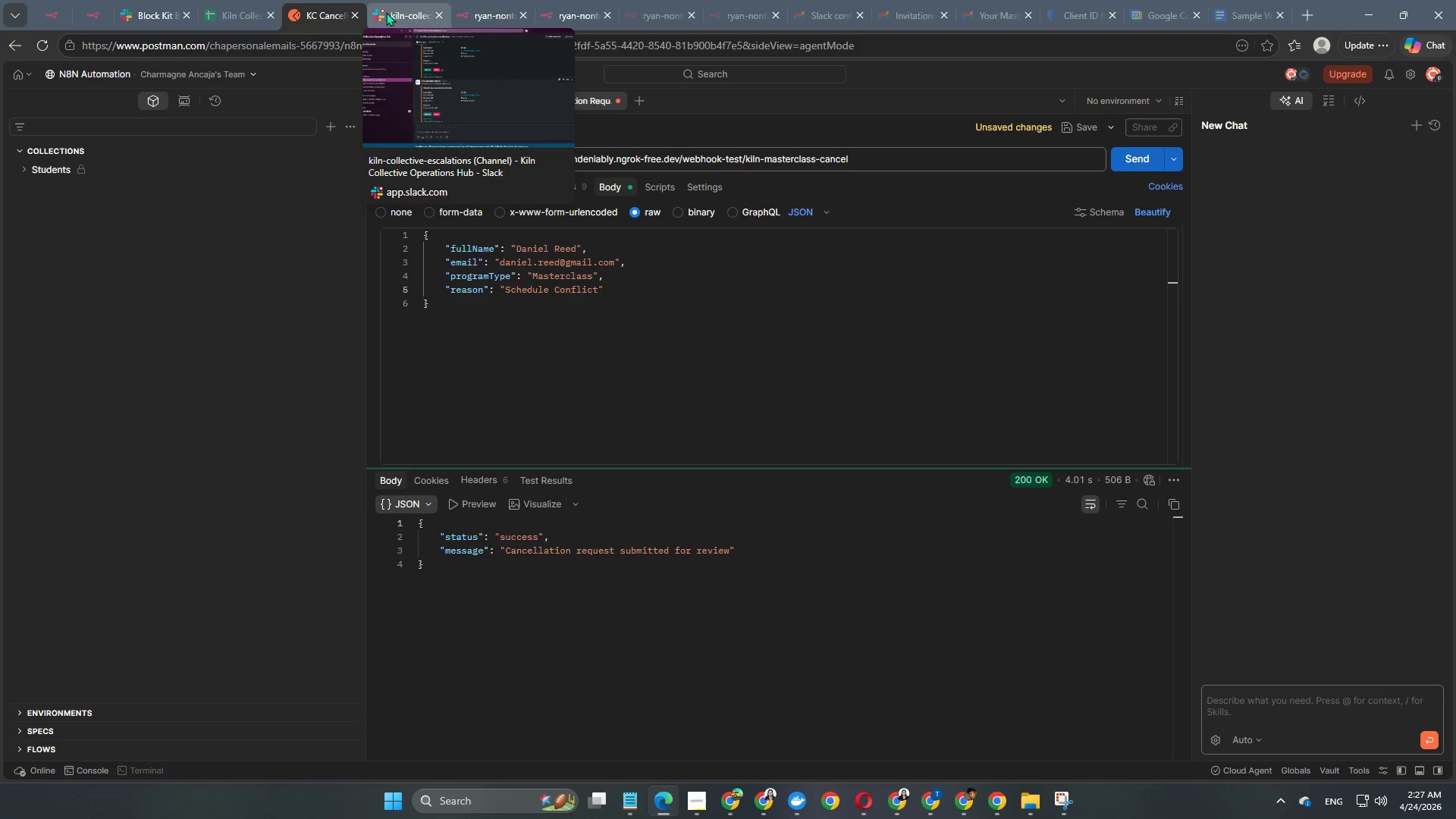 
wait(6.69)
 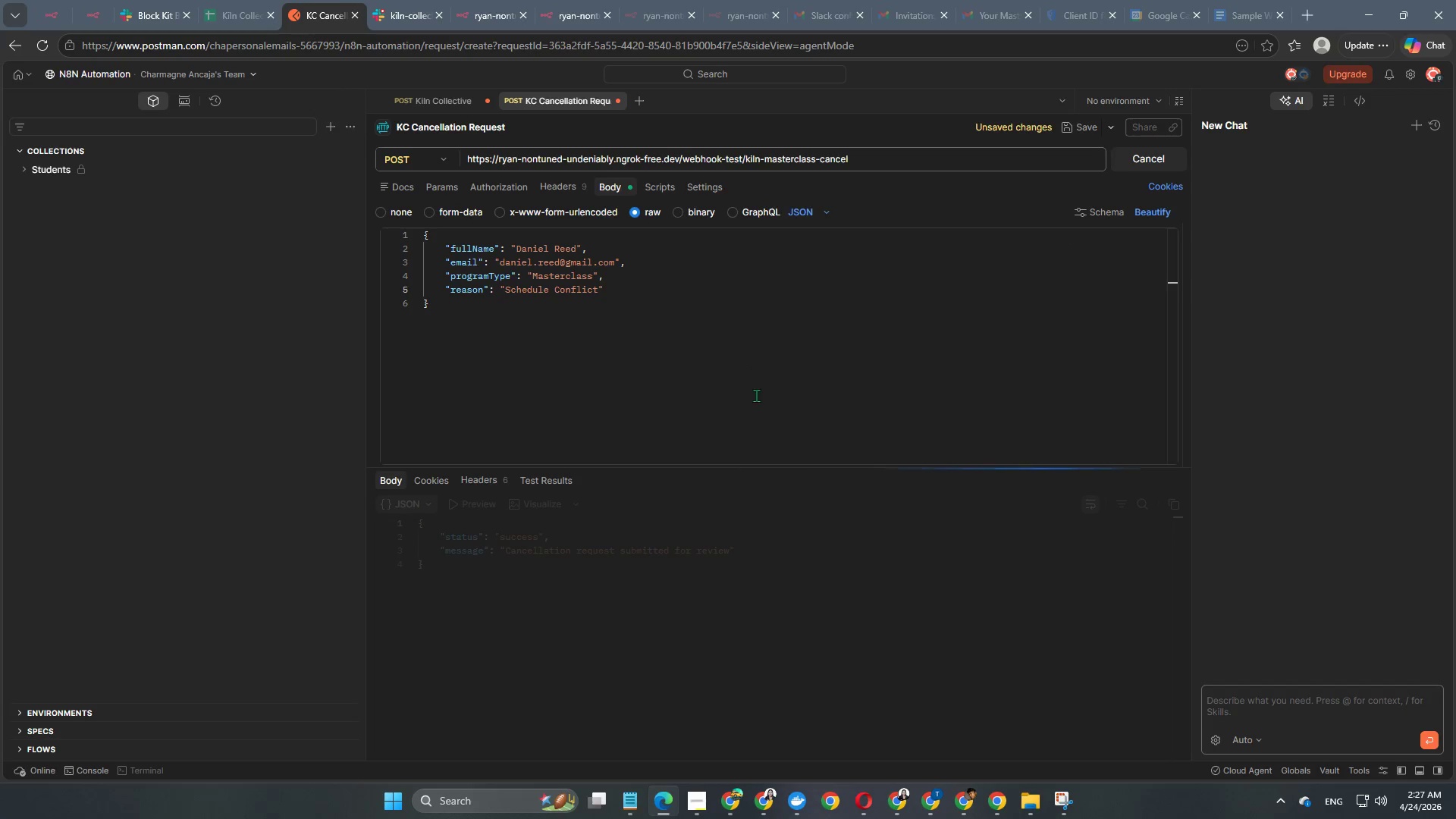 
left_click([386, 12])
 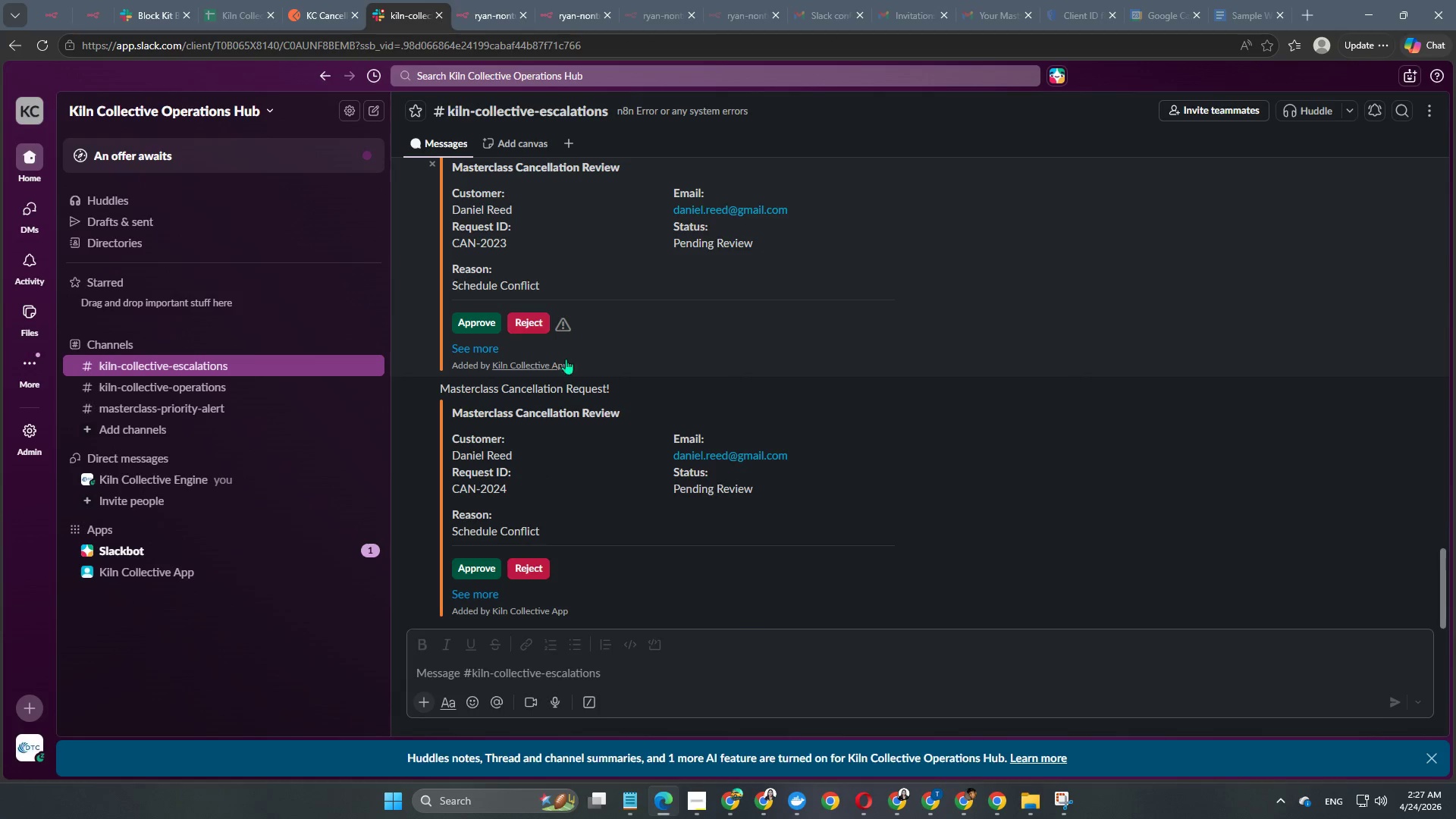 
scroll: coordinate [590, 393], scroll_direction: down, amount: 7.0
 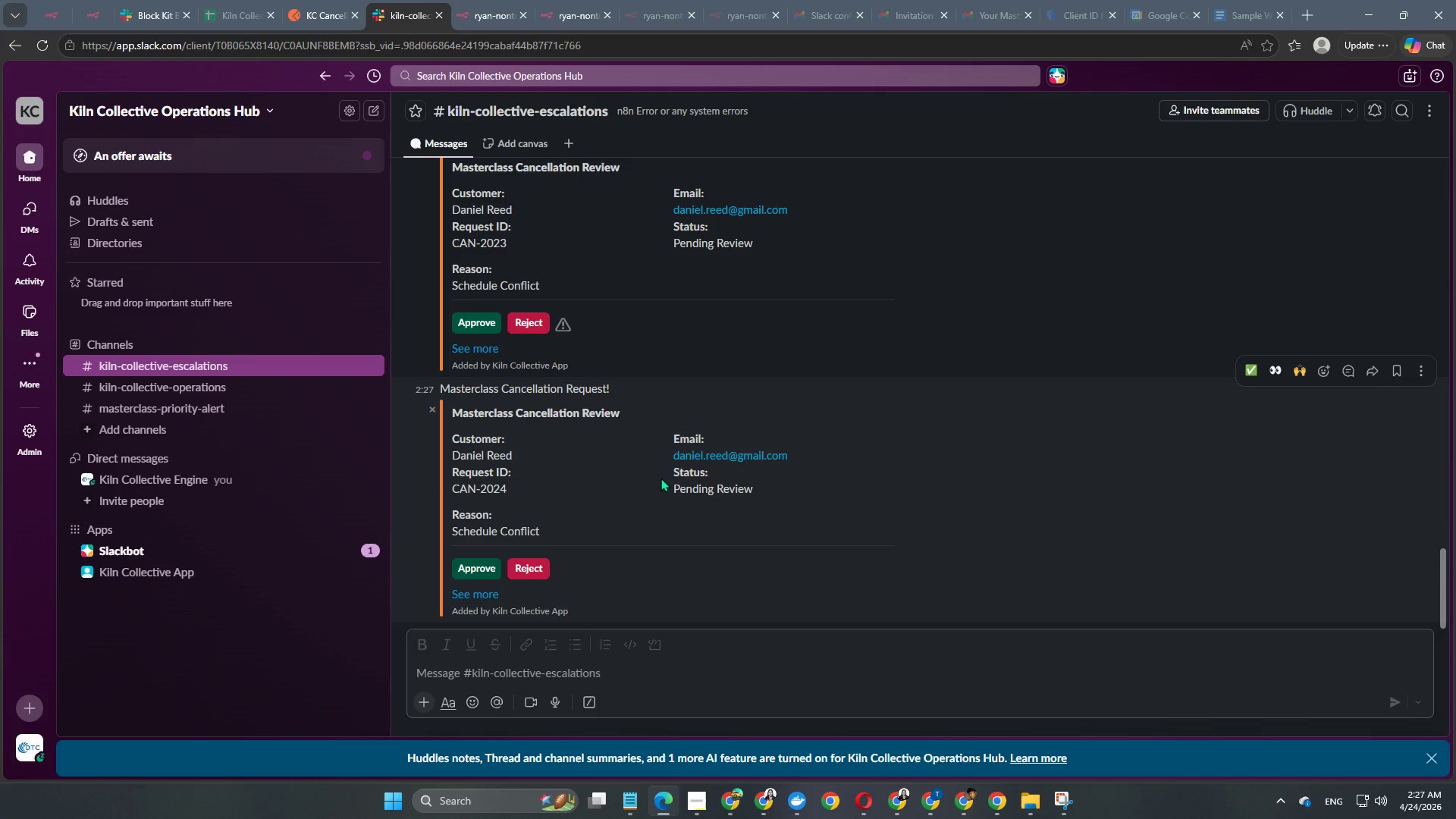 
scroll: coordinate [656, 453], scroll_direction: up, amount: 2.0
 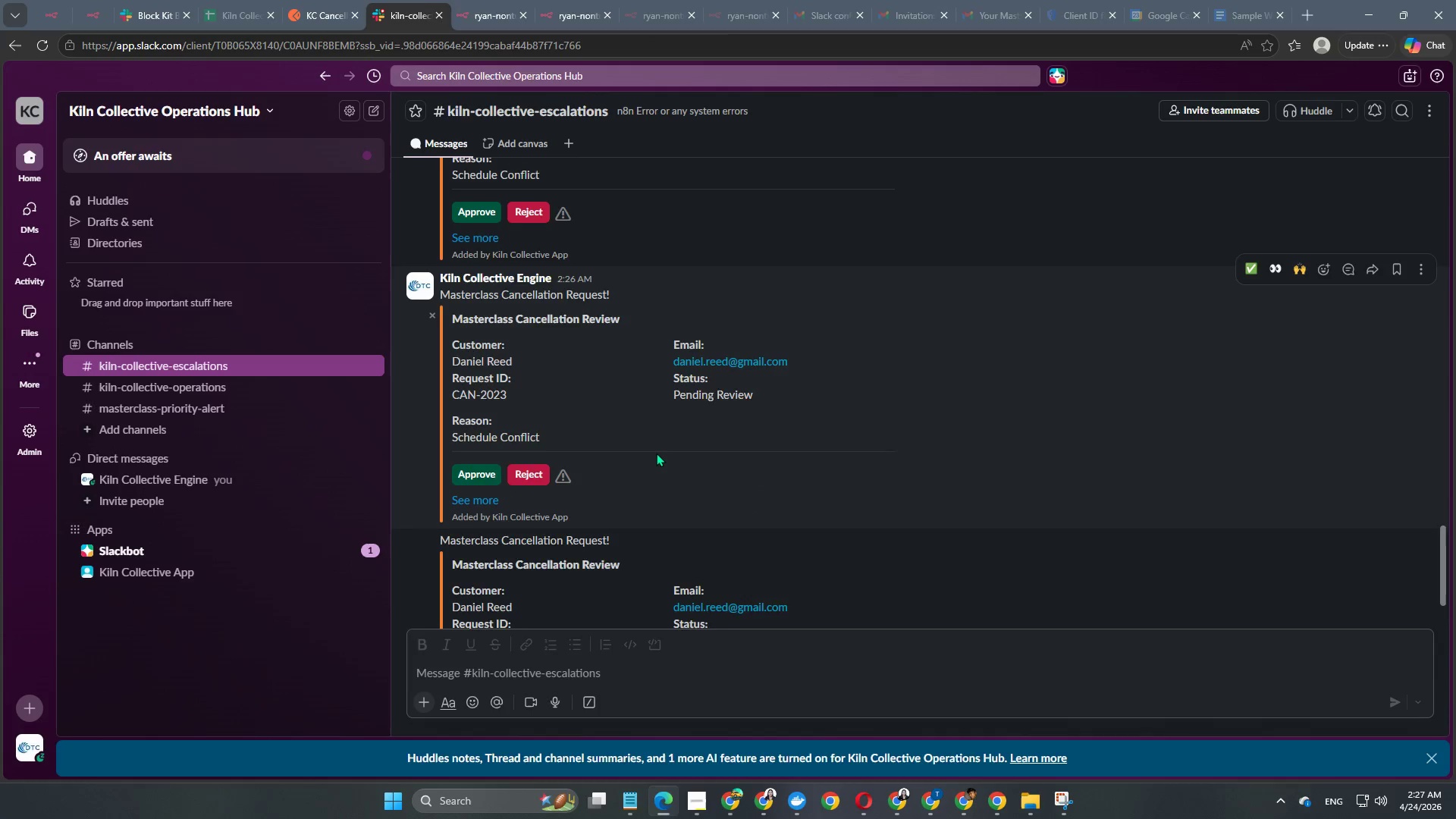 
scroll: coordinate [656, 453], scroll_direction: down, amount: 5.0
 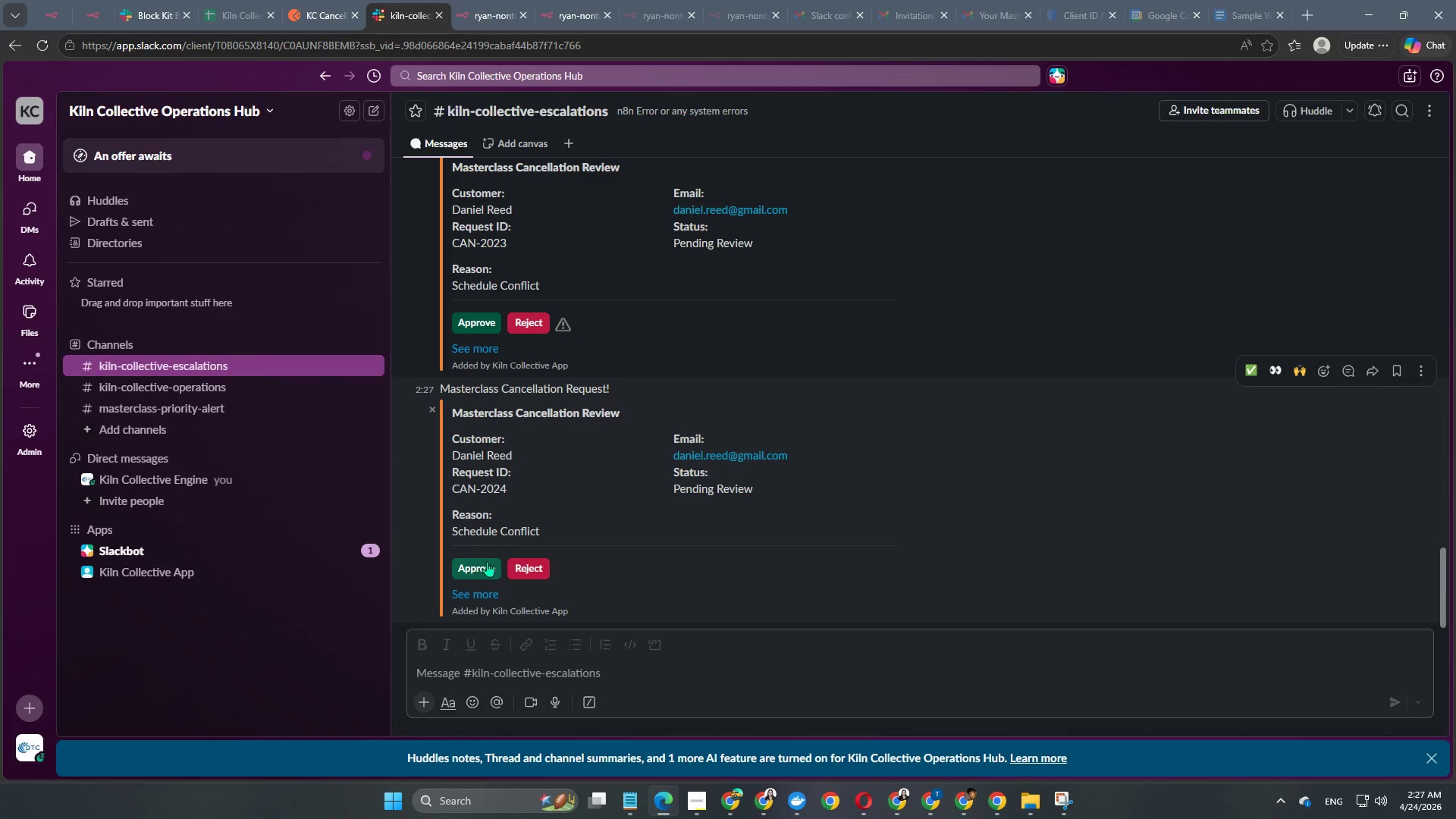 
left_click([487, 561])
 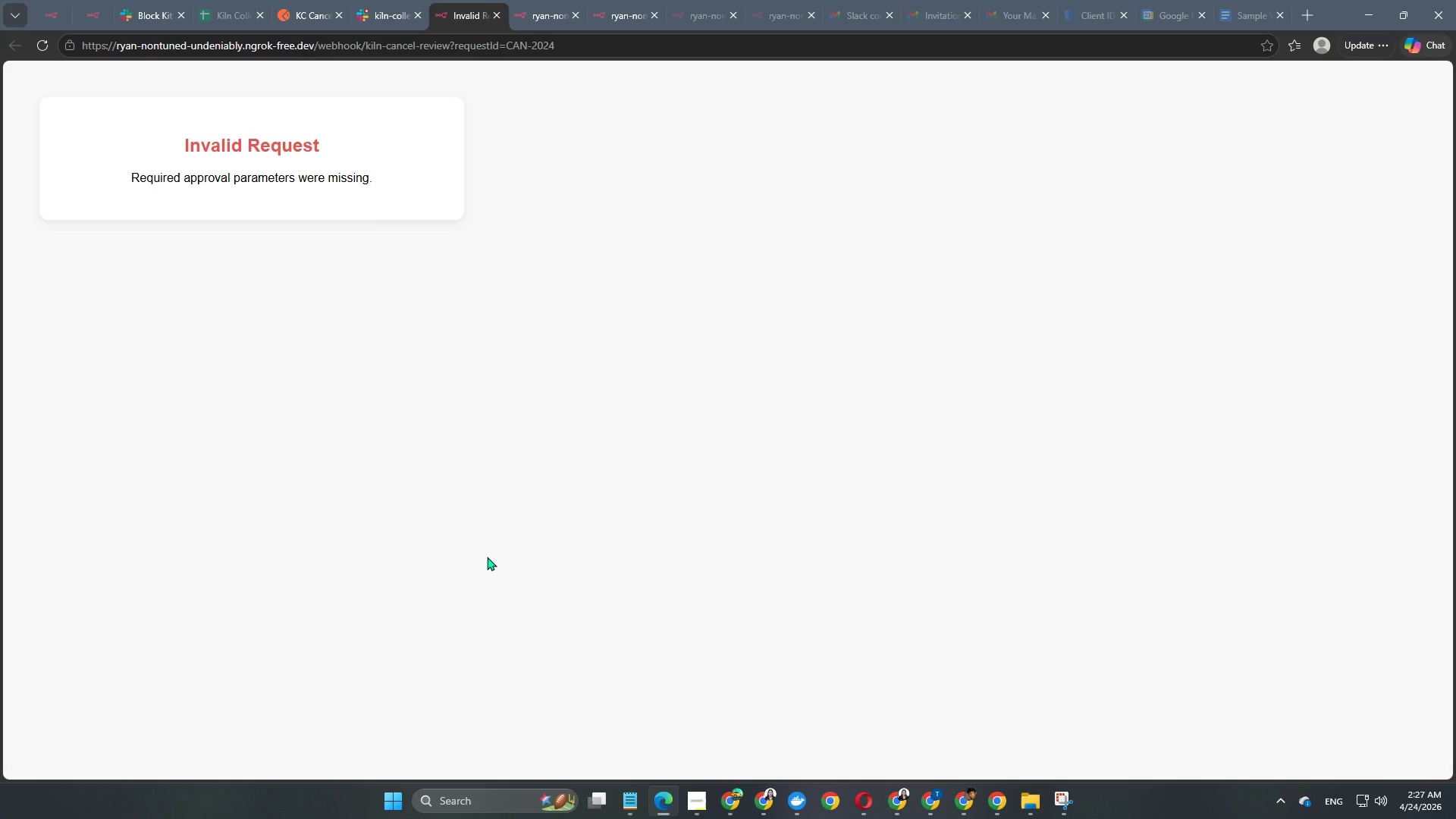 
wait(10.93)
 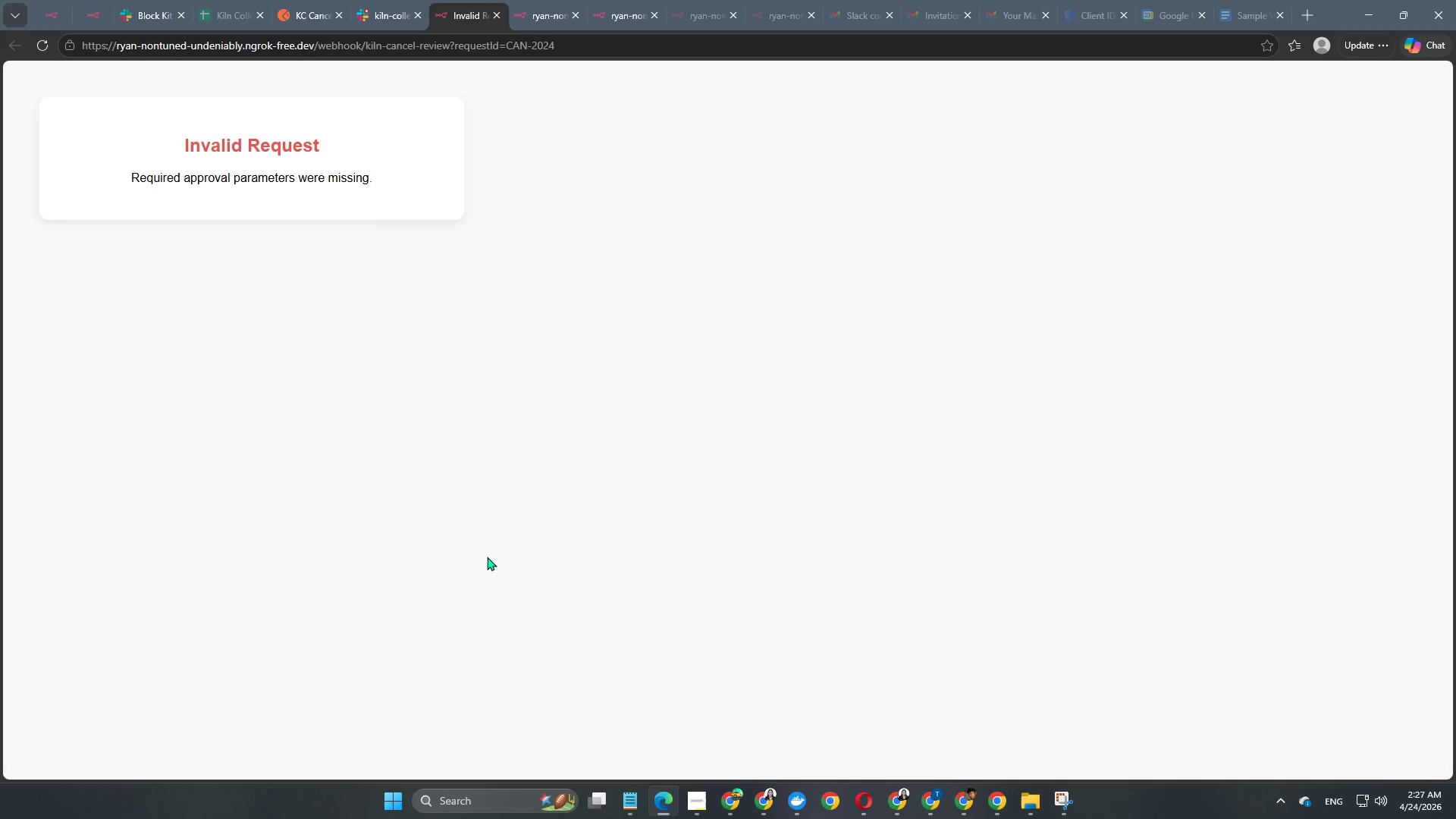 
mouse_move([89, 5])
 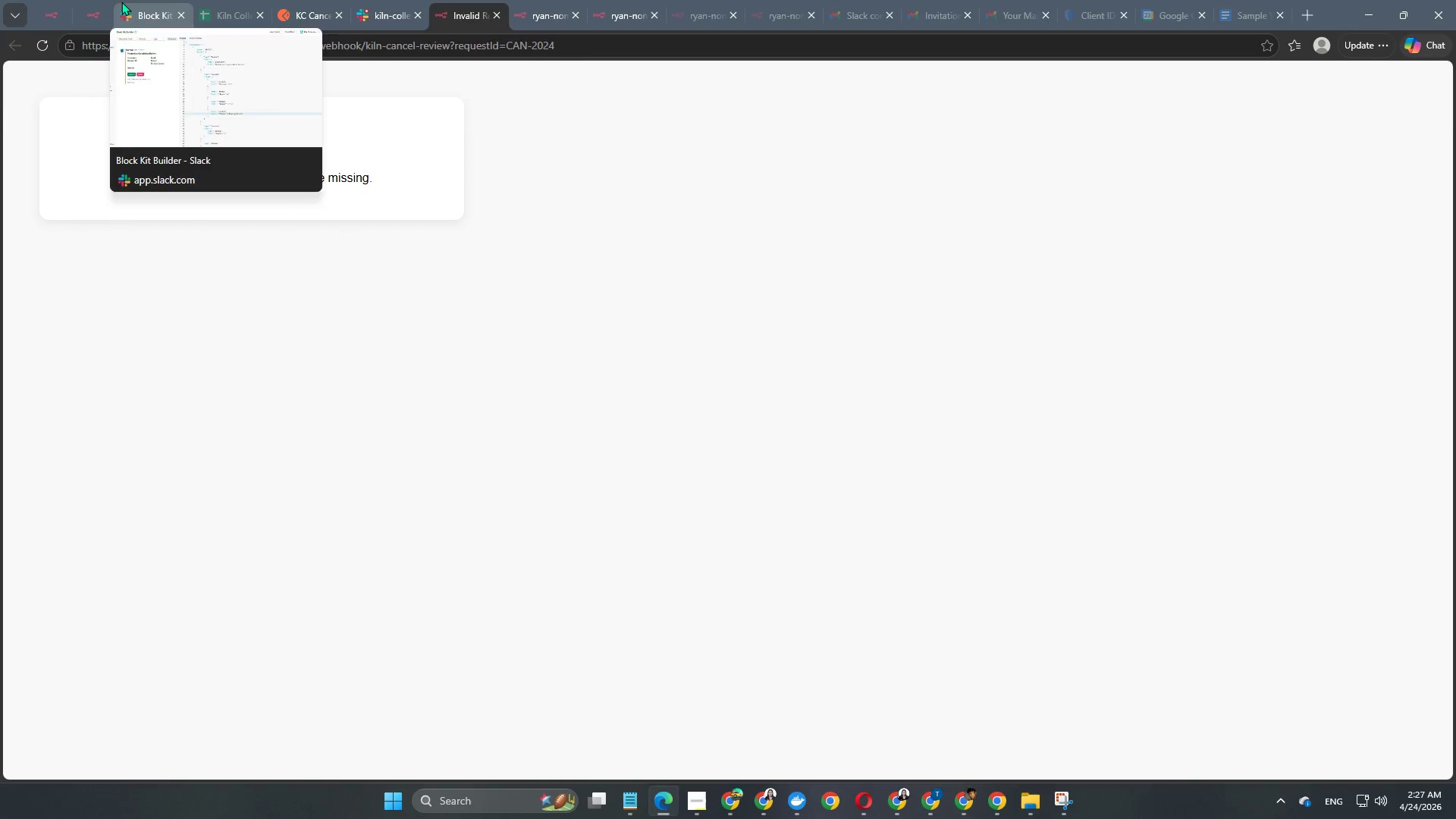 
left_click([121, 2])
 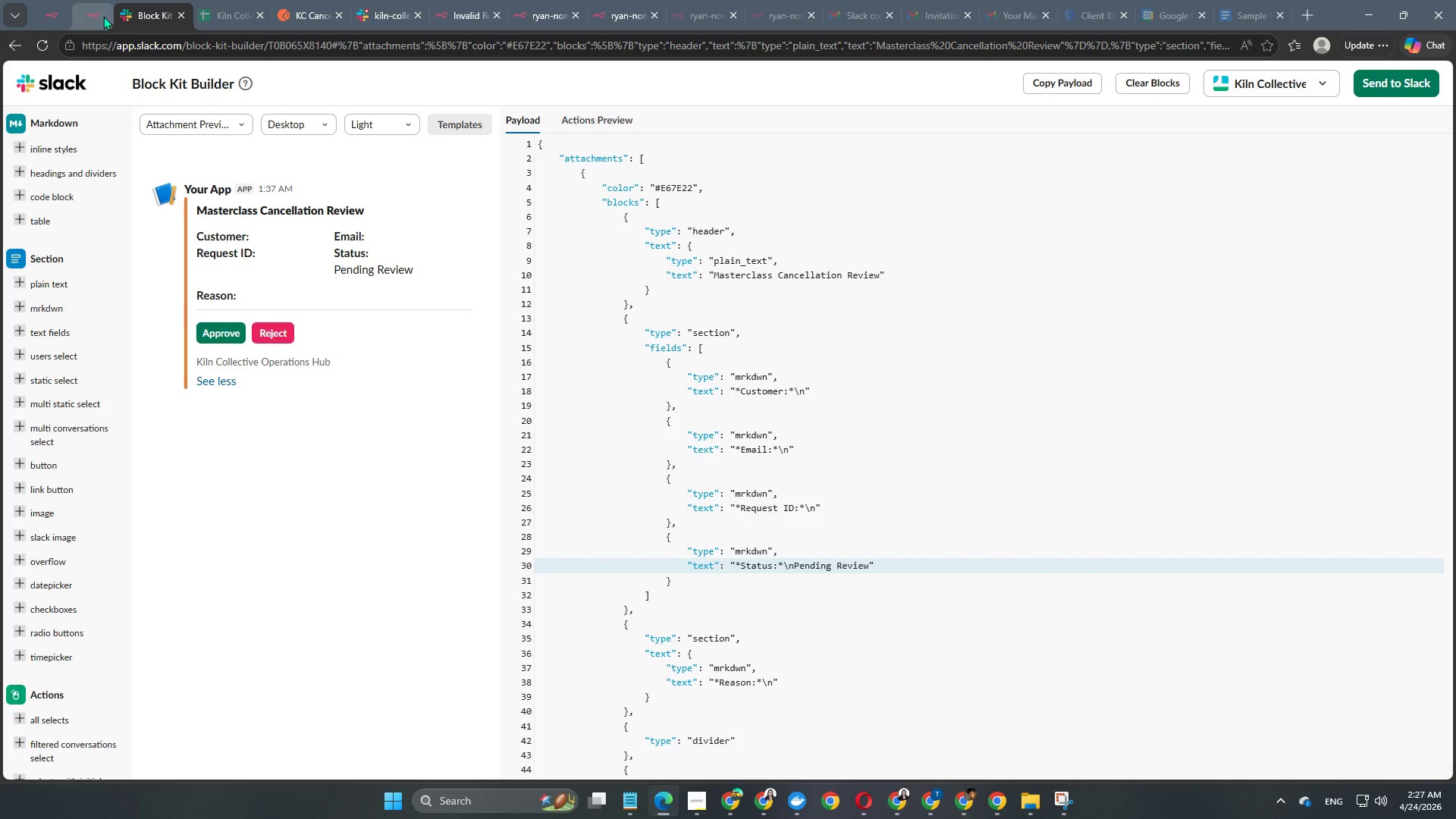 
left_click([97, 14])
 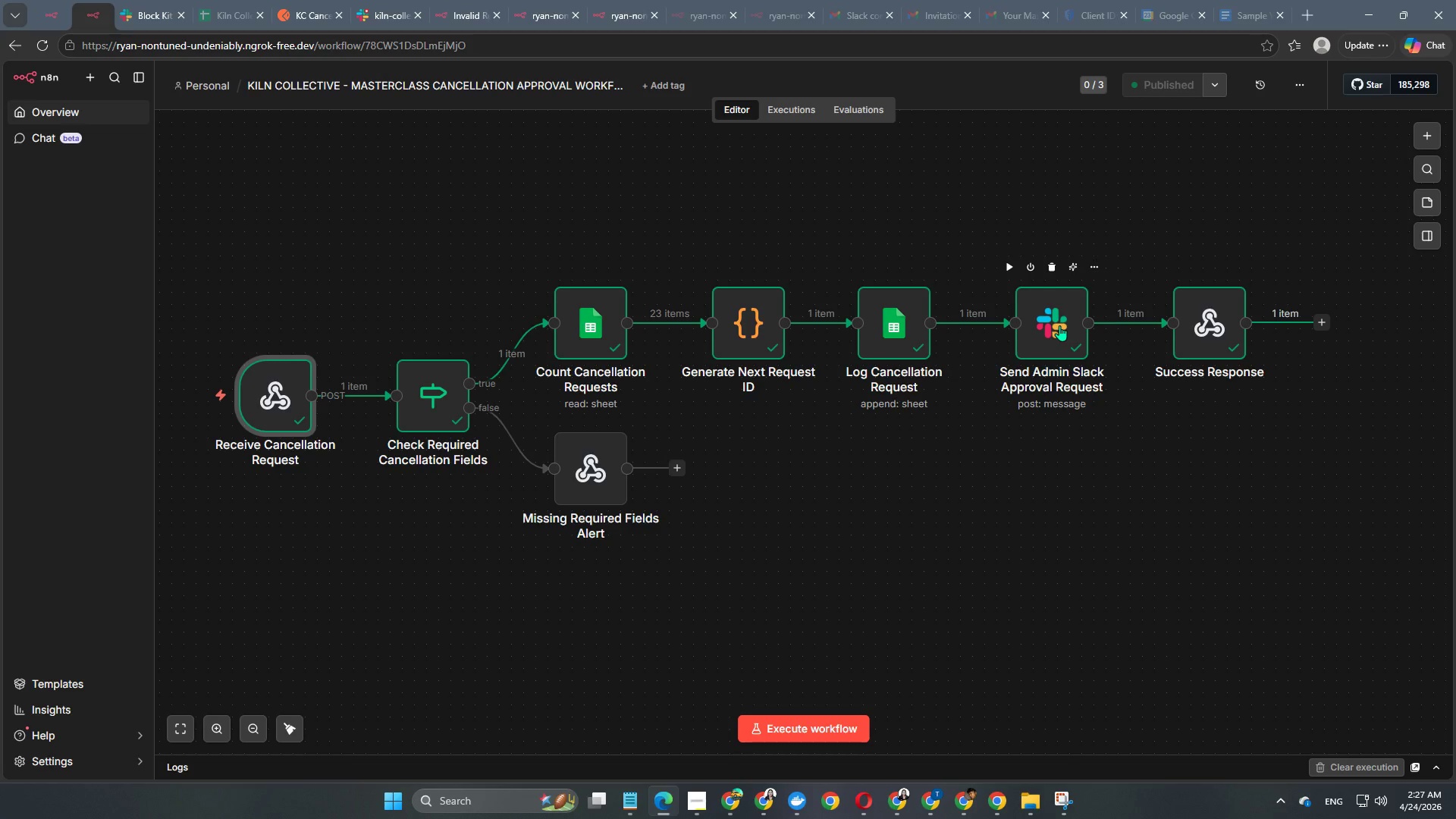 
double_click([1059, 325])
 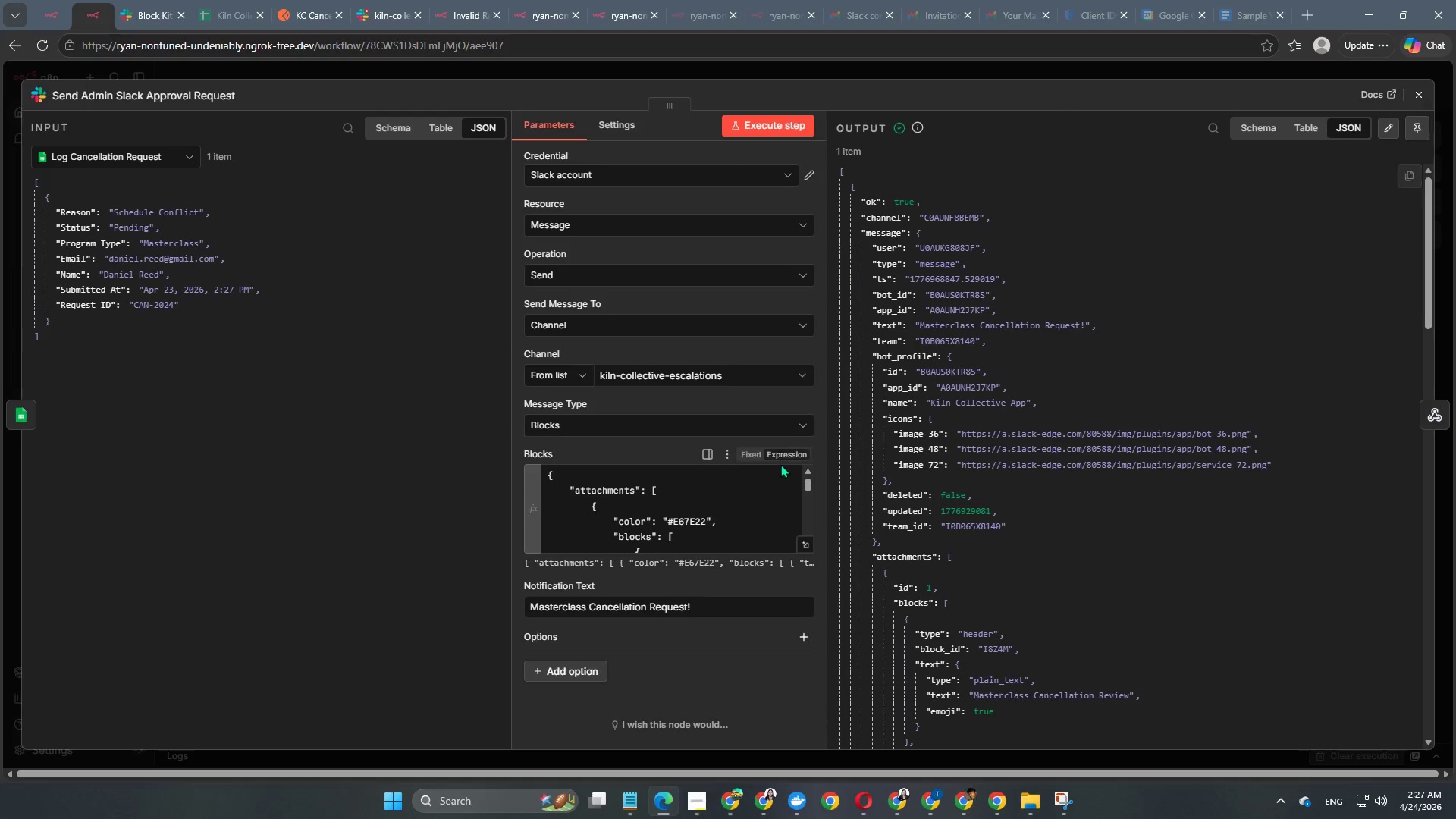 
scroll: coordinate [723, 502], scroll_direction: down, amount: 2.0
 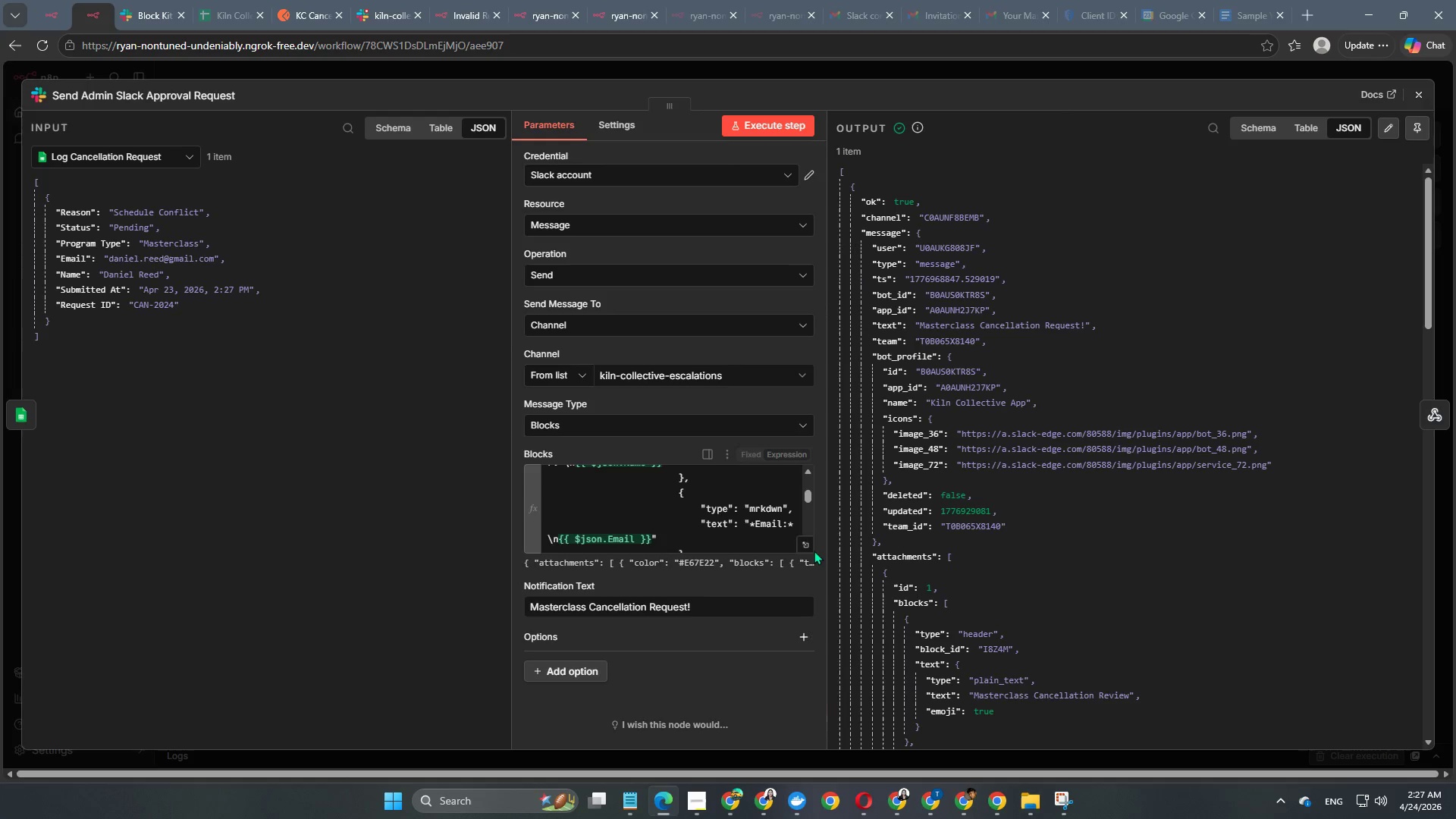 
left_click([806, 548])
 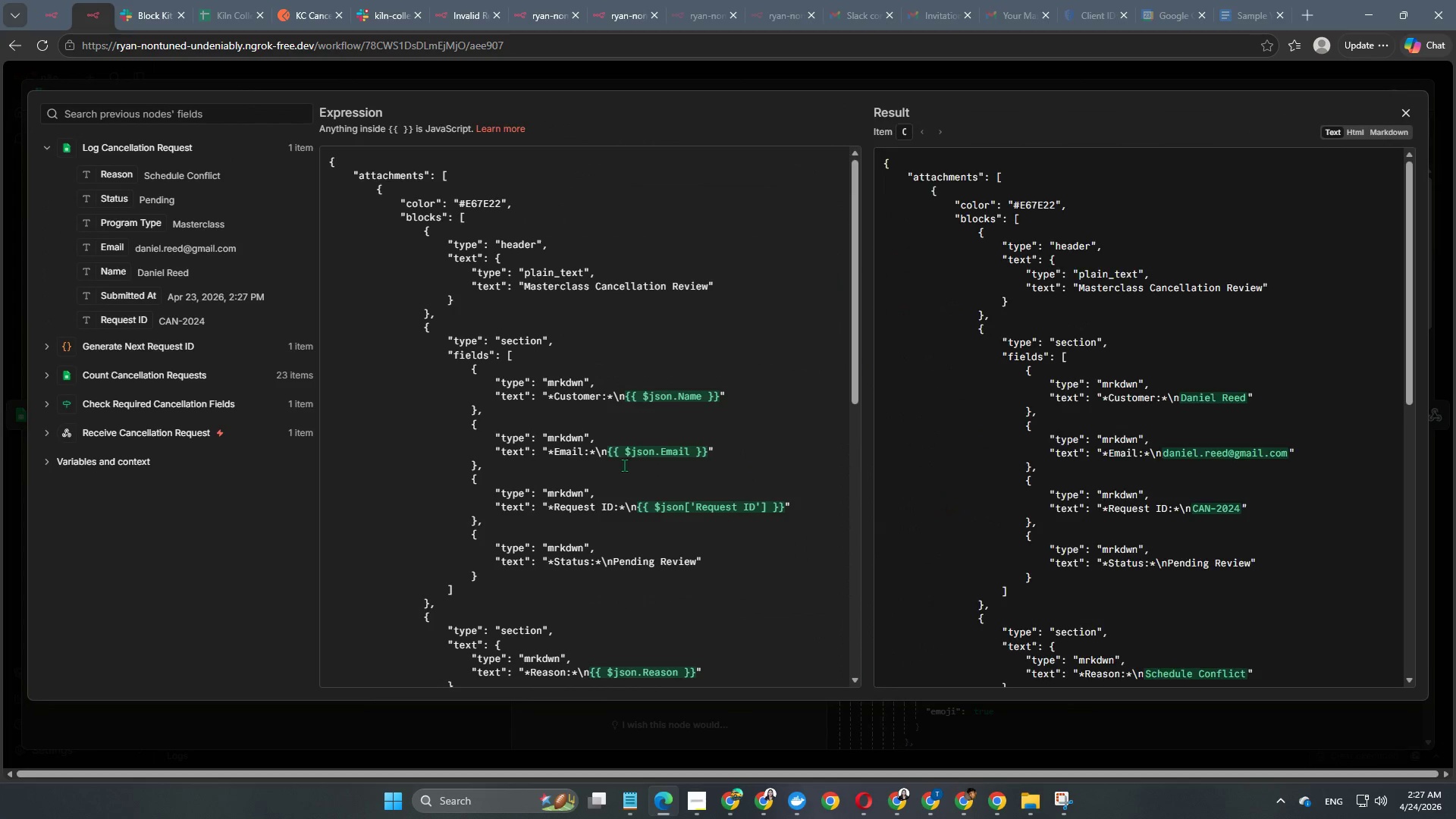 
scroll: coordinate [624, 465], scroll_direction: down, amount: 7.0
 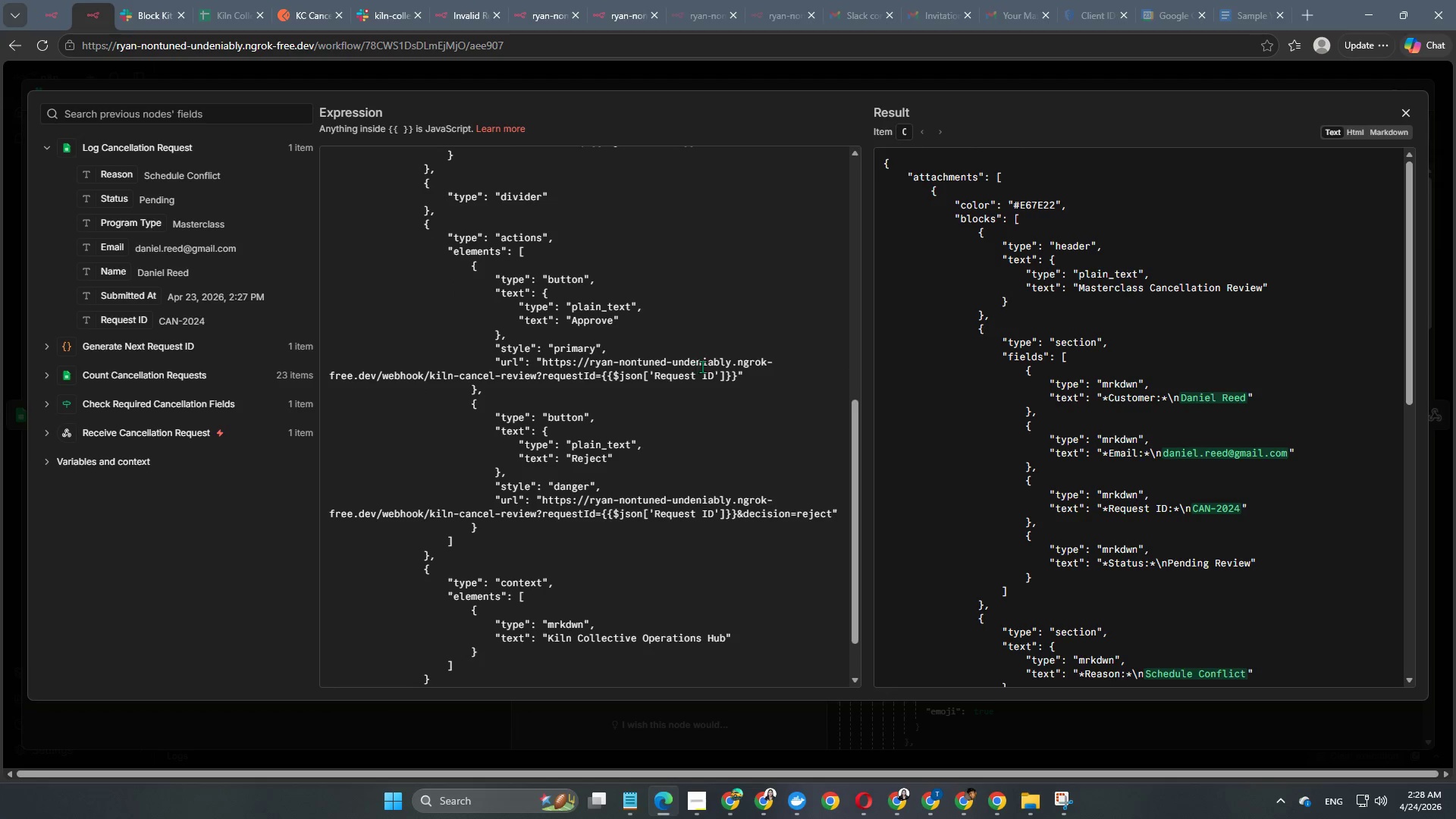 
left_click([739, 379])
 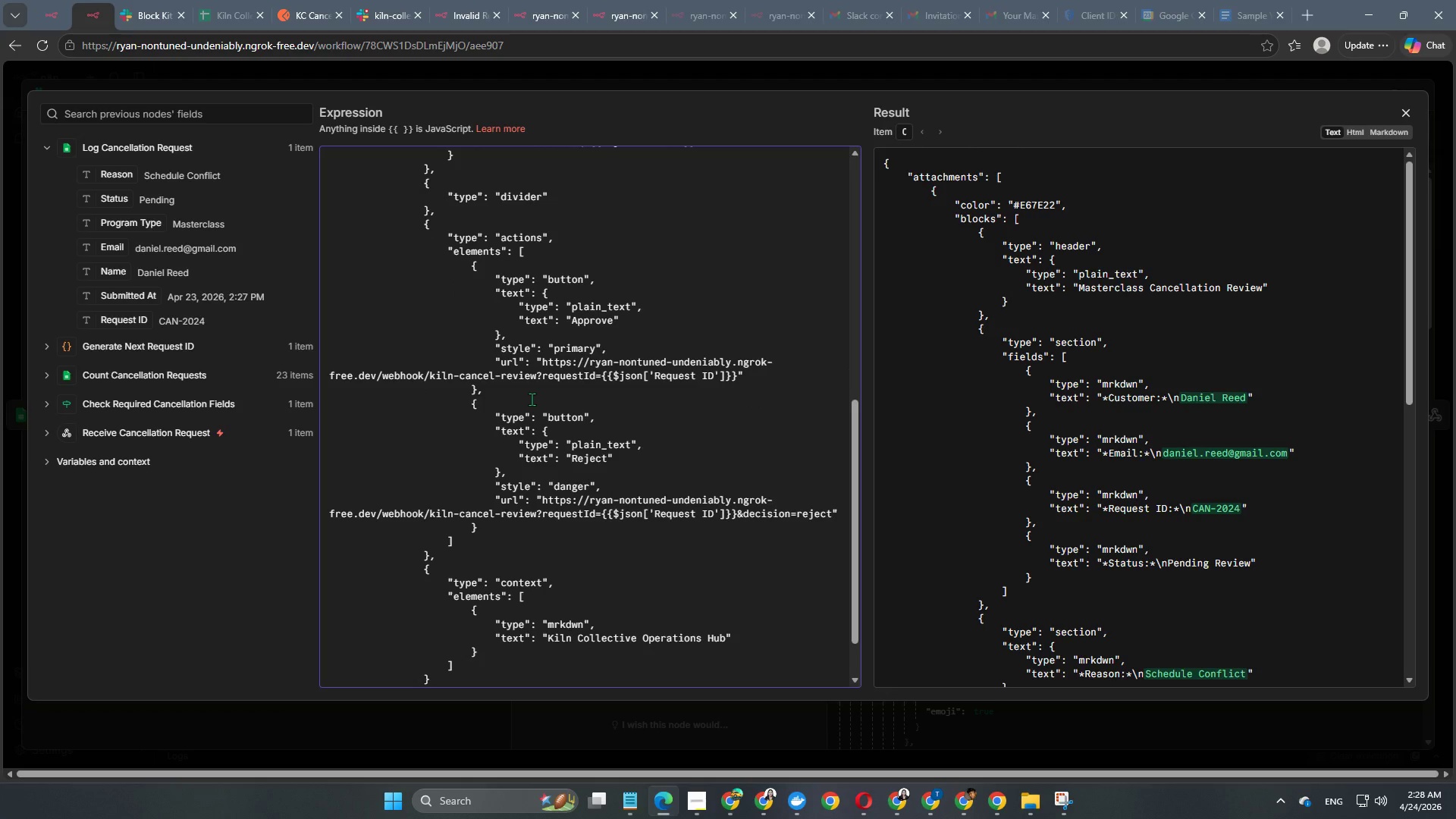 
wait(7.06)
 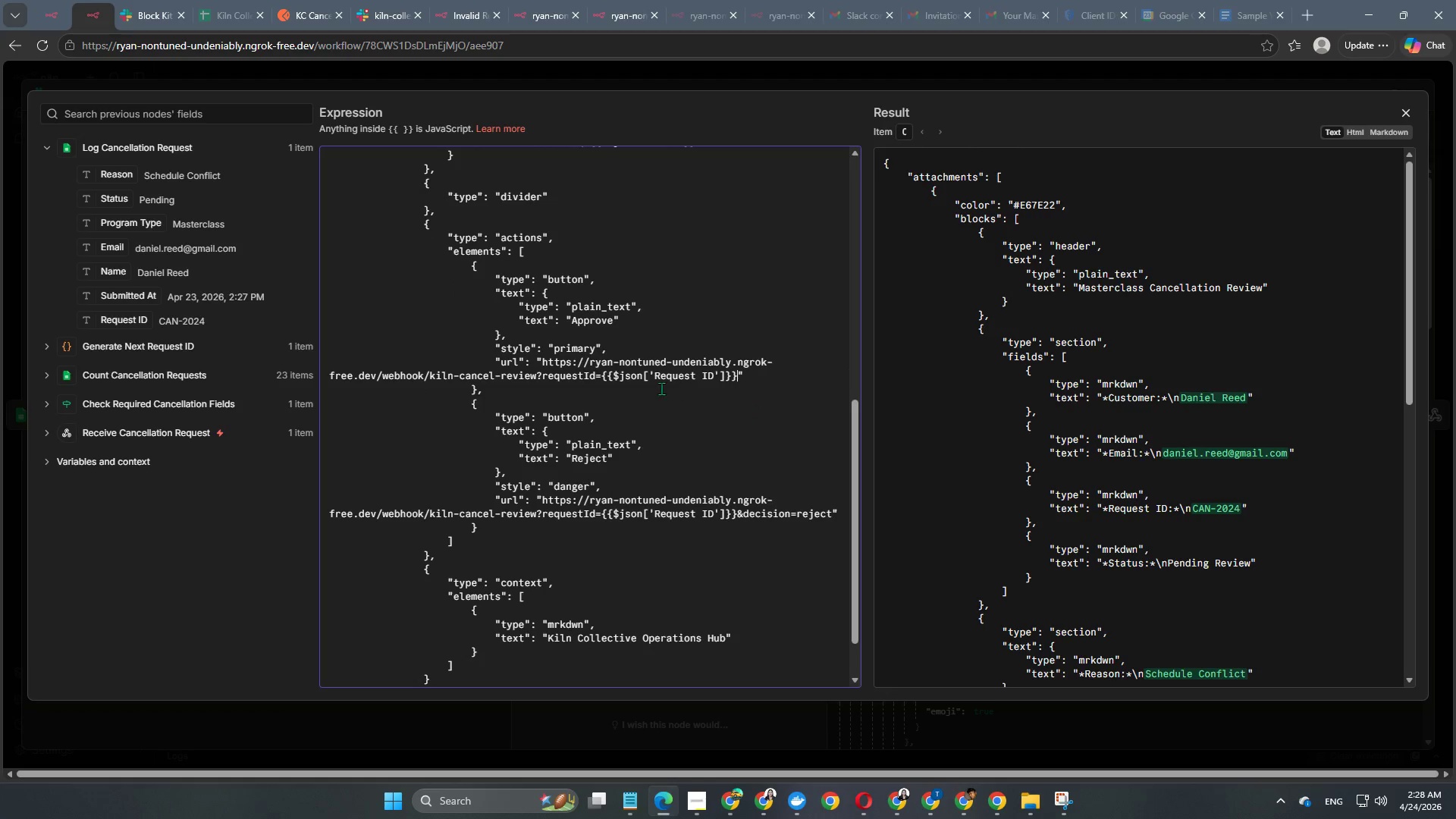 
key(Control+V)
 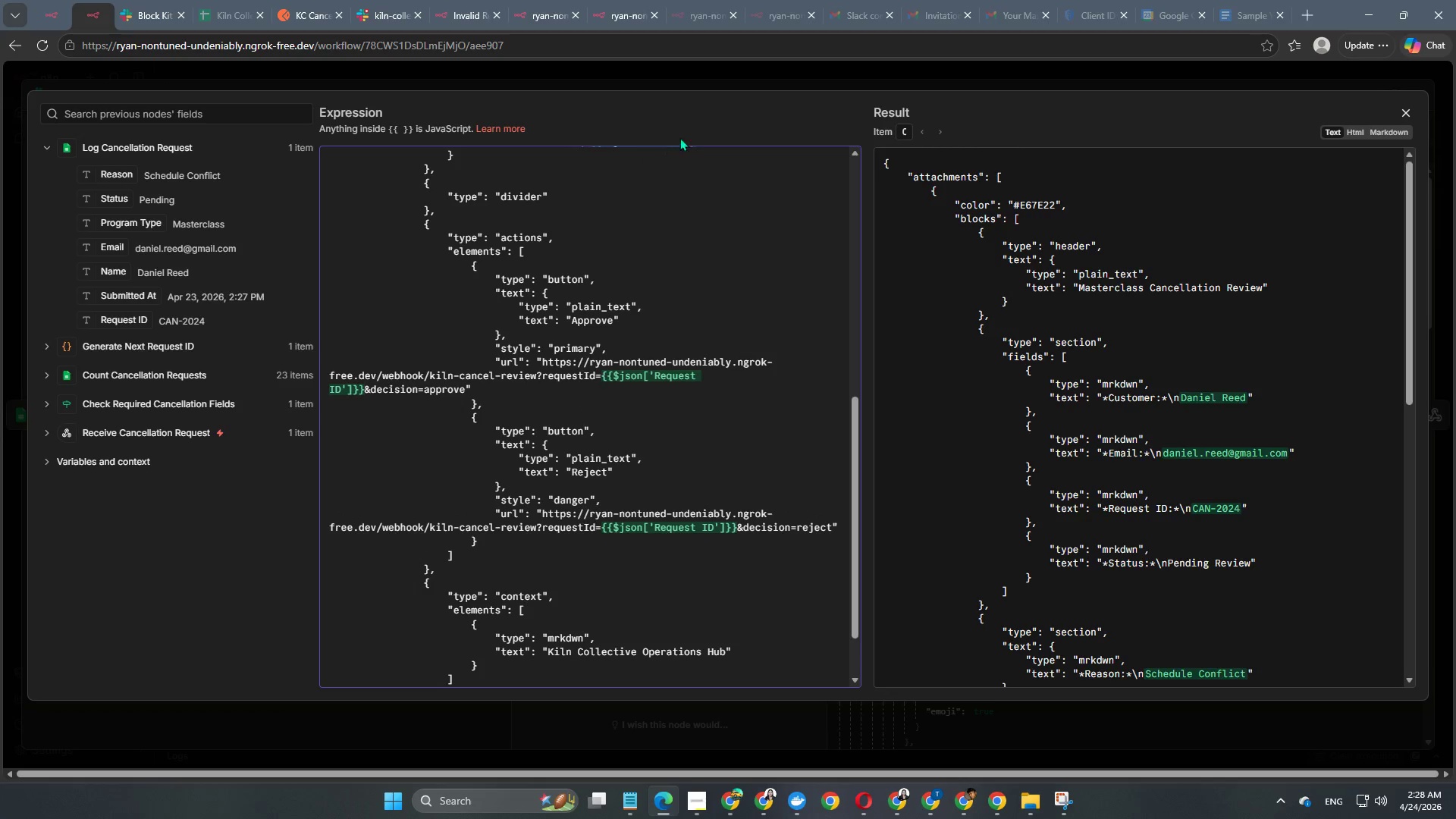 
left_click([707, 74])
 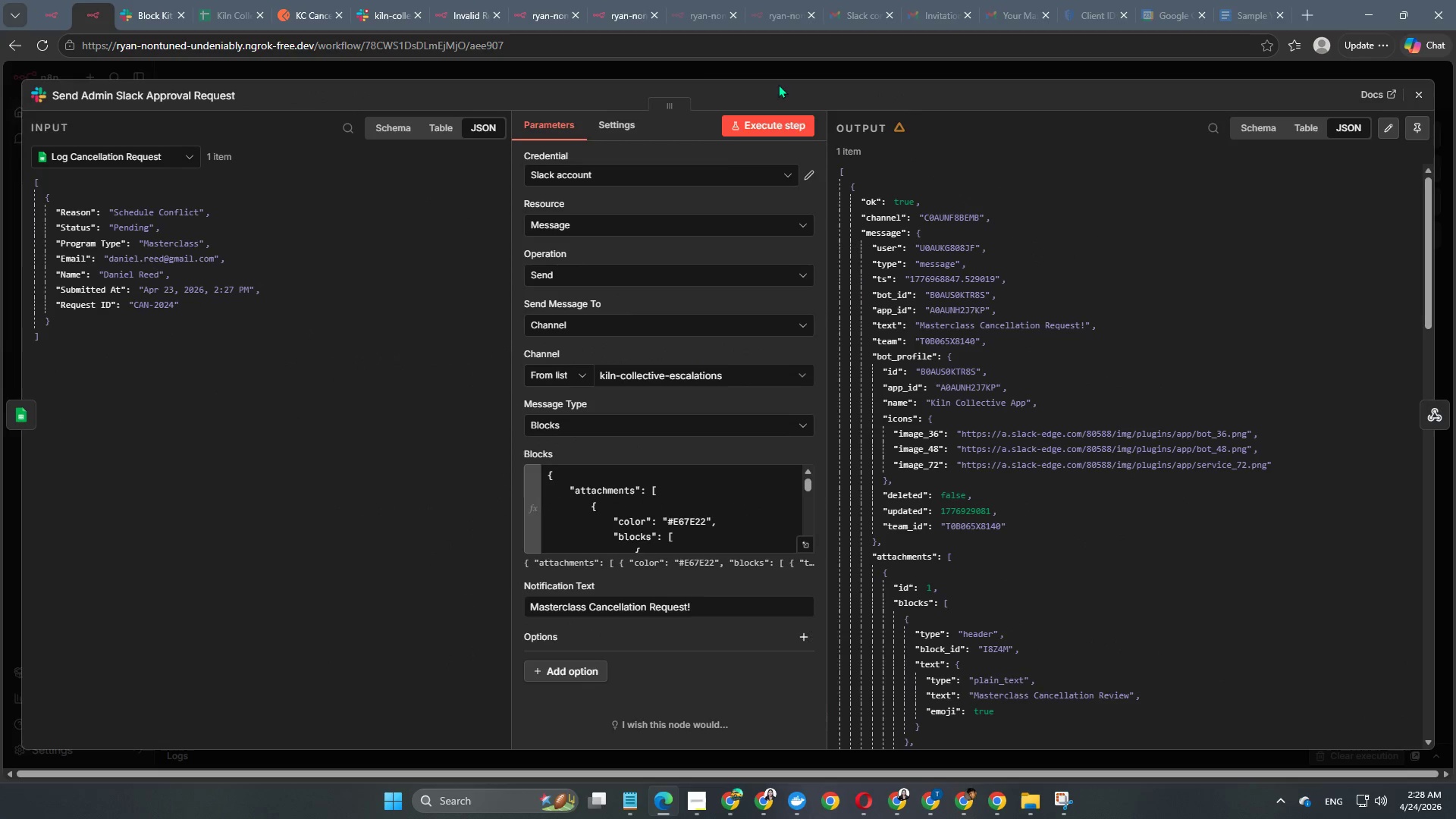 
left_click([780, 130])
 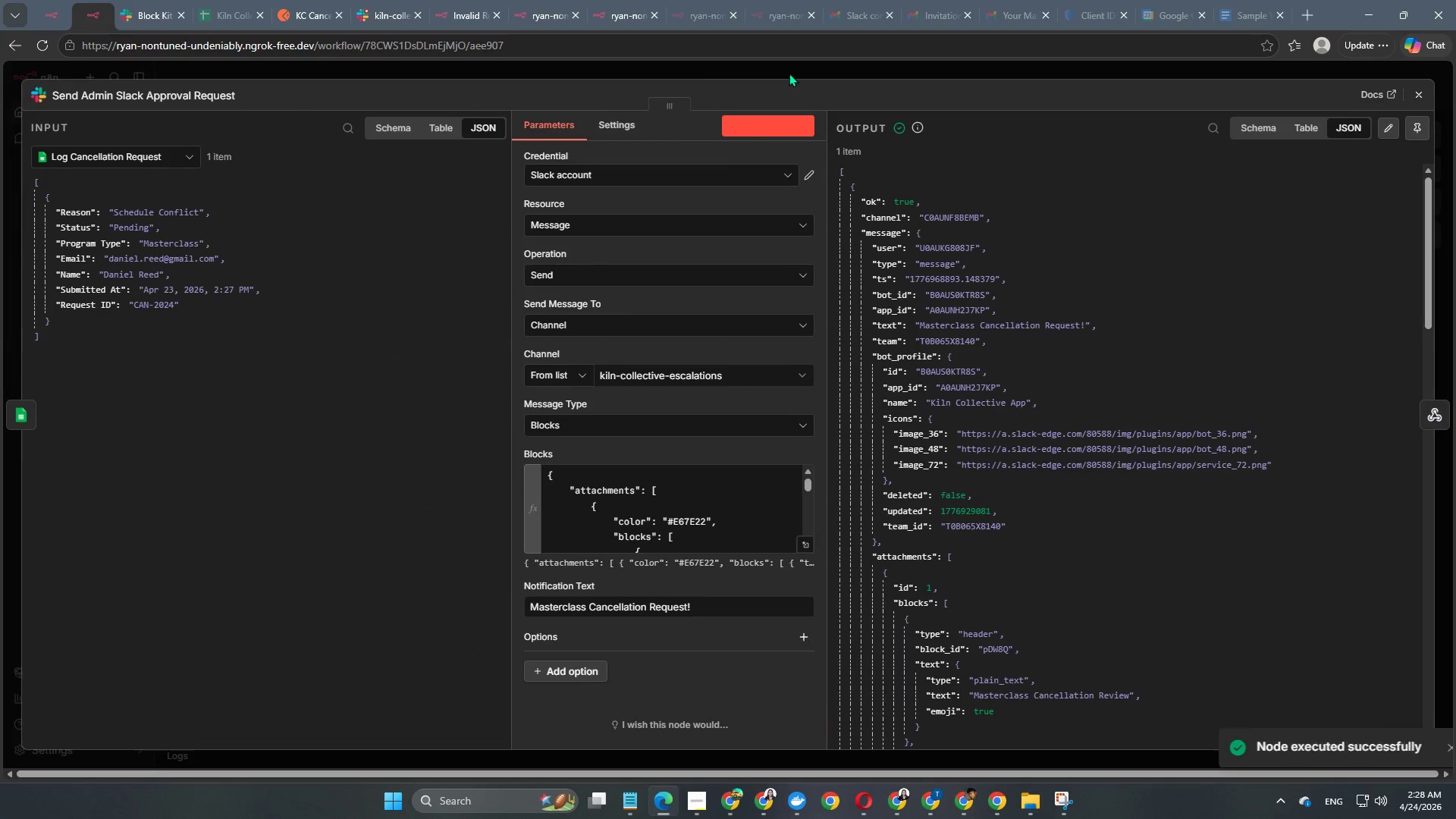 
left_click([789, 73])
 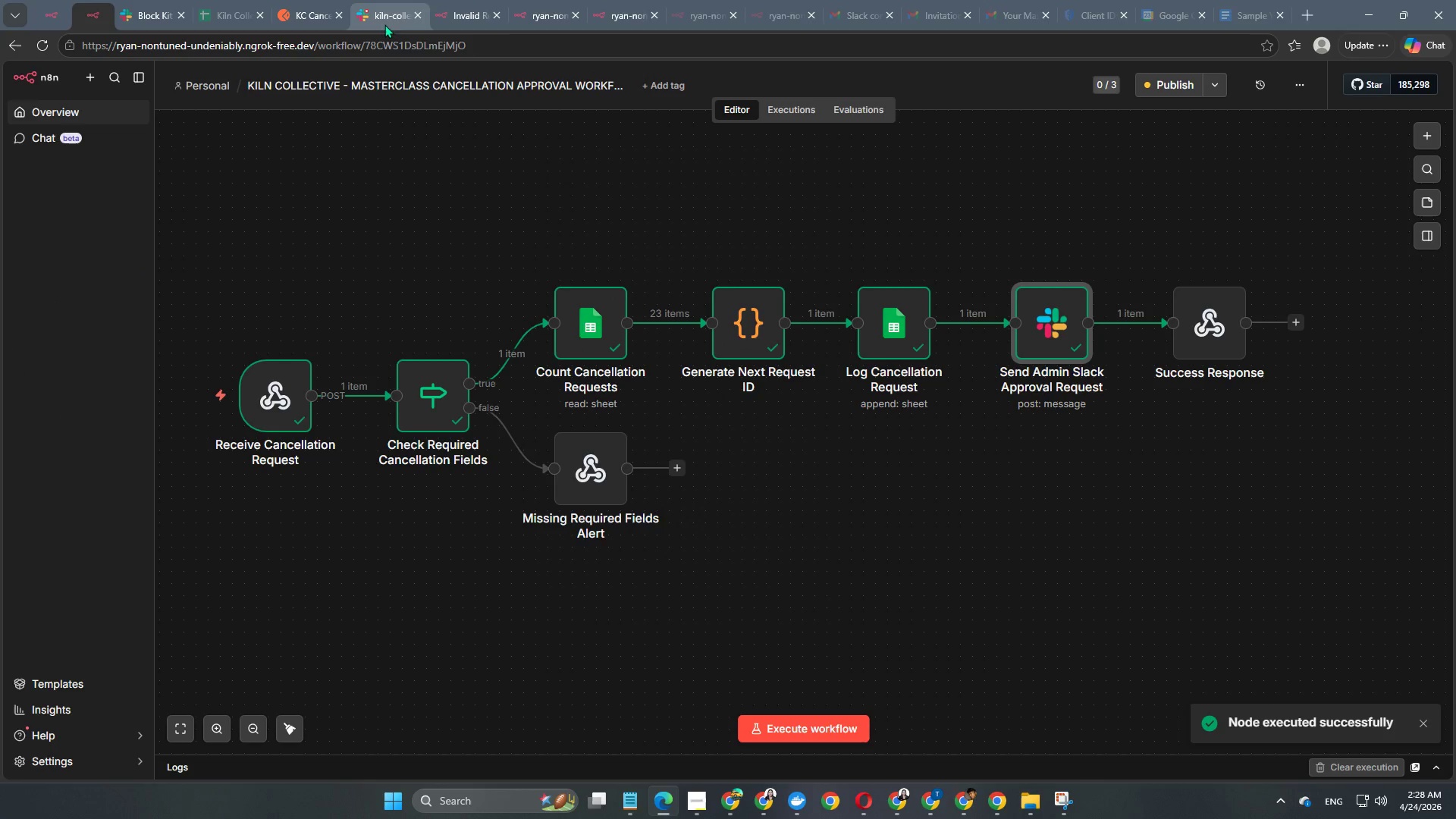 
left_click([383, 18])
 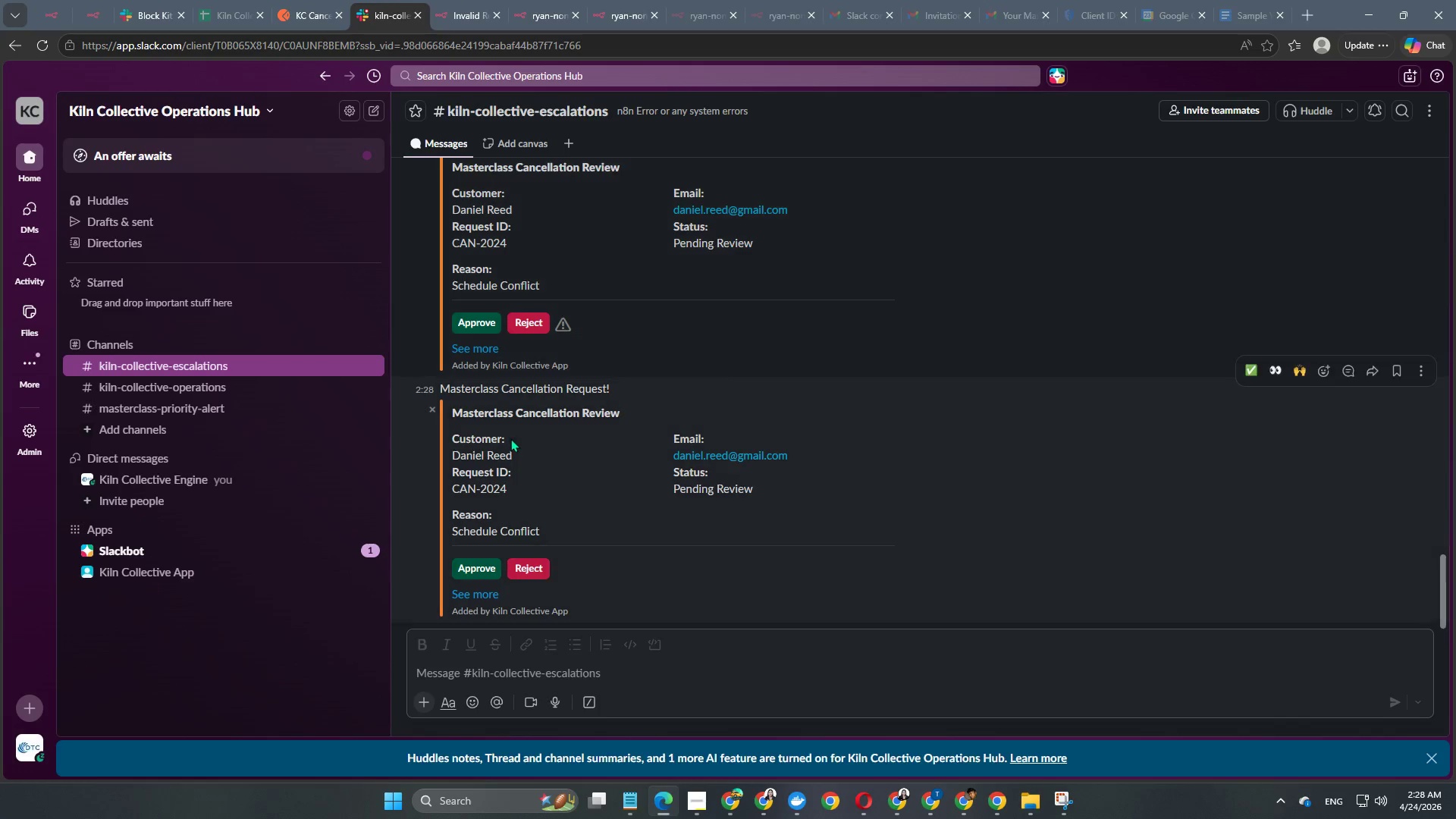 
scroll: coordinate [514, 444], scroll_direction: down, amount: 2.0
 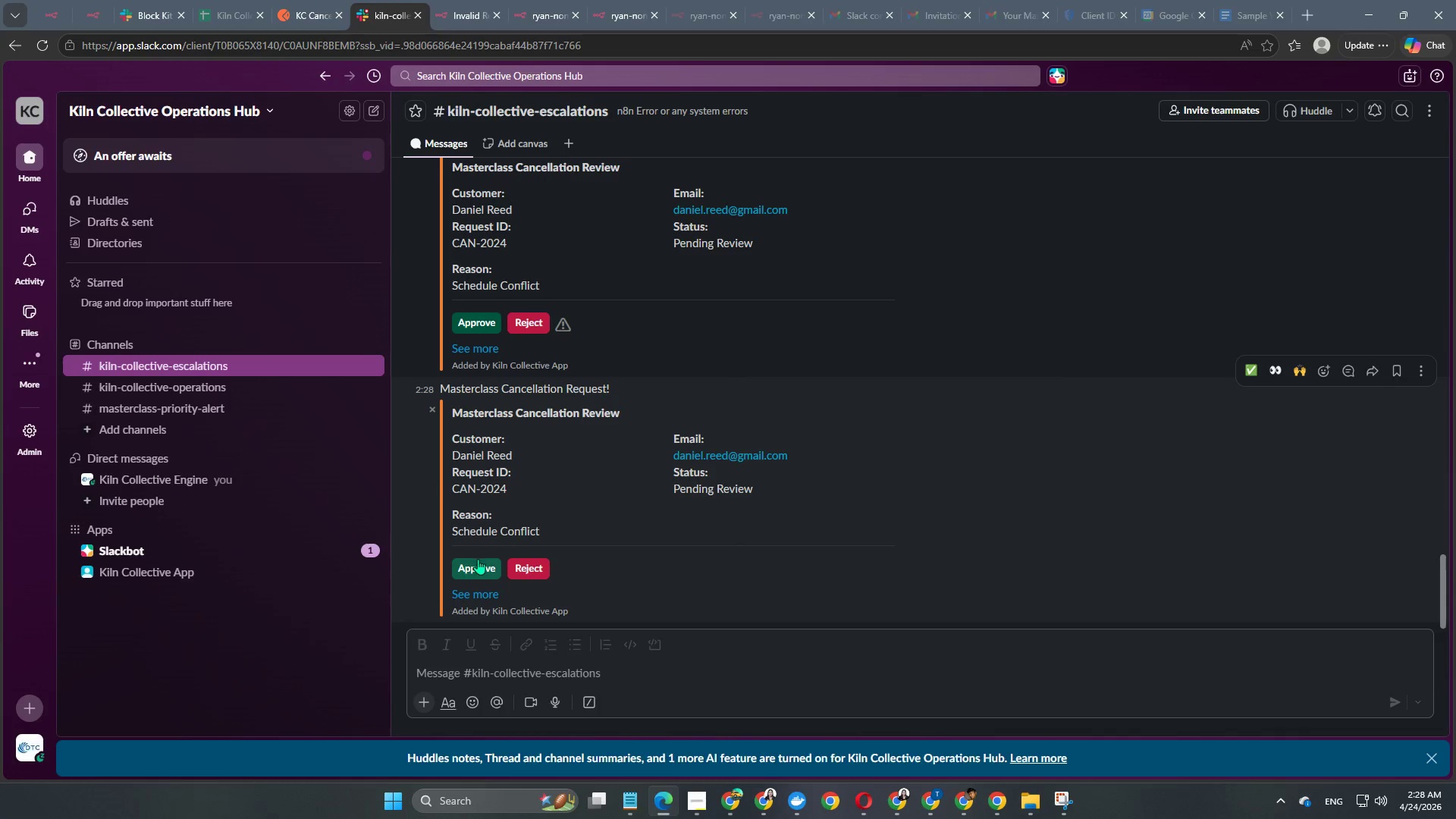 
left_click([478, 560])
 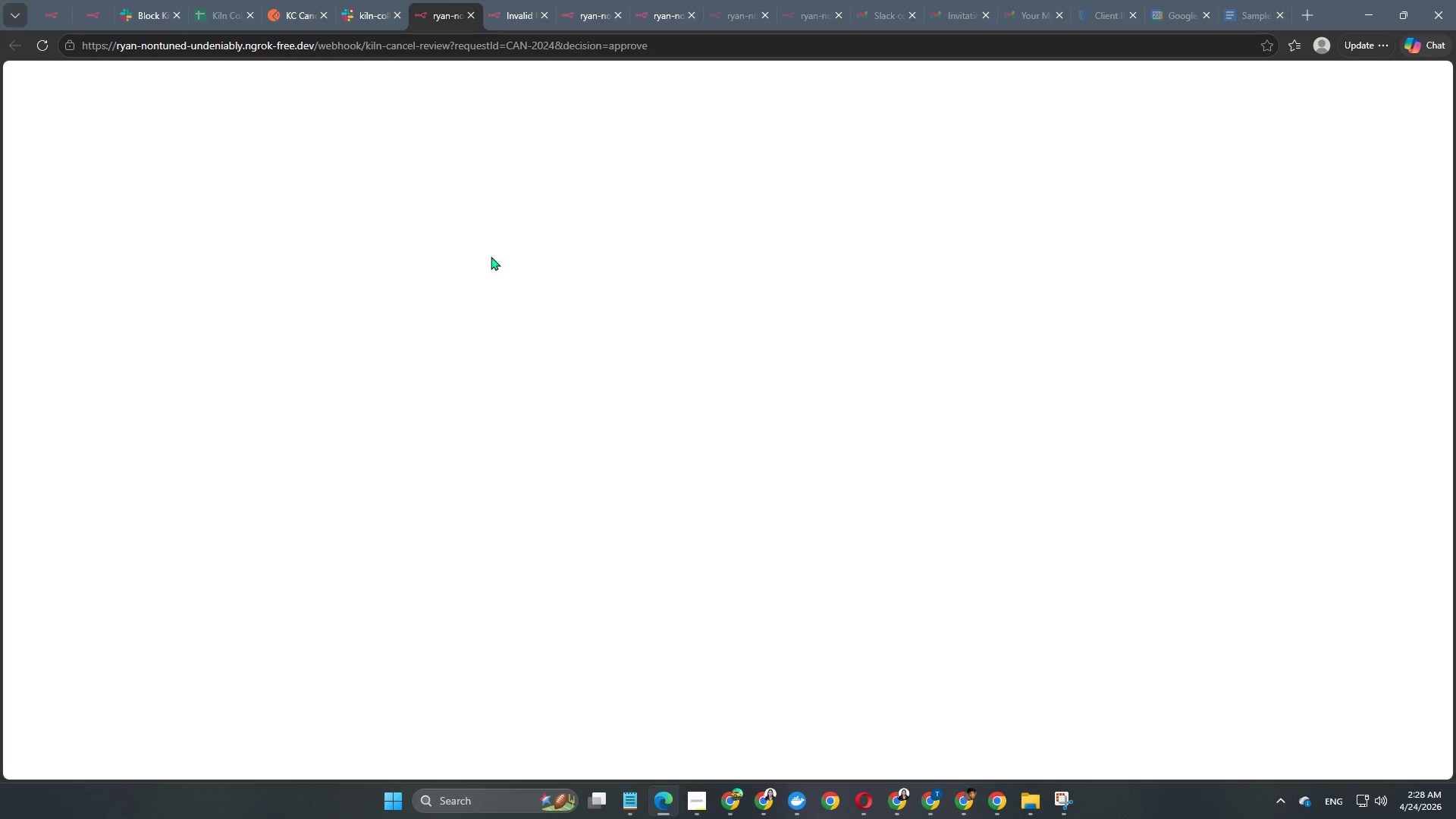 
wait(6.7)
 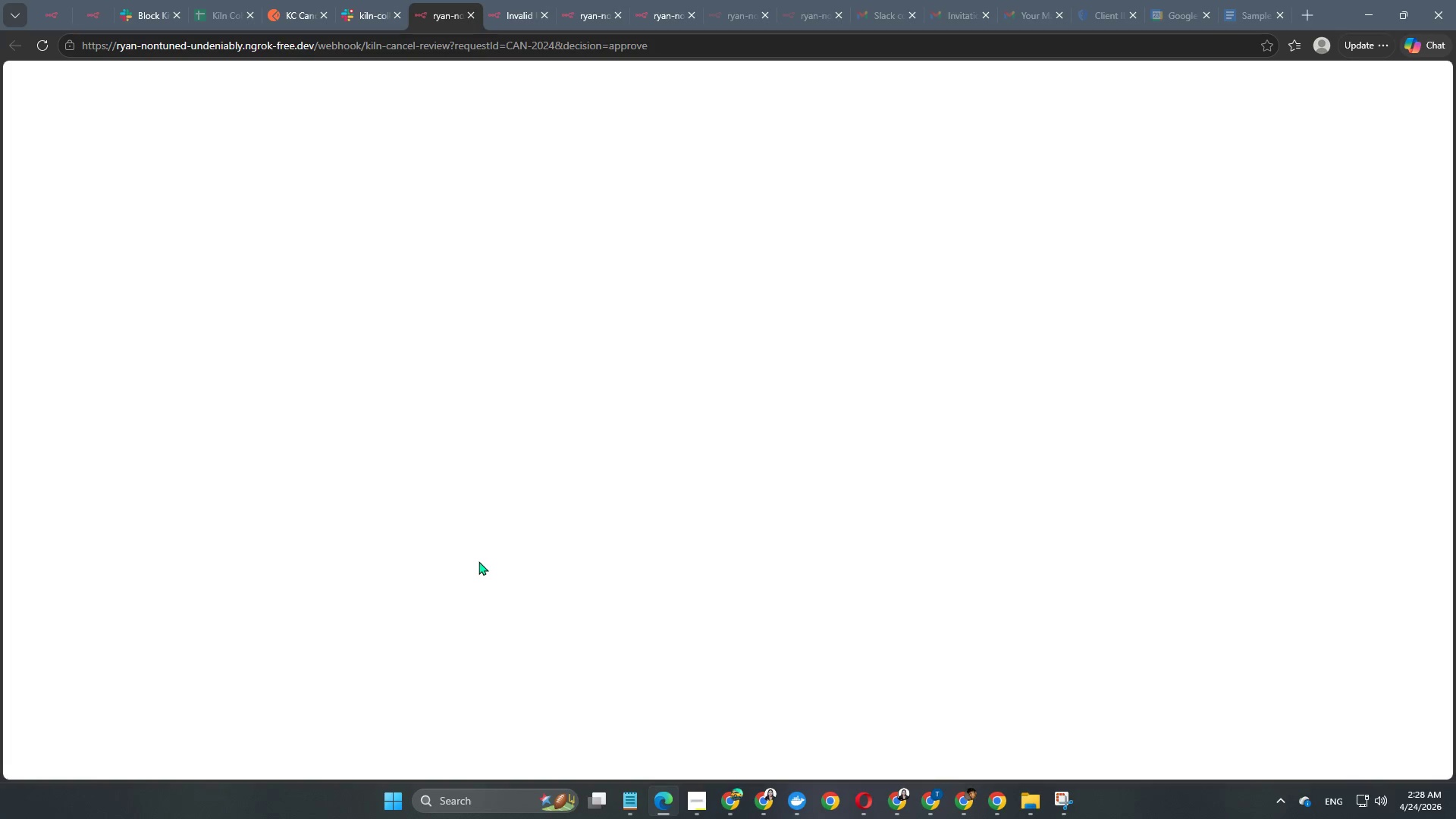 
left_click([48, 46])
 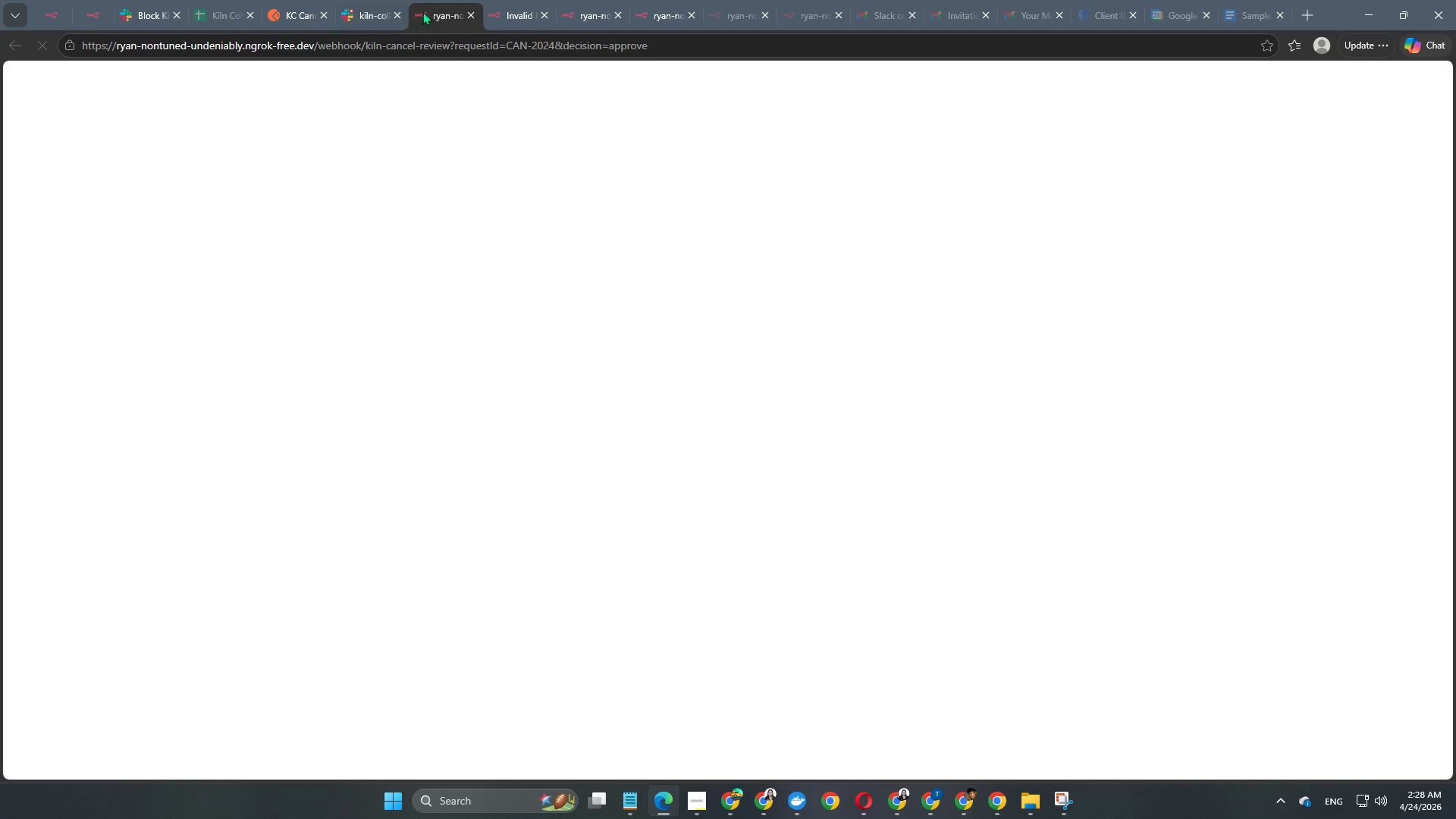 
left_click([501, 12])
 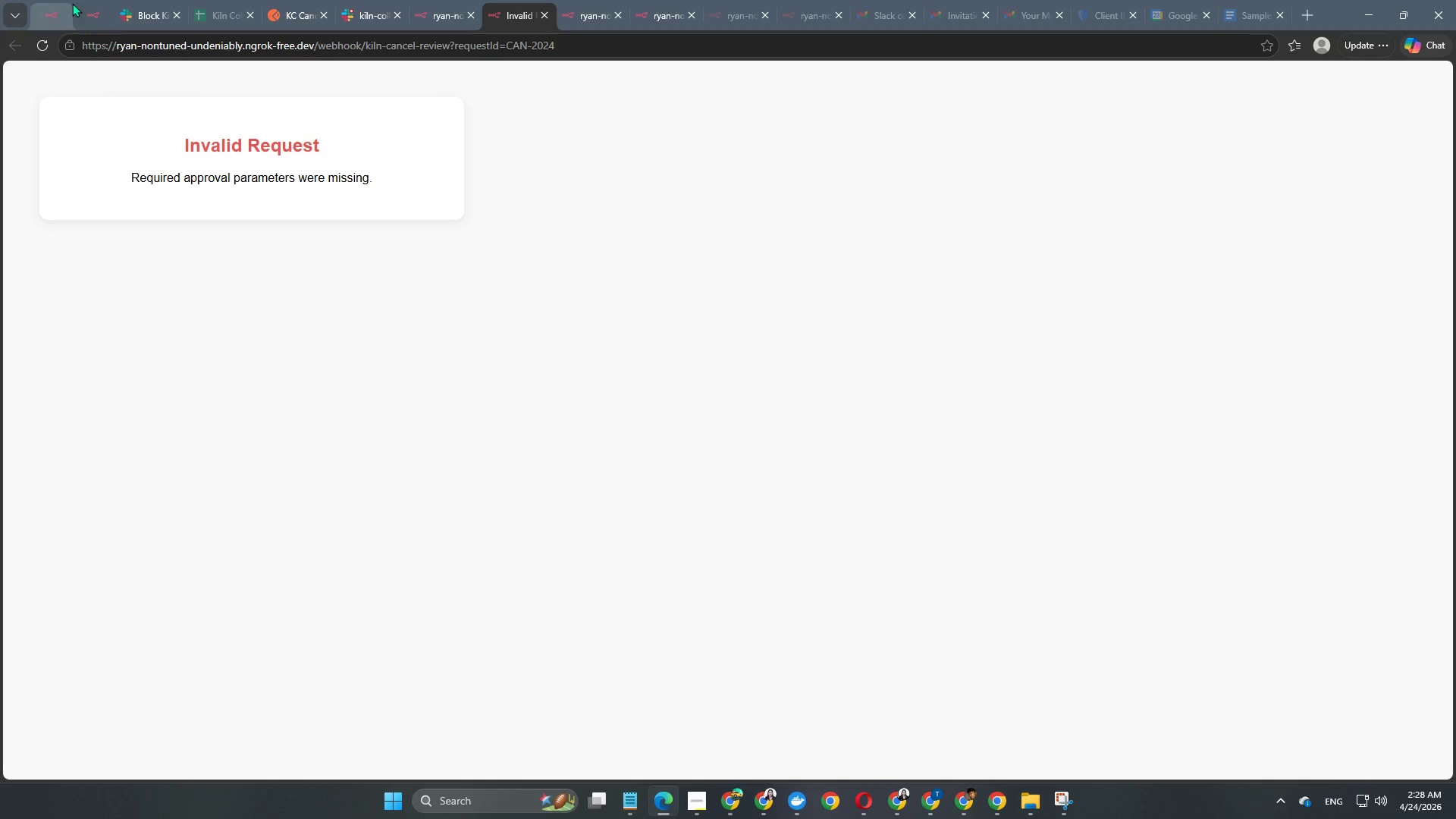 
left_click([48, 11])
 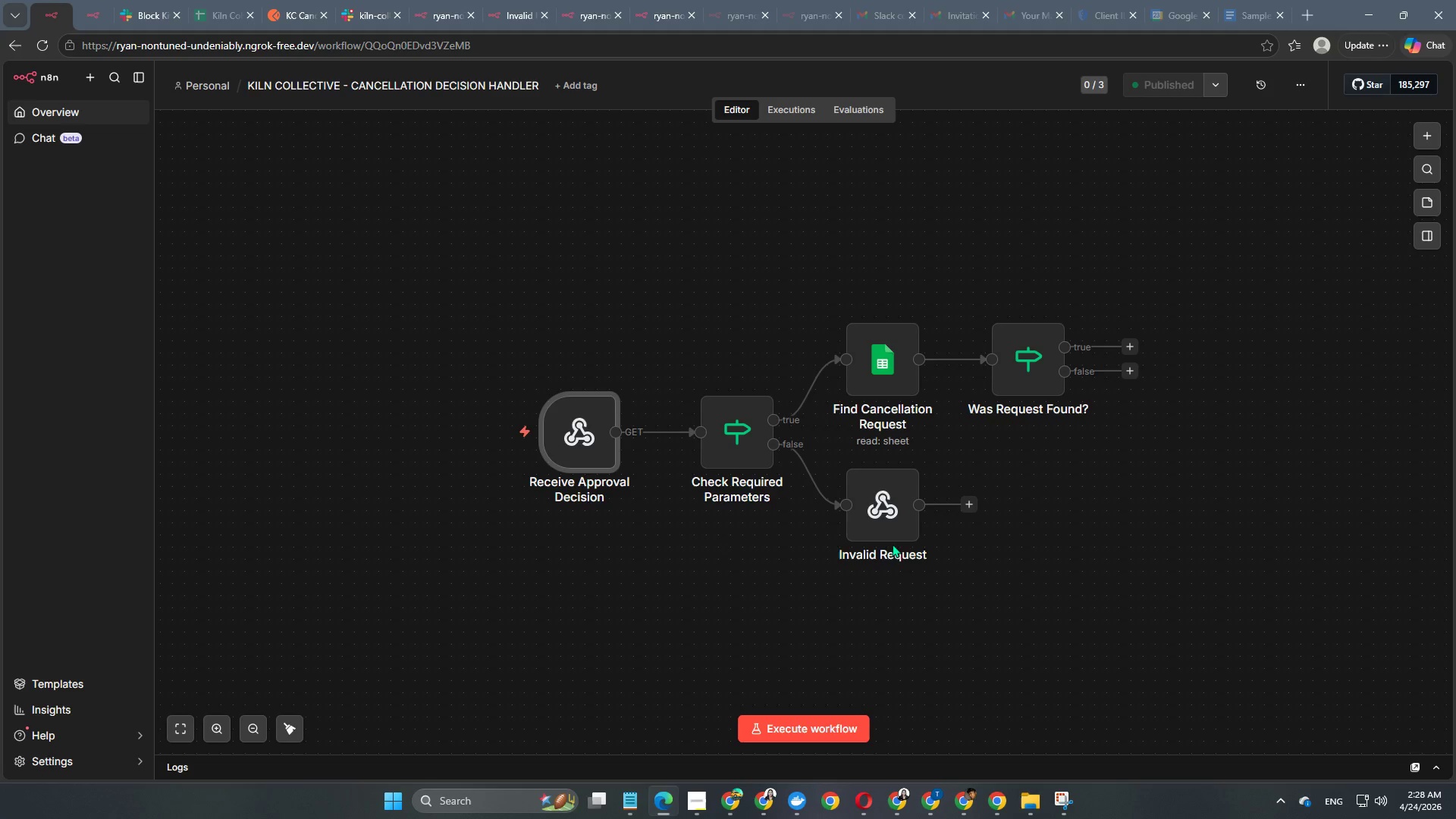 
double_click([868, 513])
 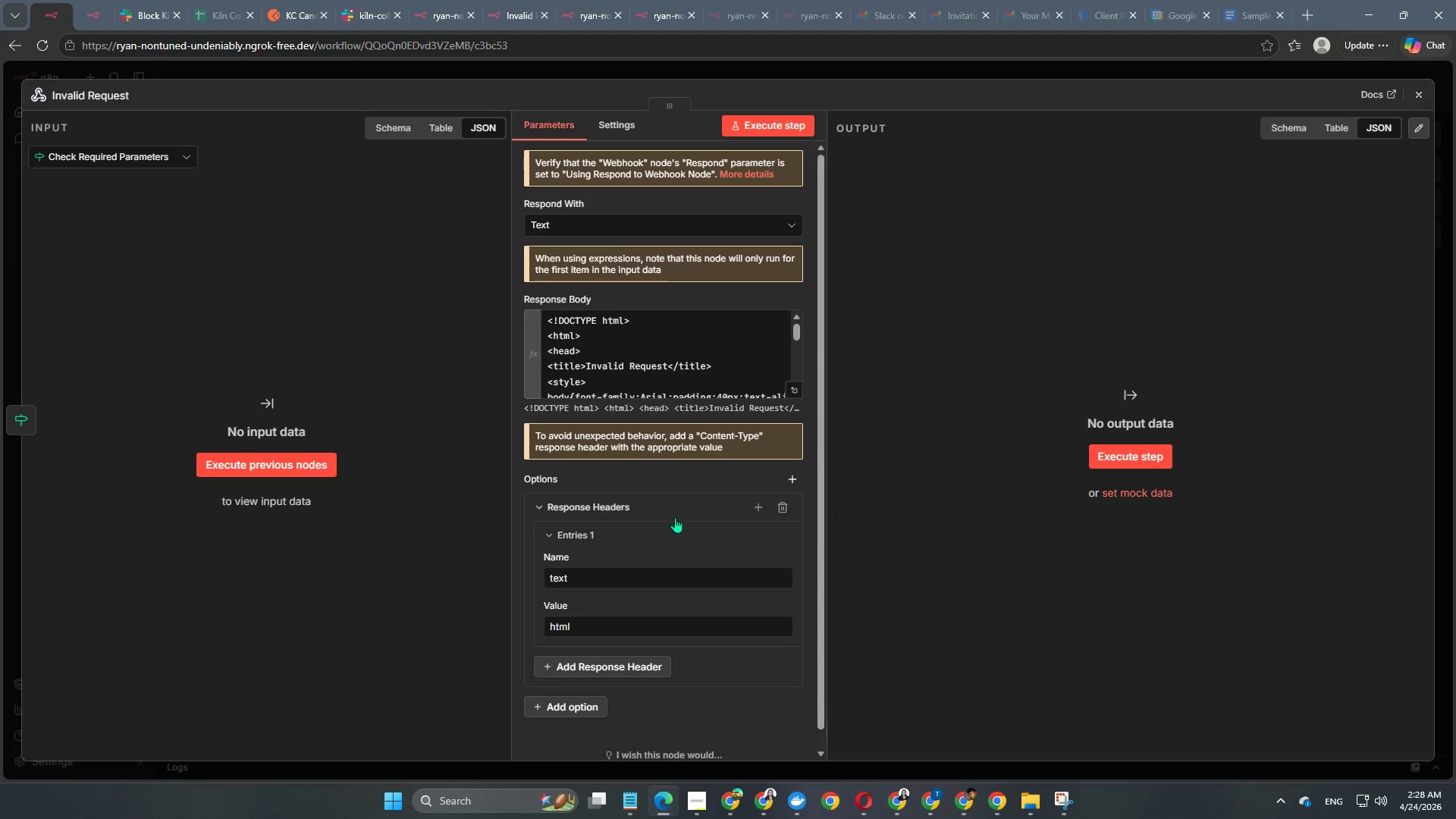 
scroll: coordinate [669, 529], scroll_direction: down, amount: 4.0
 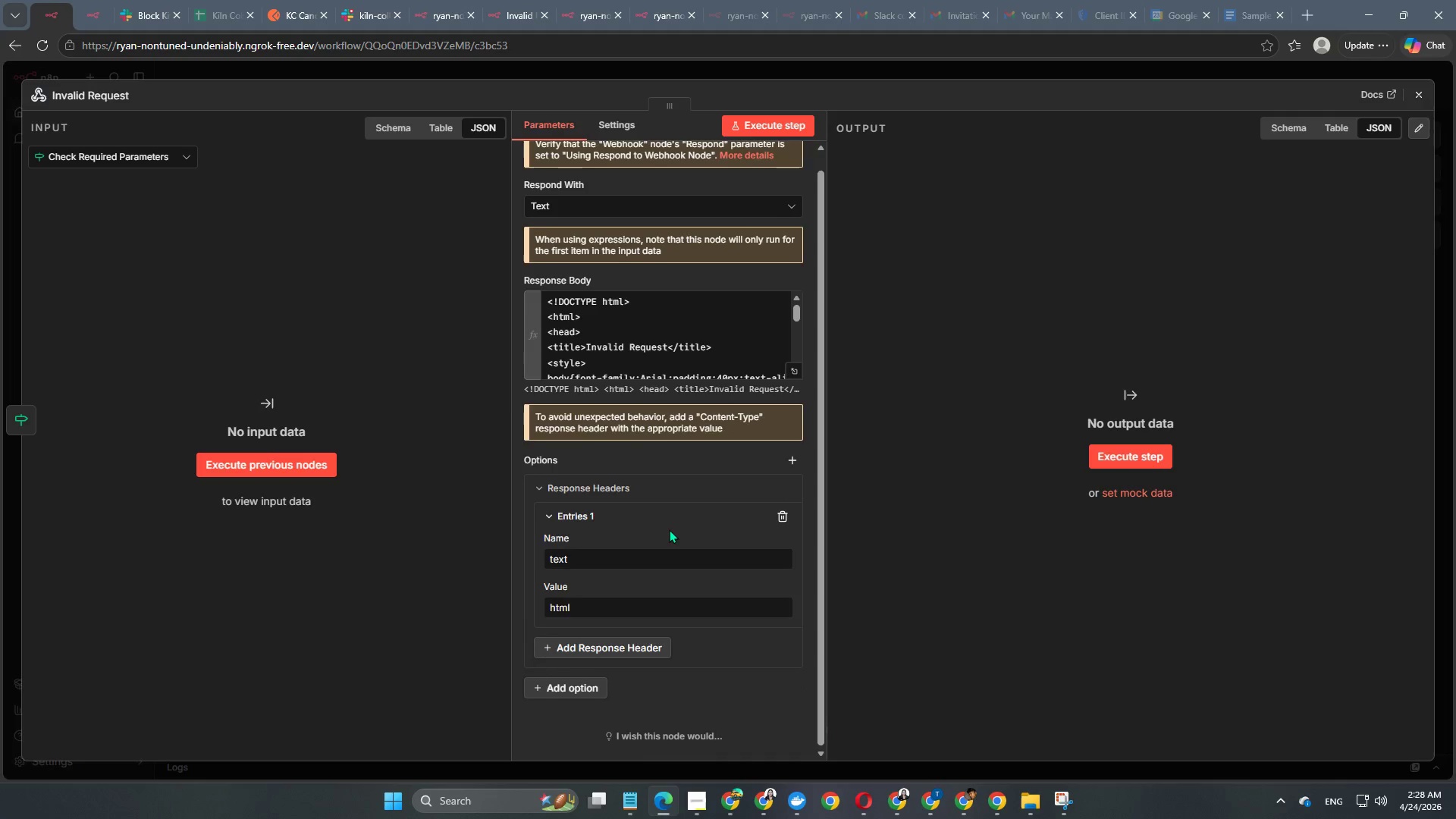 
scroll: coordinate [669, 529], scroll_direction: up, amount: 2.0
 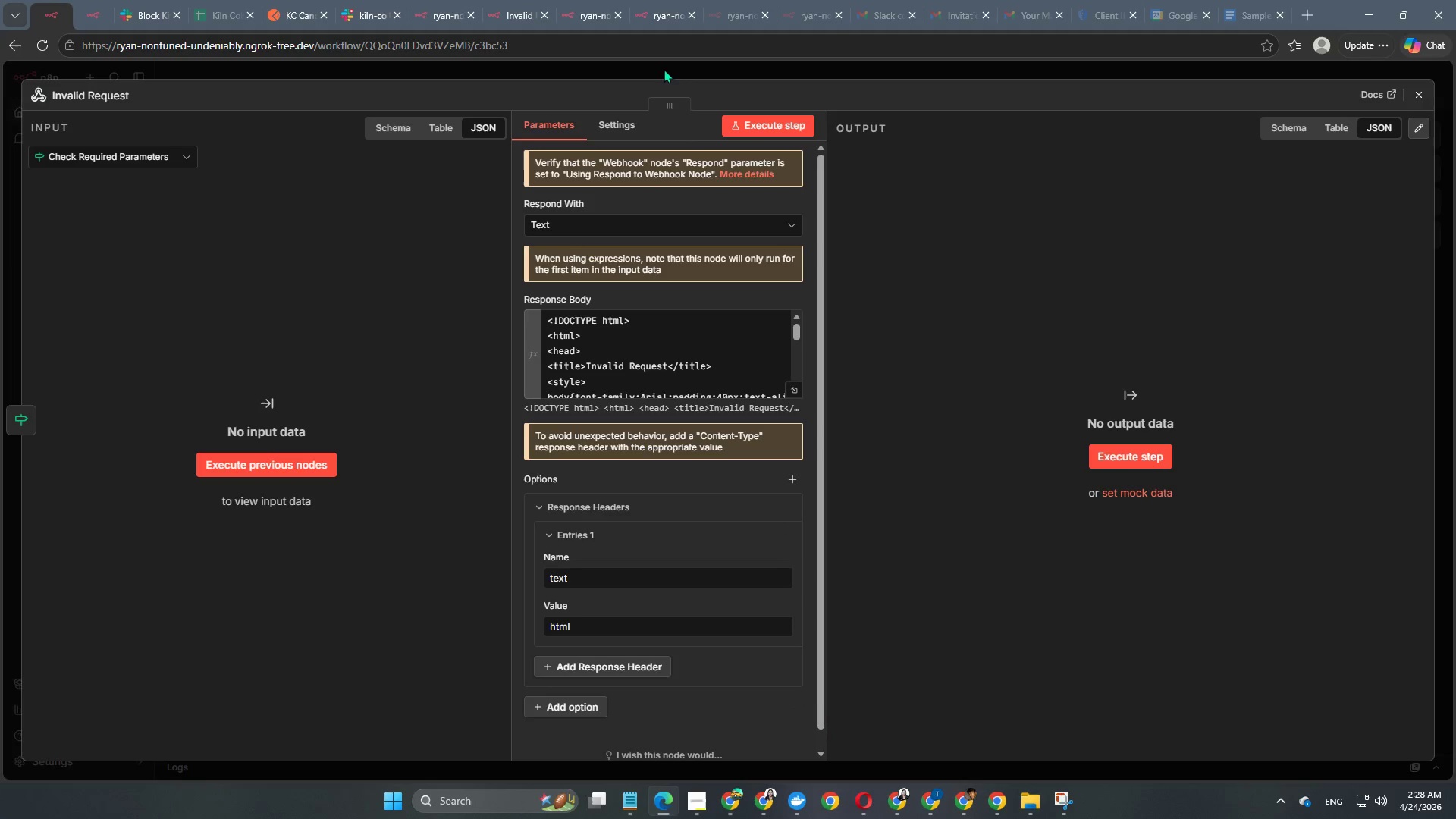 
left_click([664, 69])
 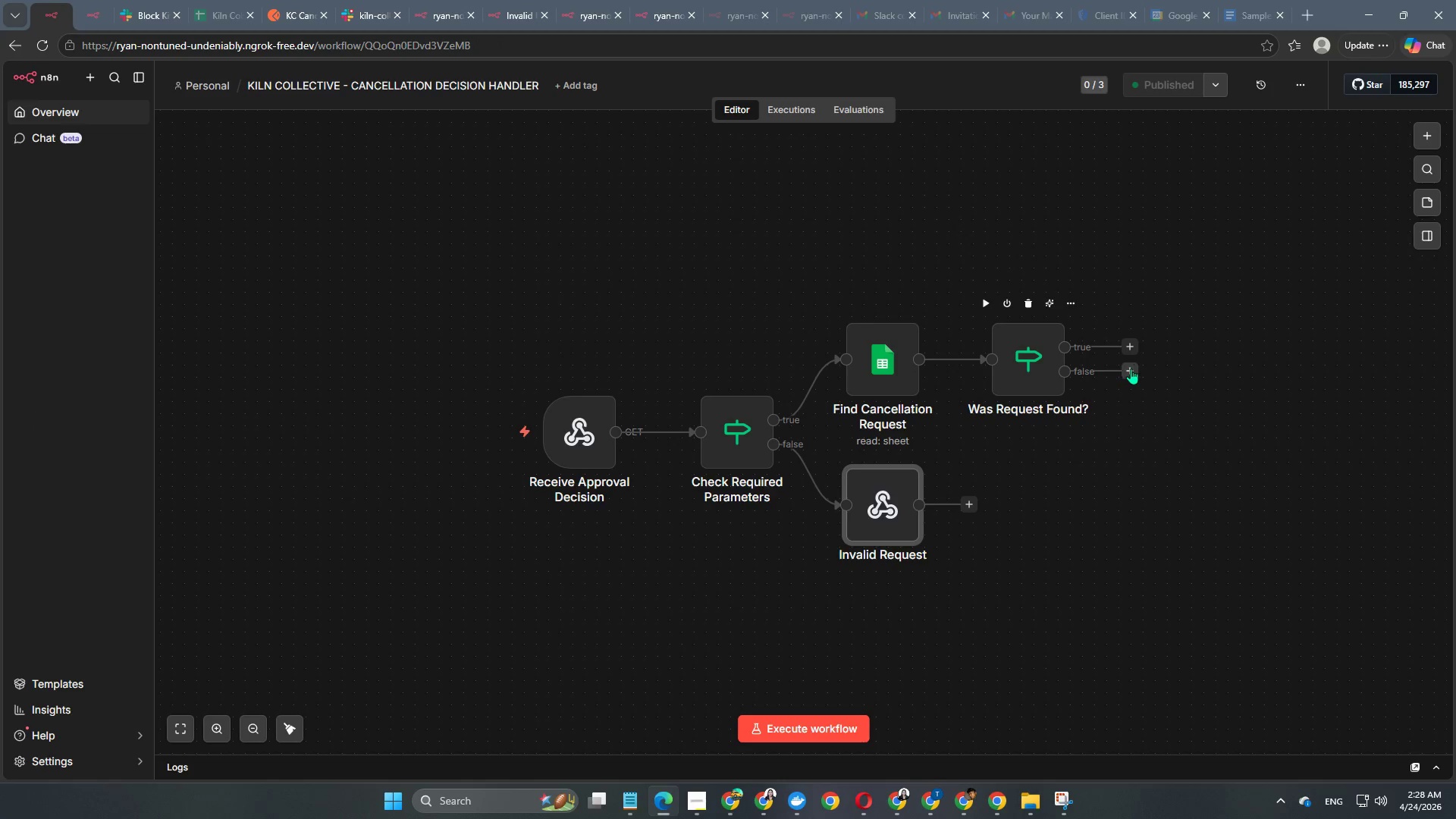 
left_click([1134, 372])
 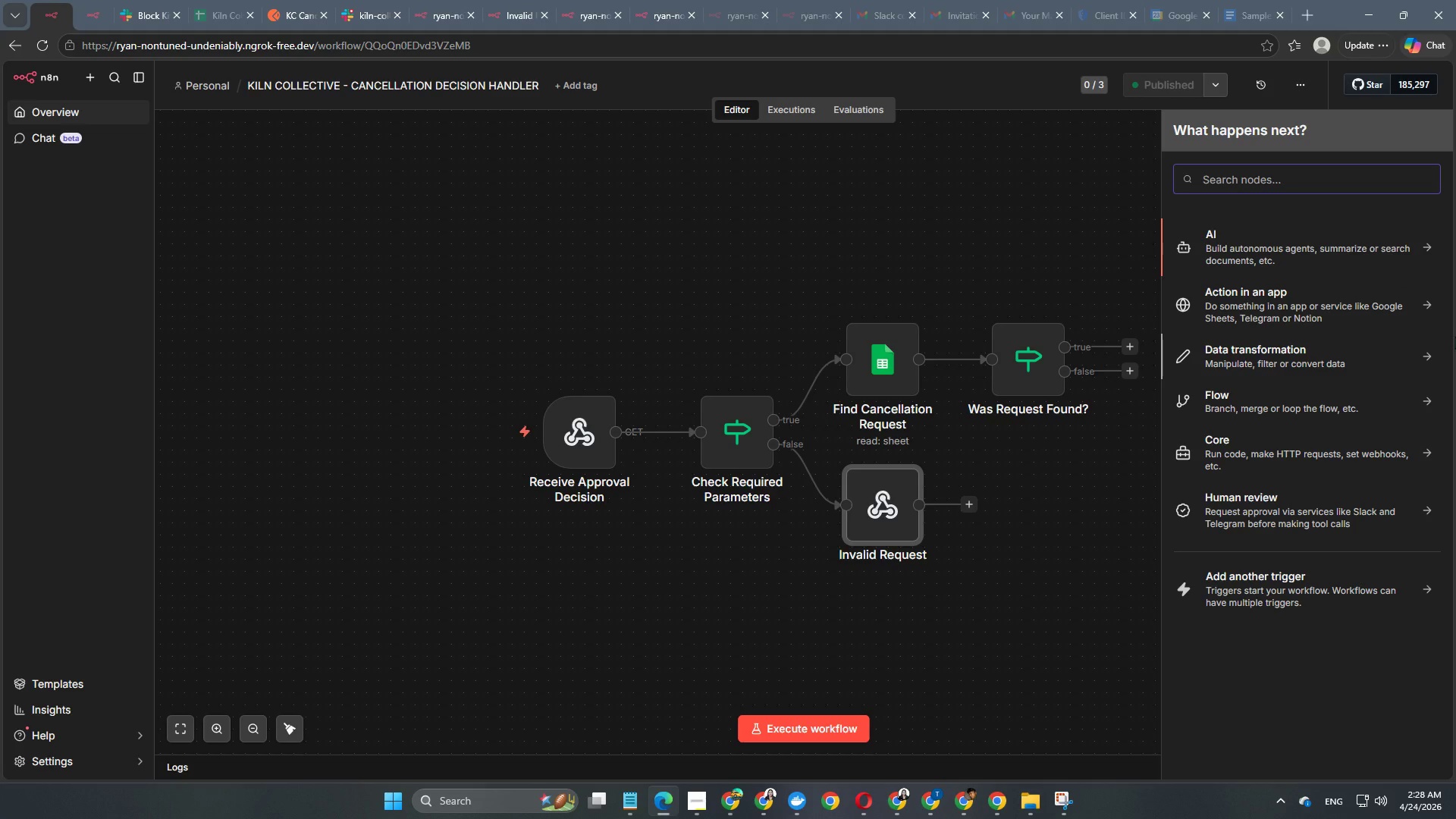 
wait(28.16)
 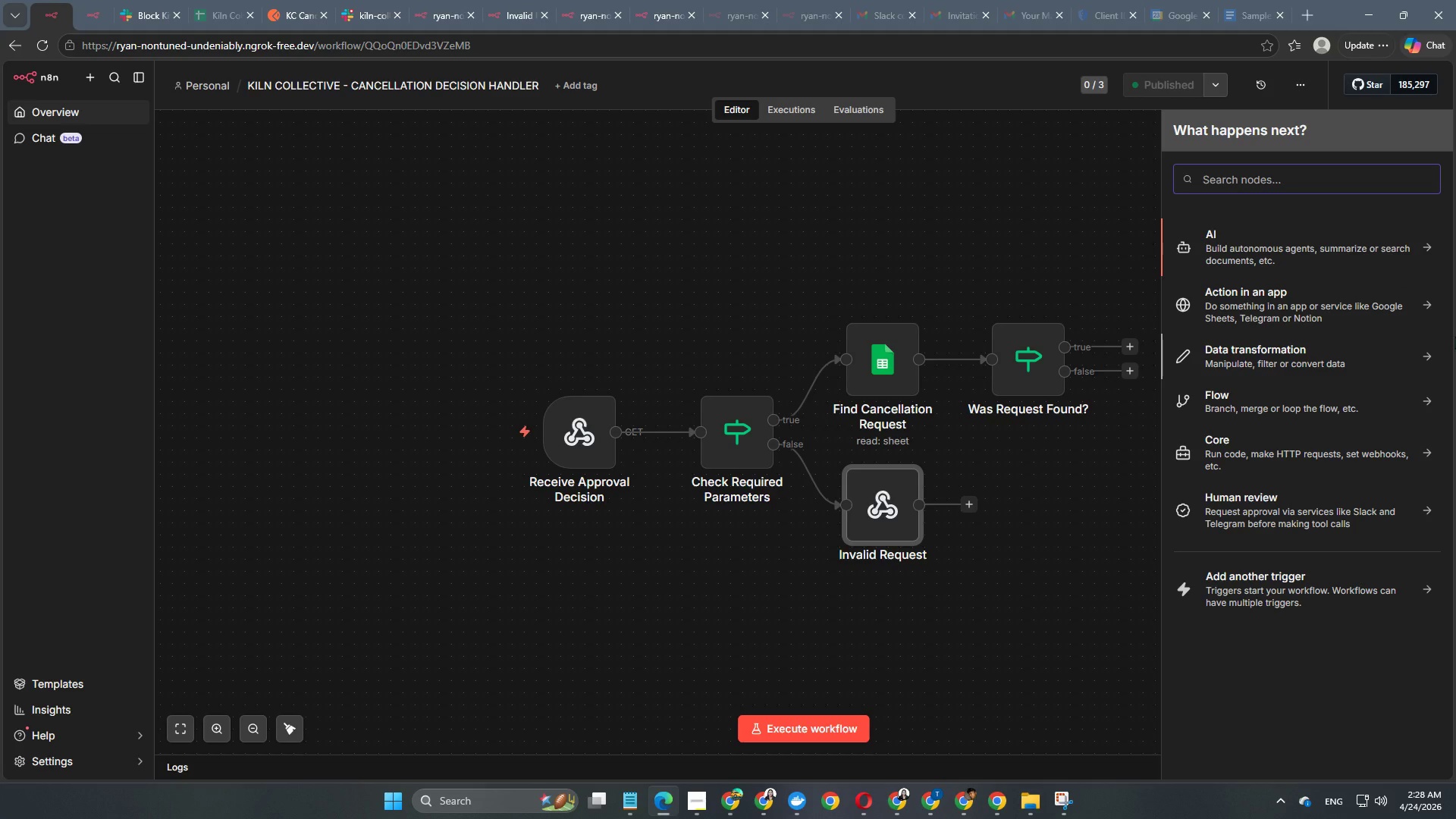 
left_click([1097, 430])
 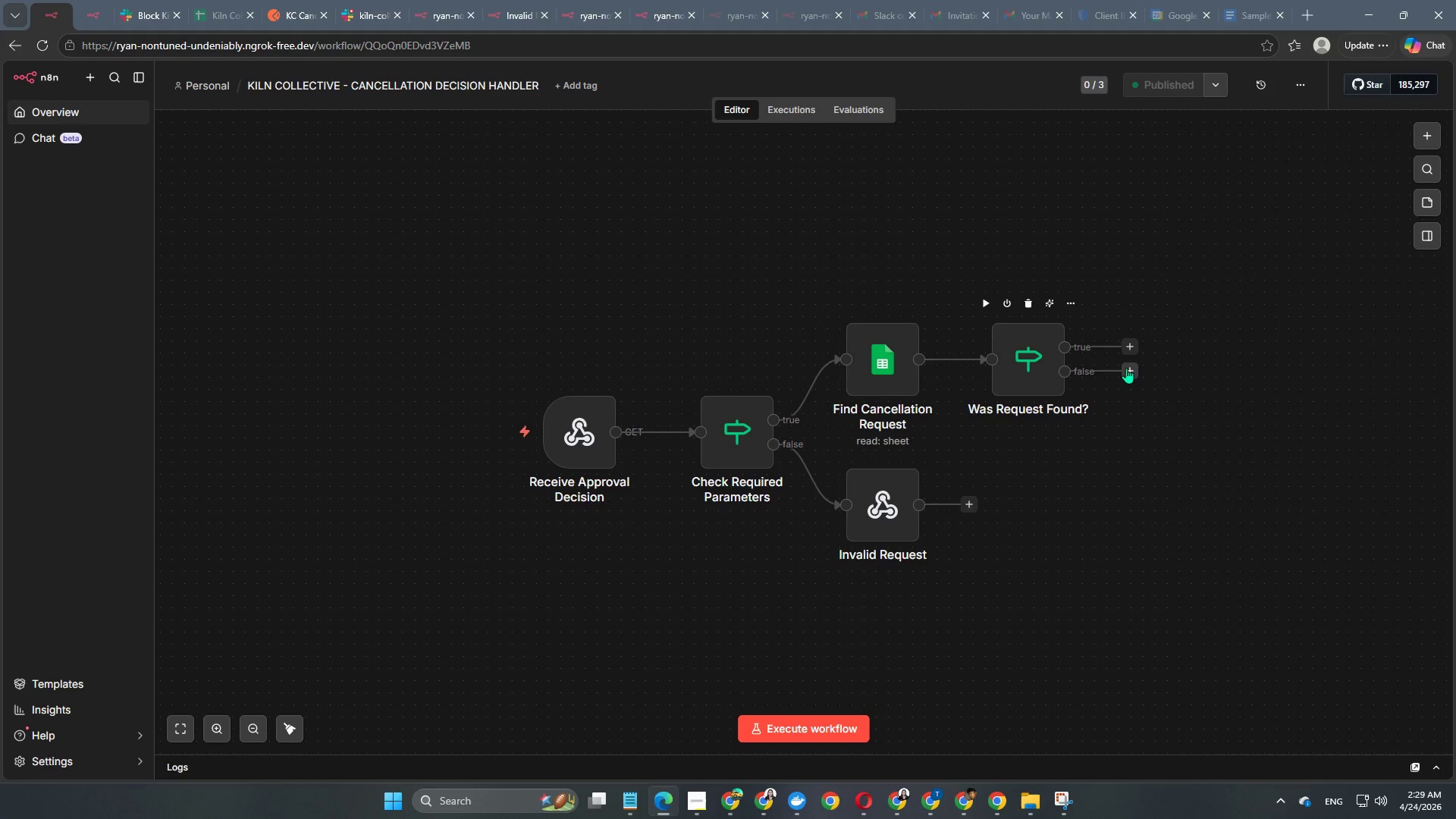 
left_click([1125, 368])
 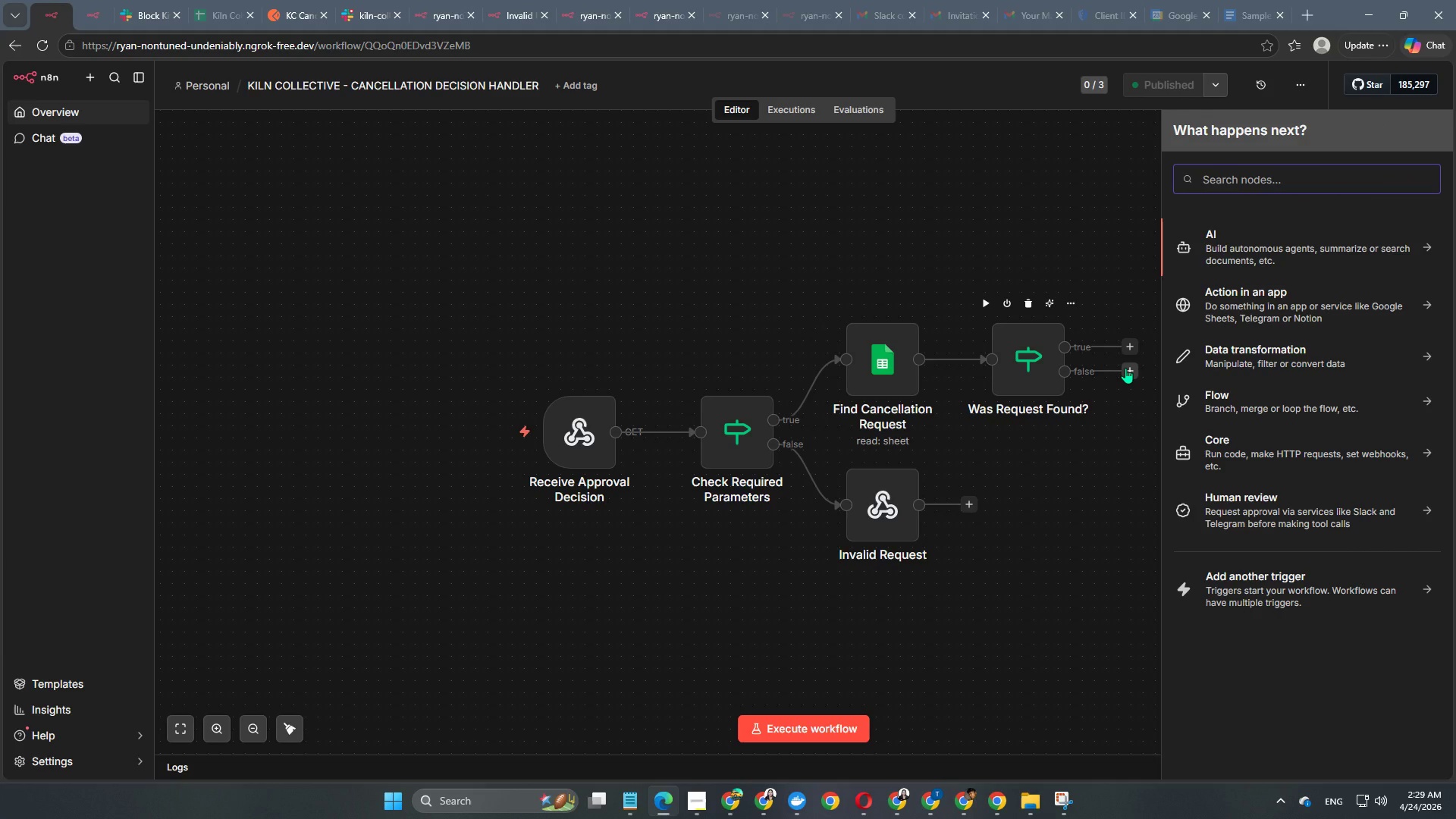 
type(res)
 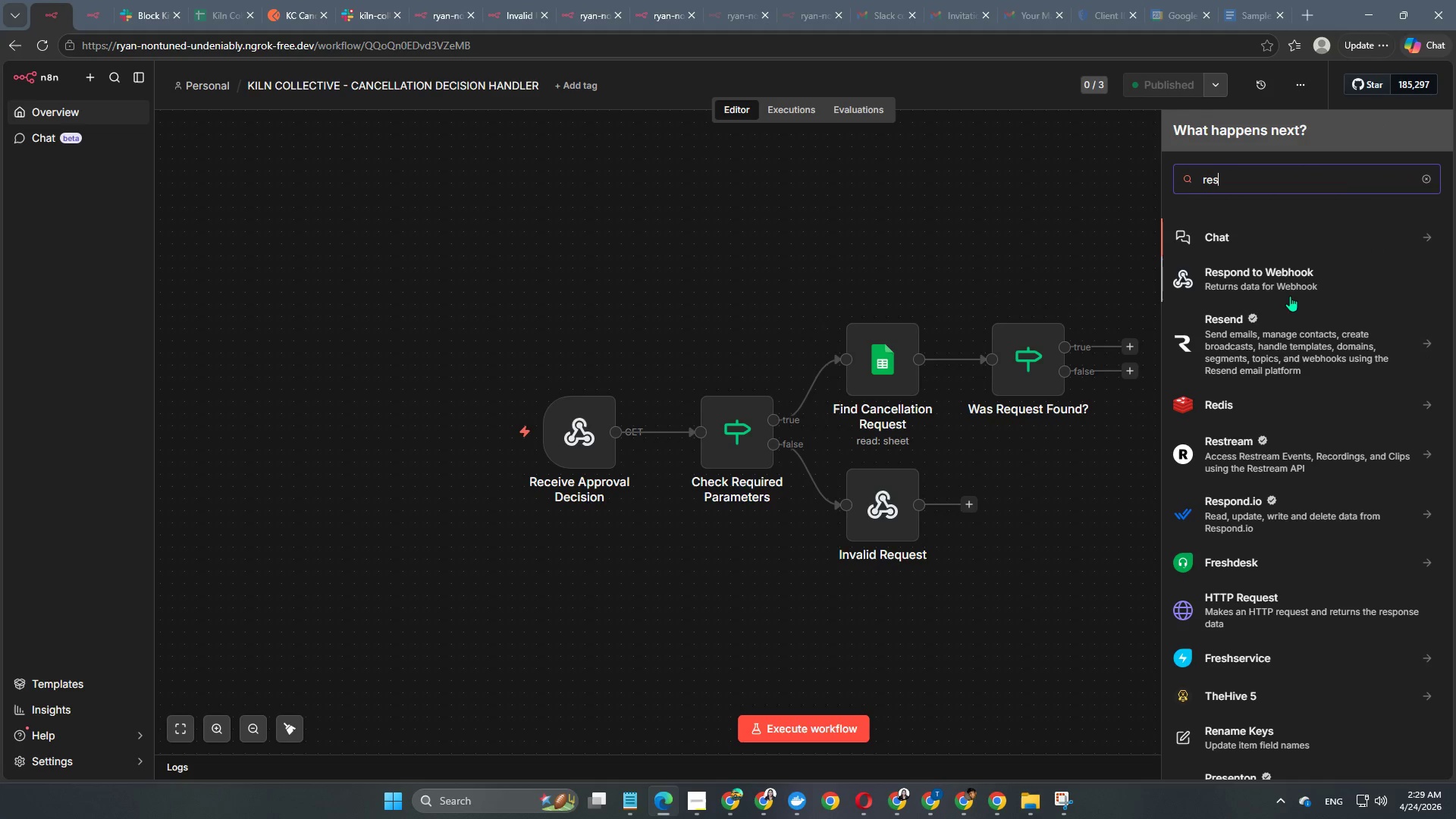 
left_click([1294, 285])
 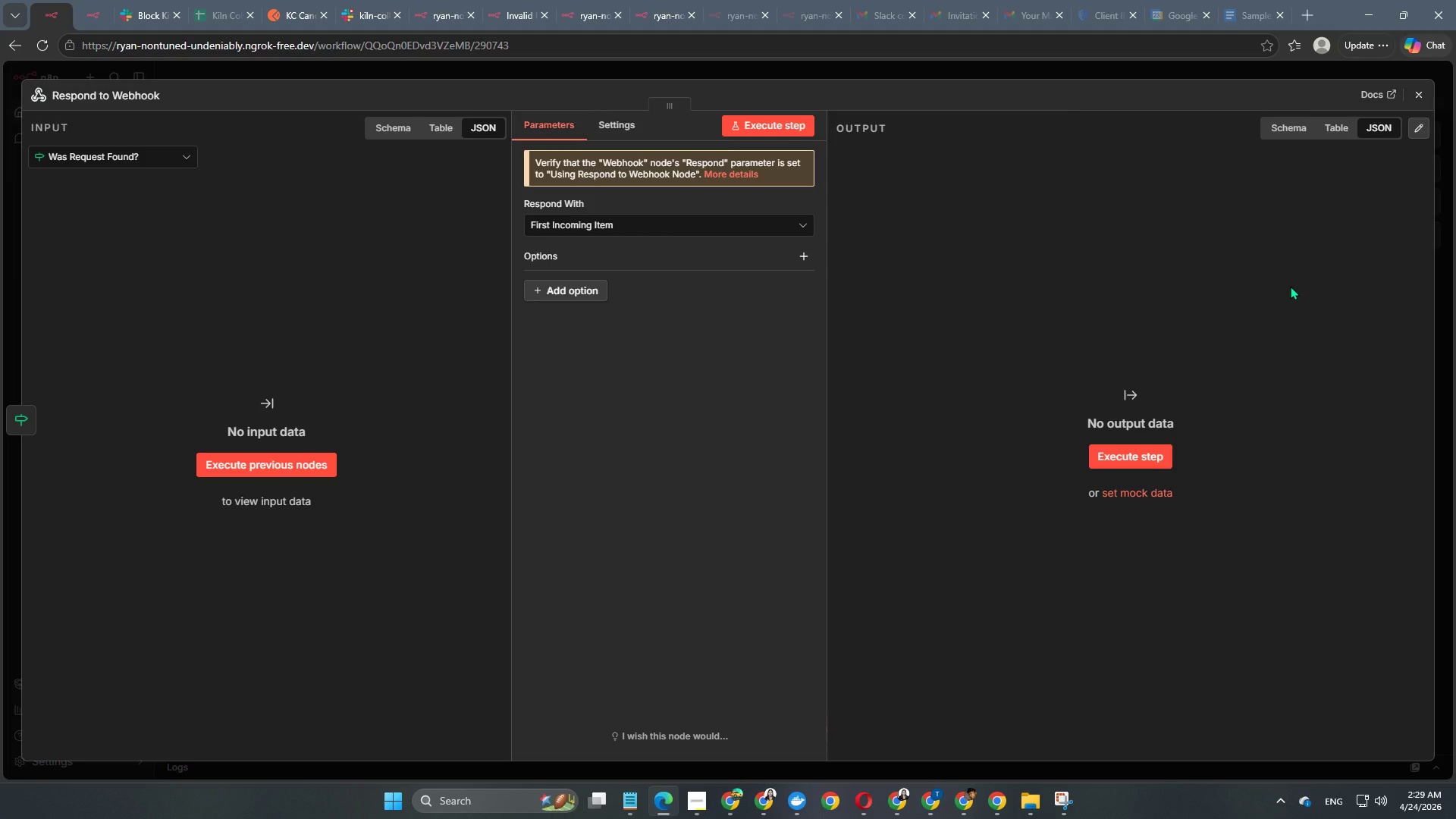 
wait(9.88)
 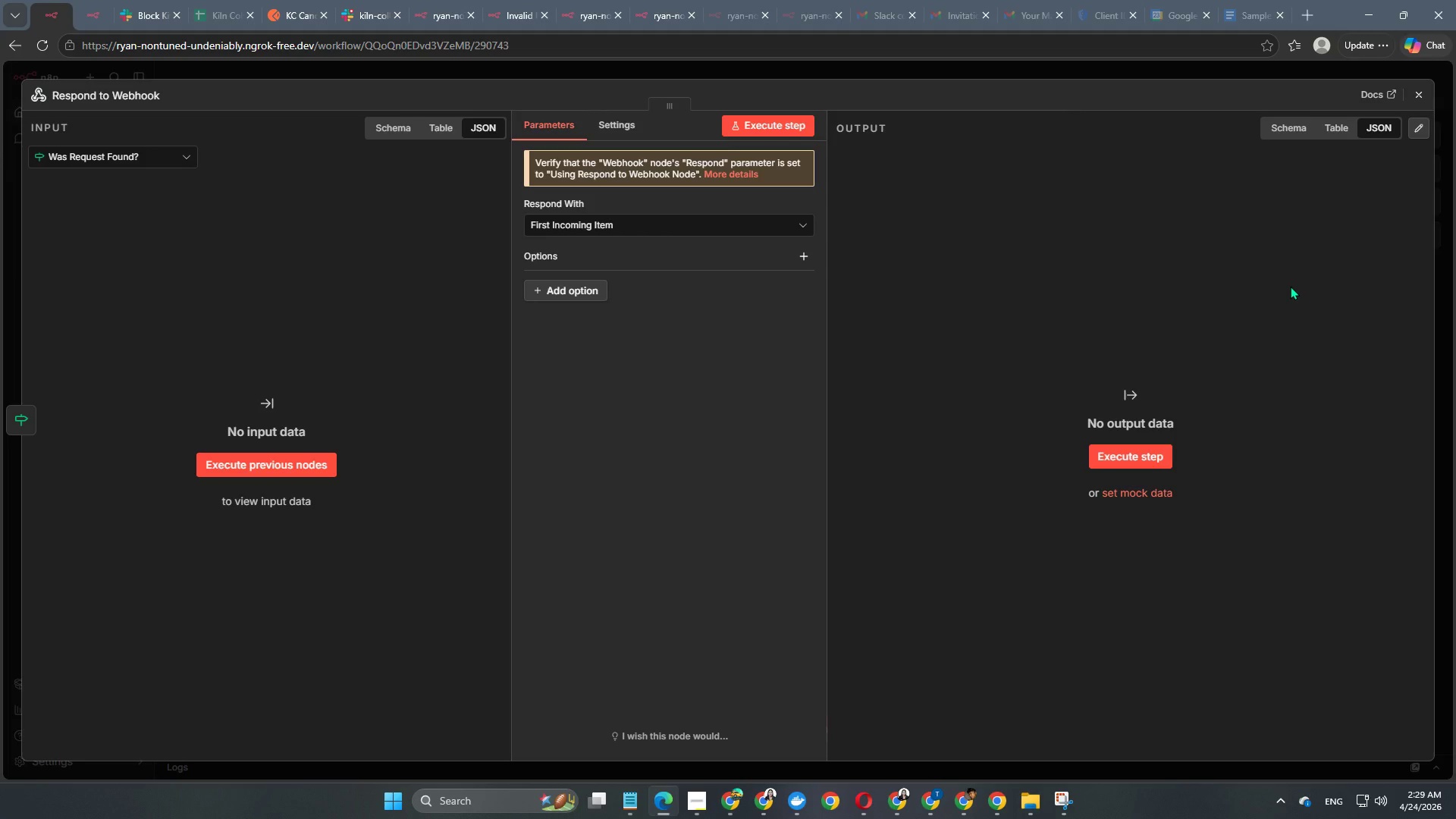 
left_click([85, 91])
 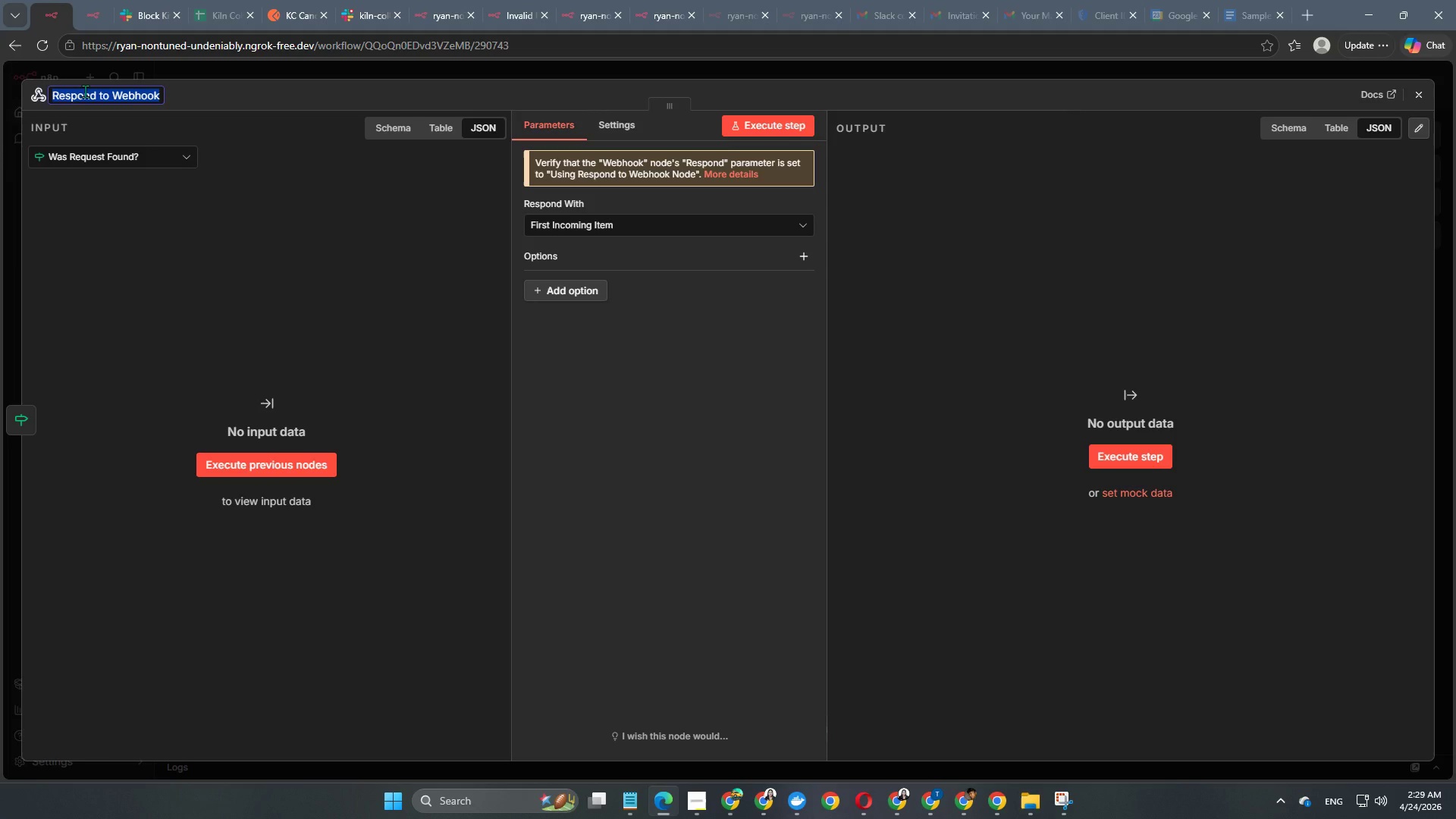 
type(Request Not Found)
 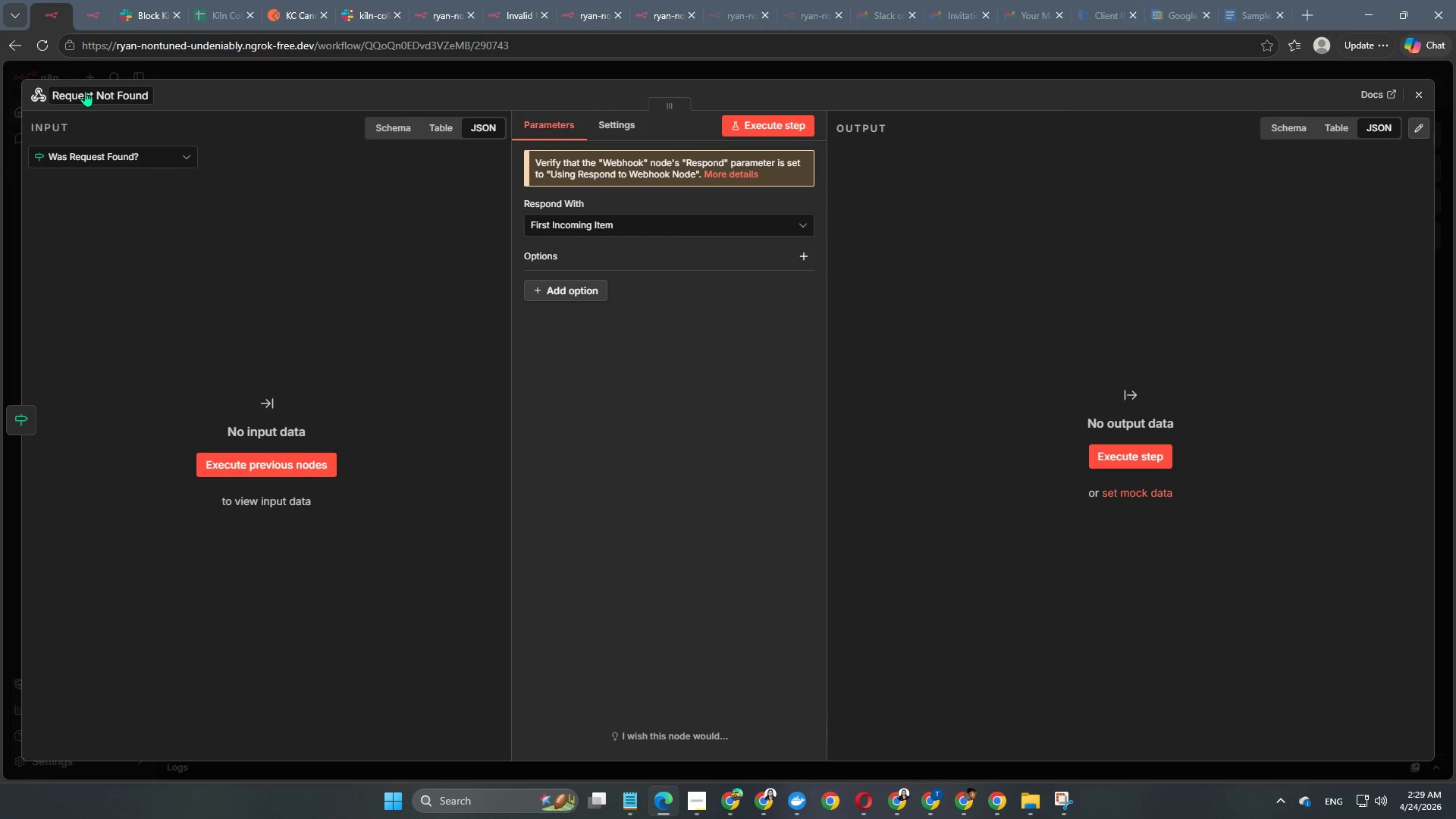 
 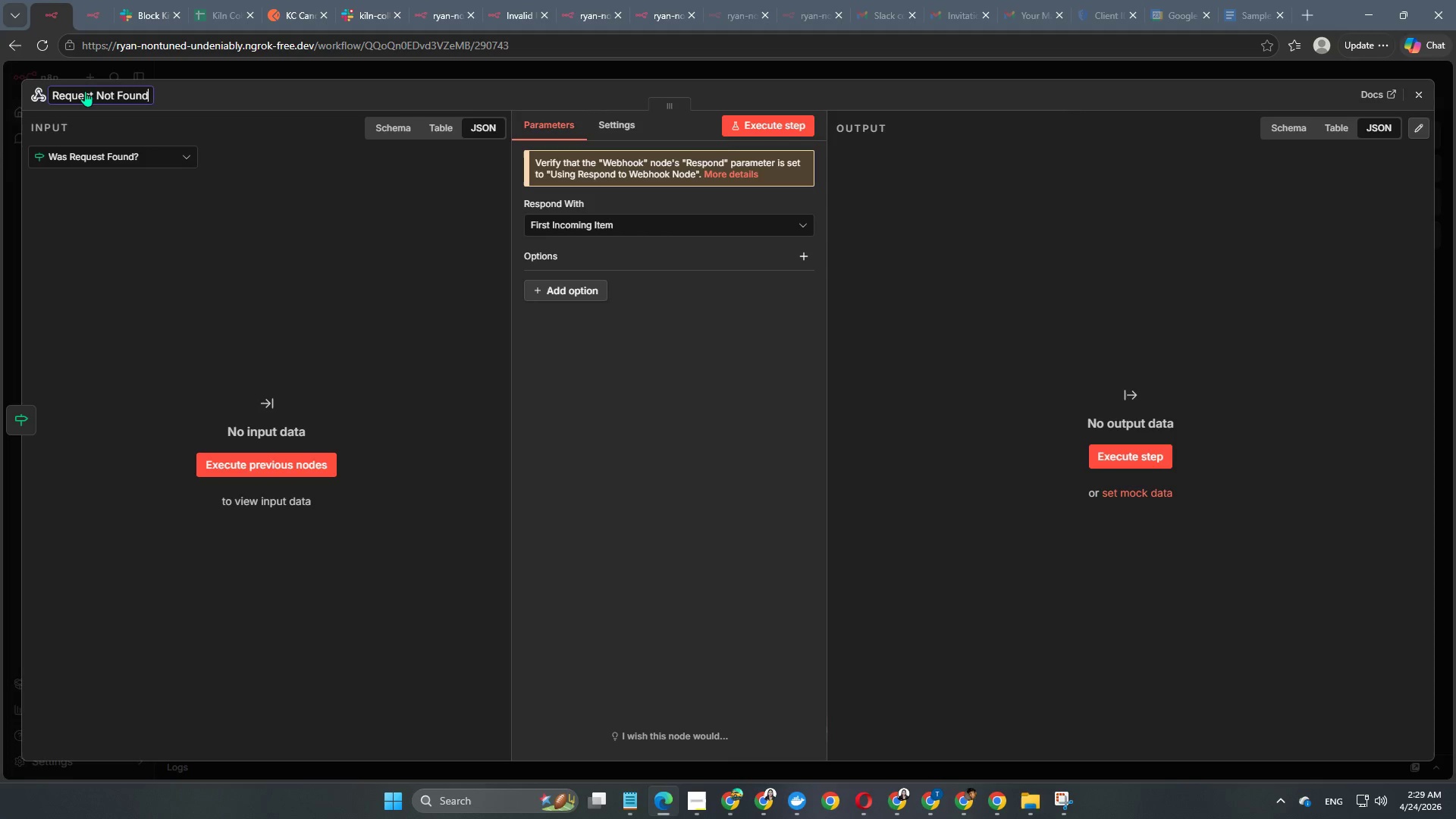 
key(Enter)
 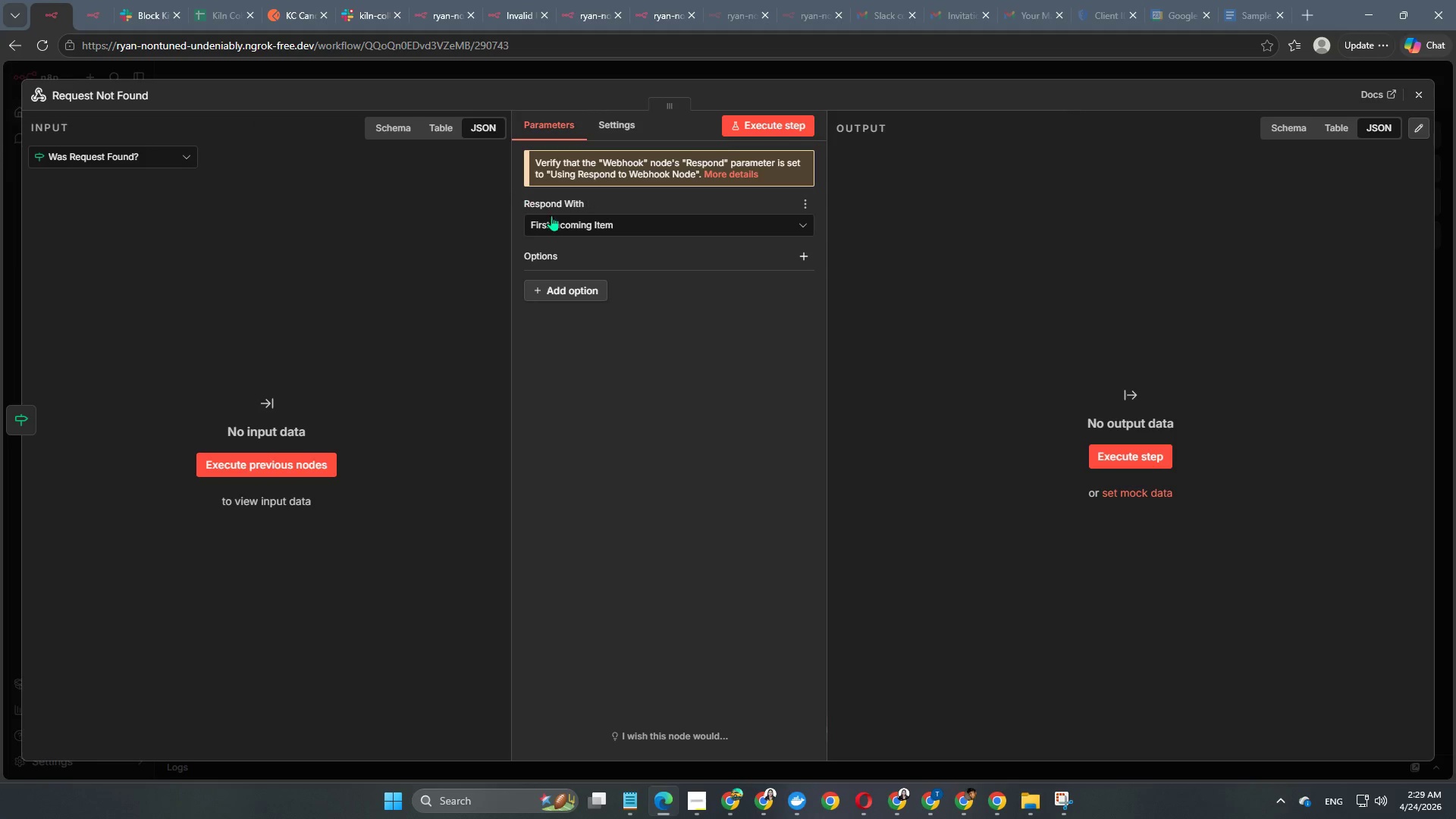 
left_click([556, 217])
 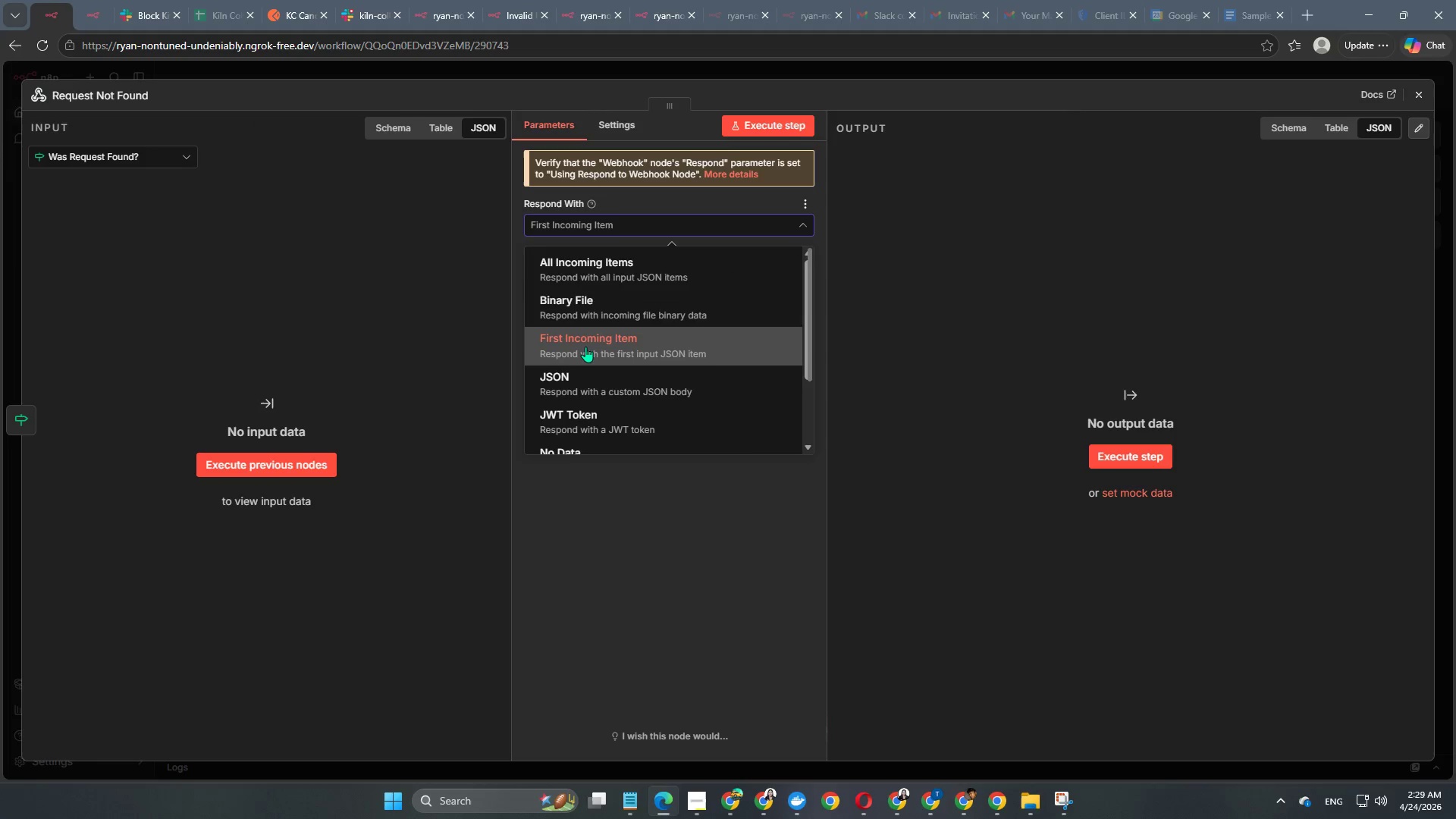 
scroll: coordinate [585, 347], scroll_direction: down, amount: 3.0
 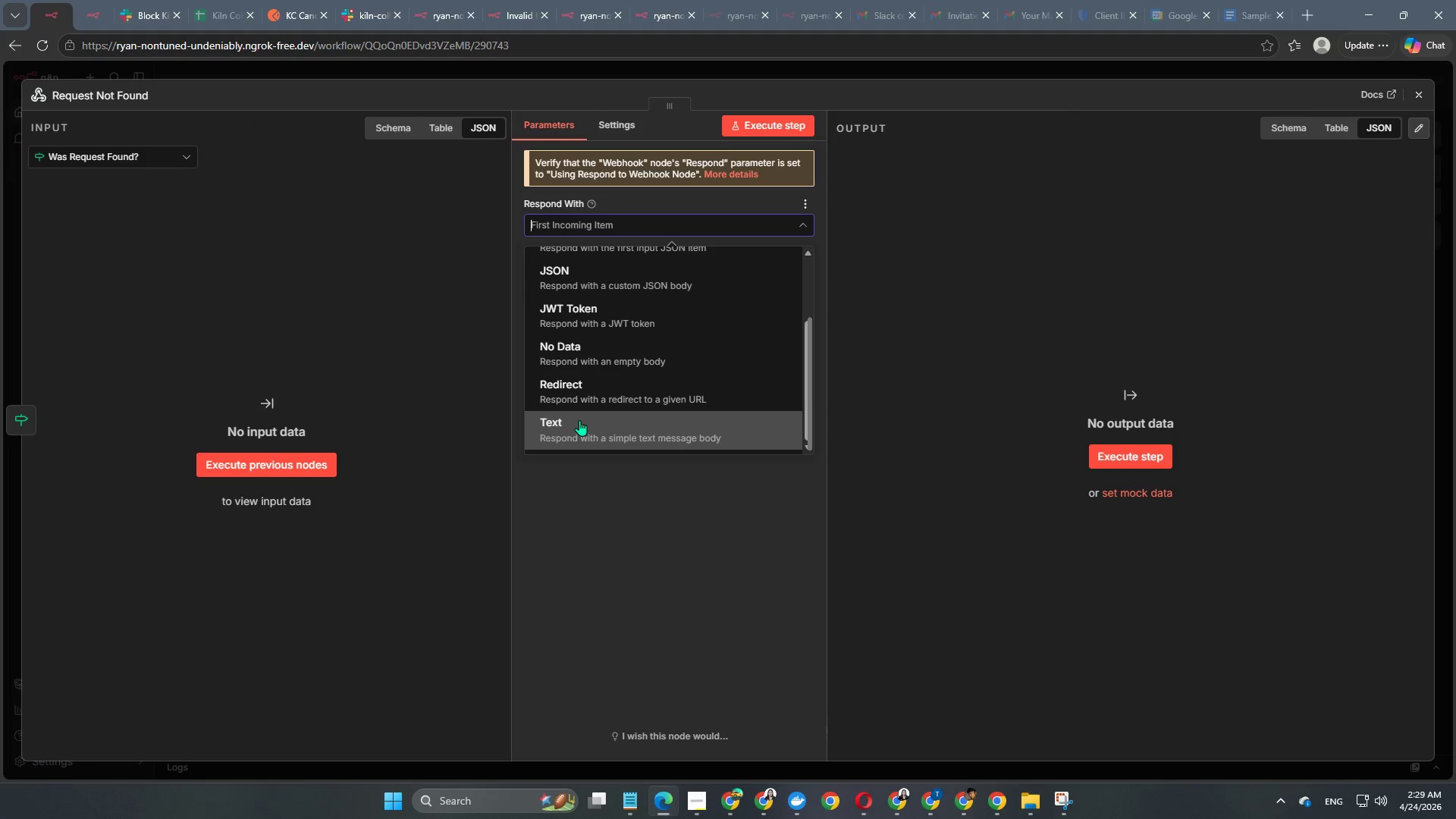 
left_click([579, 421])
 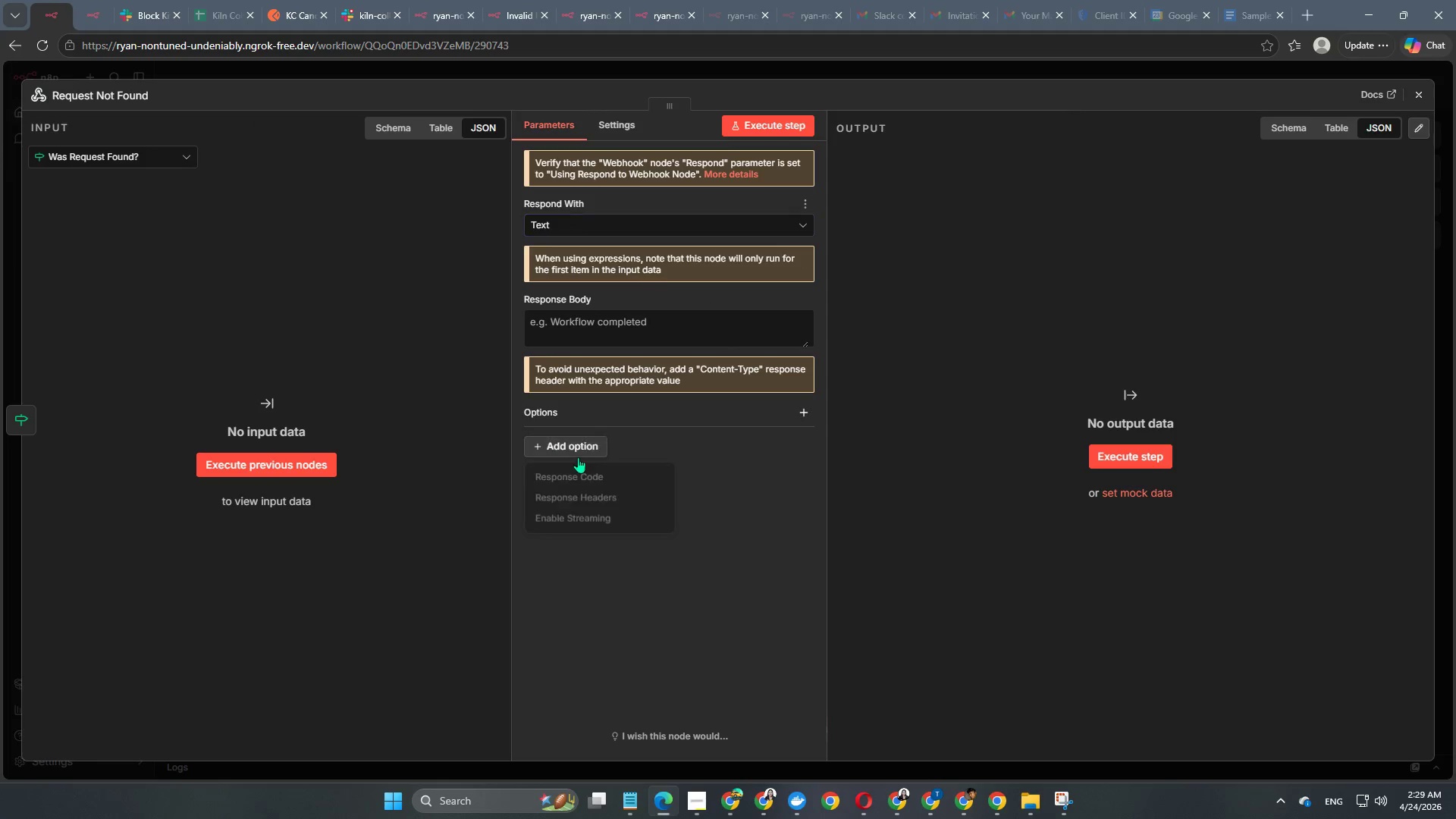 
left_click([608, 495])
 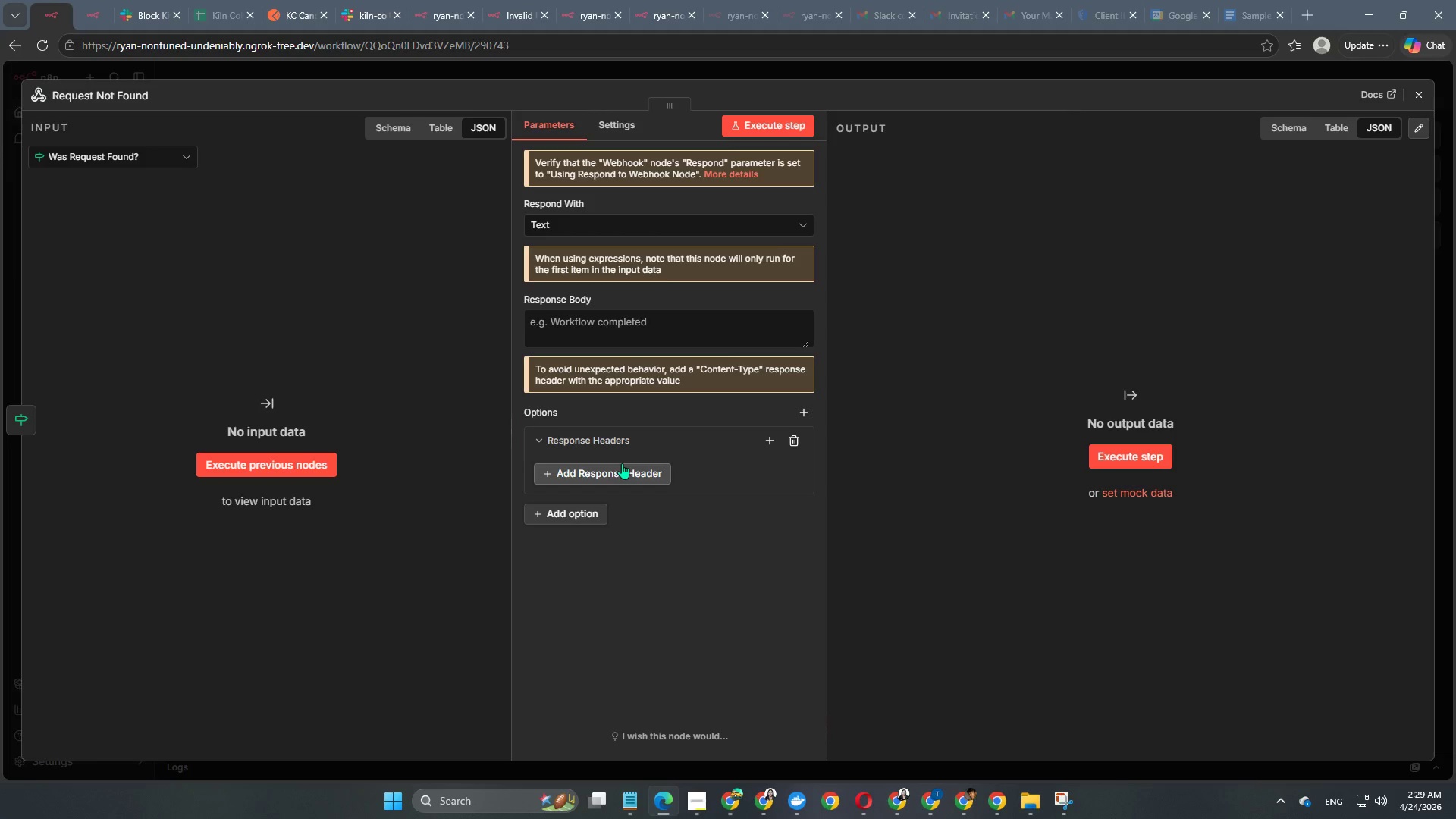 
left_click([615, 472])
 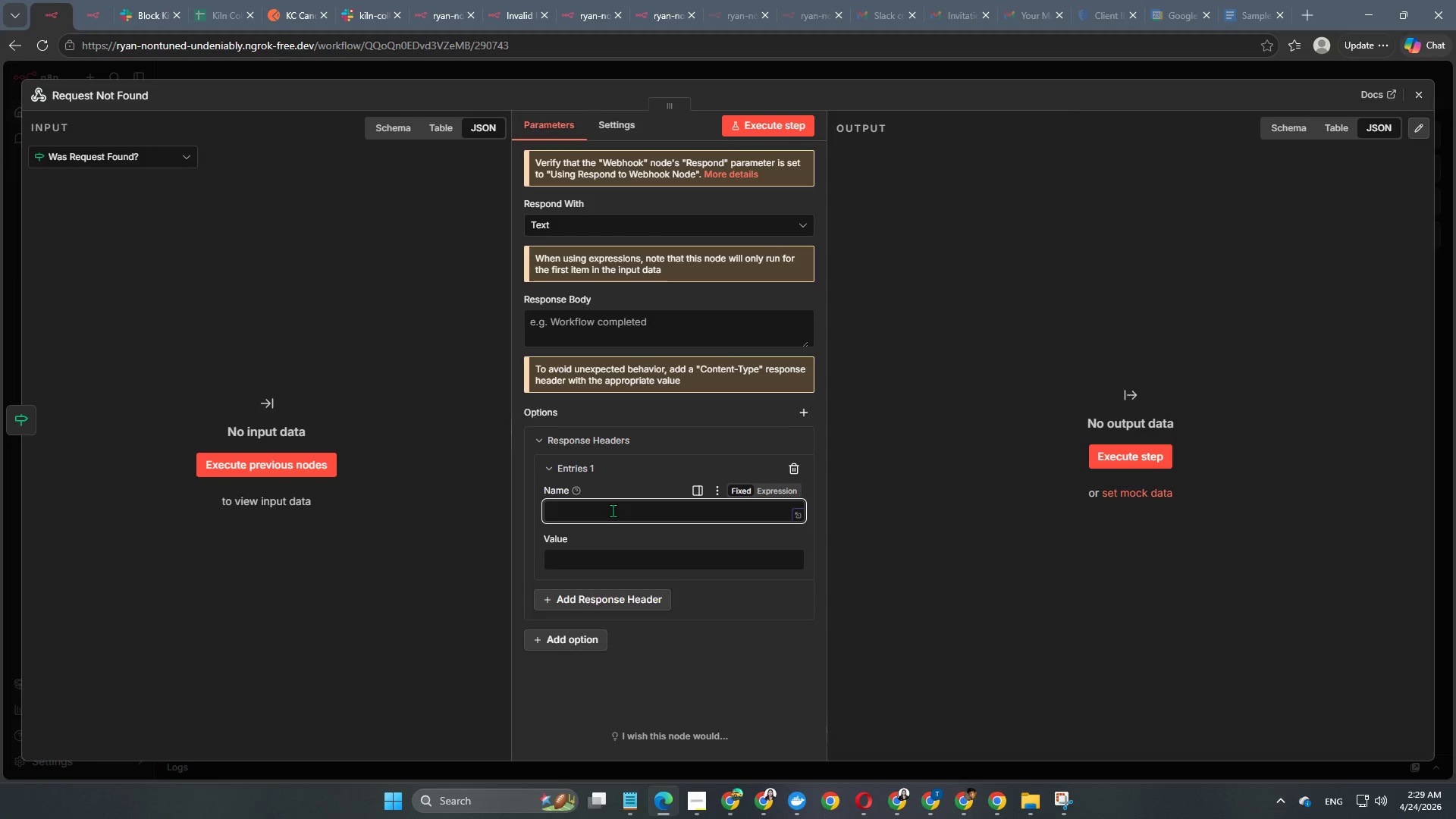 
type(tex)
 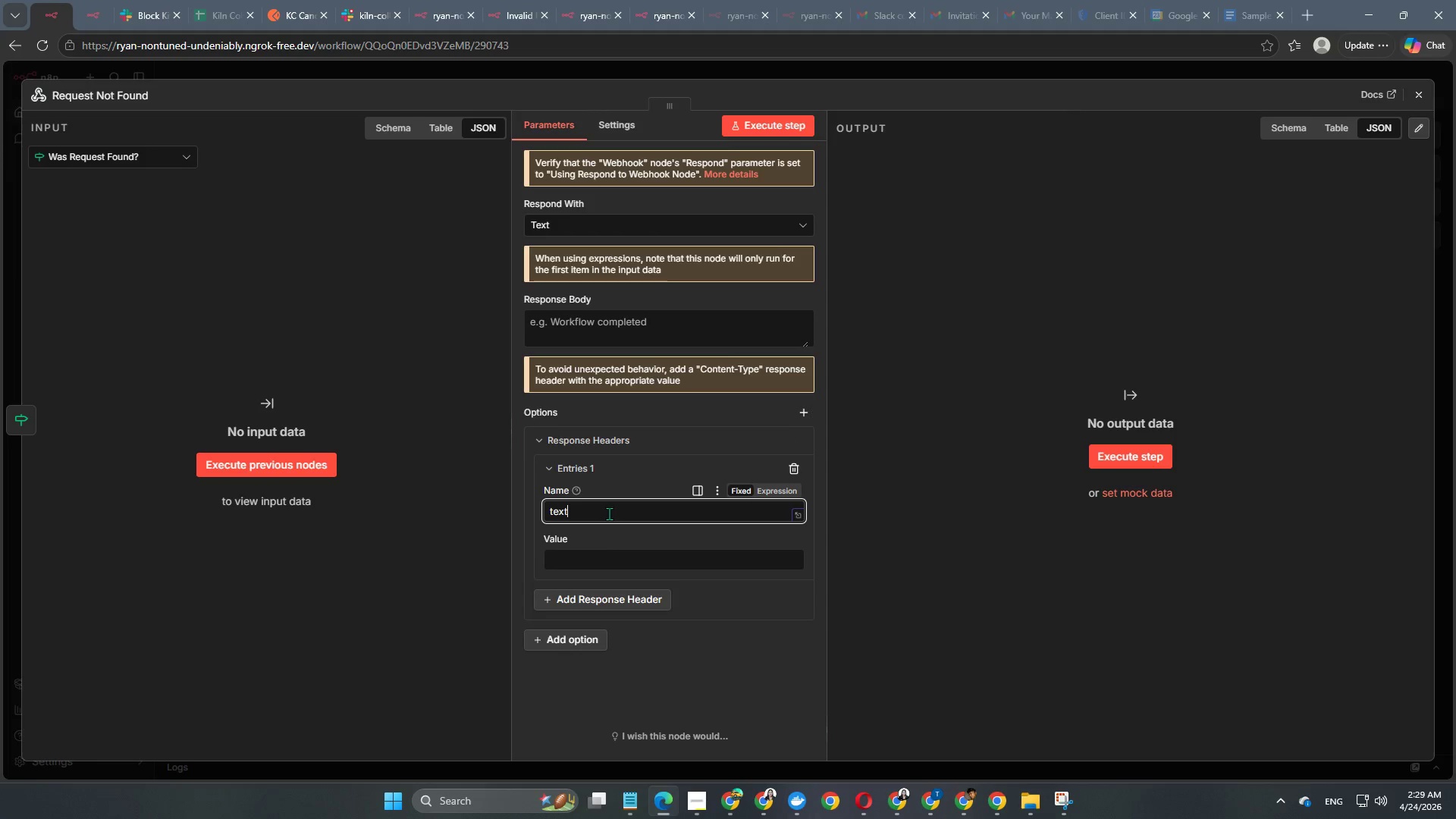 
key(T)
 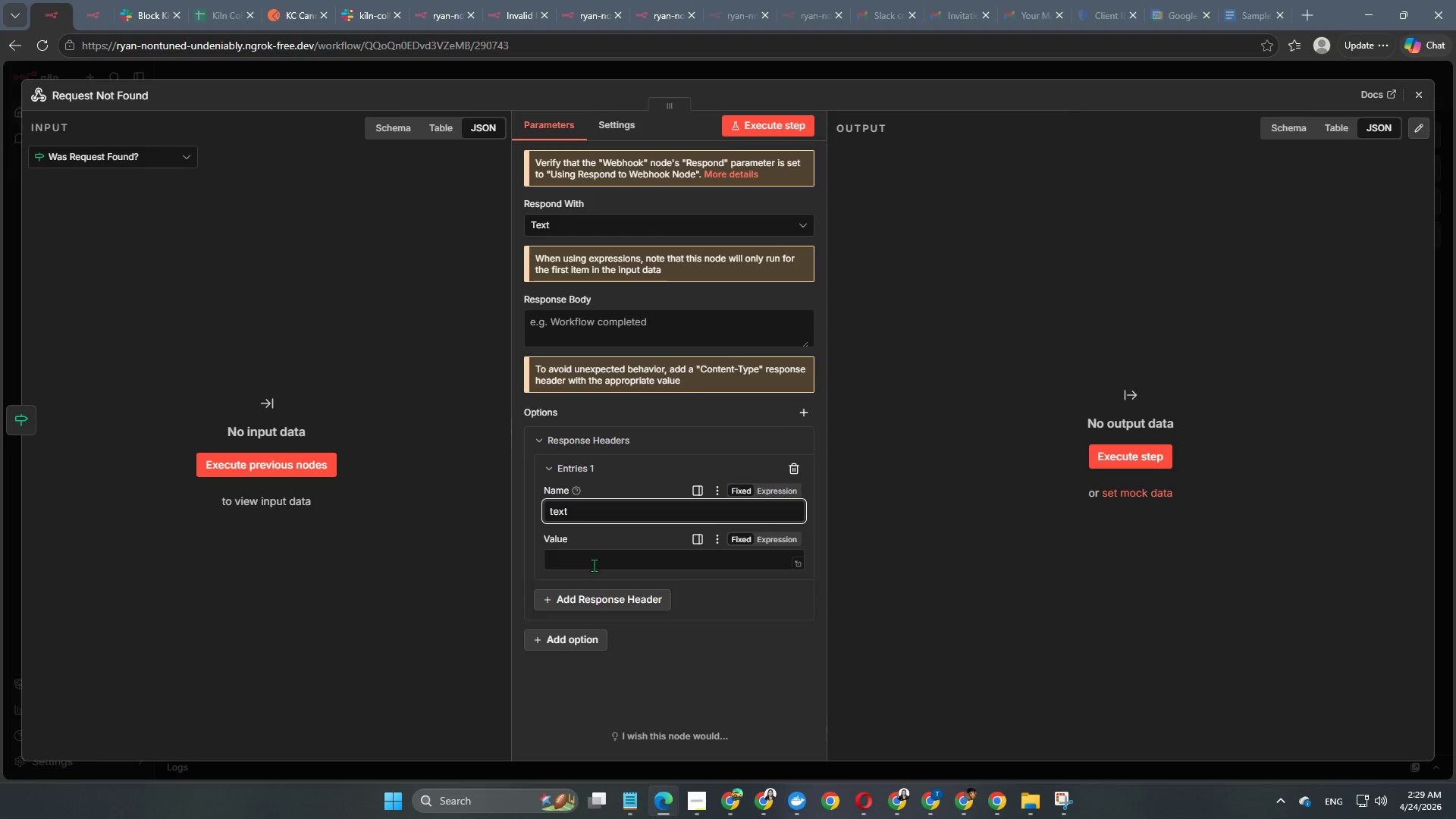 
left_click([594, 565])
 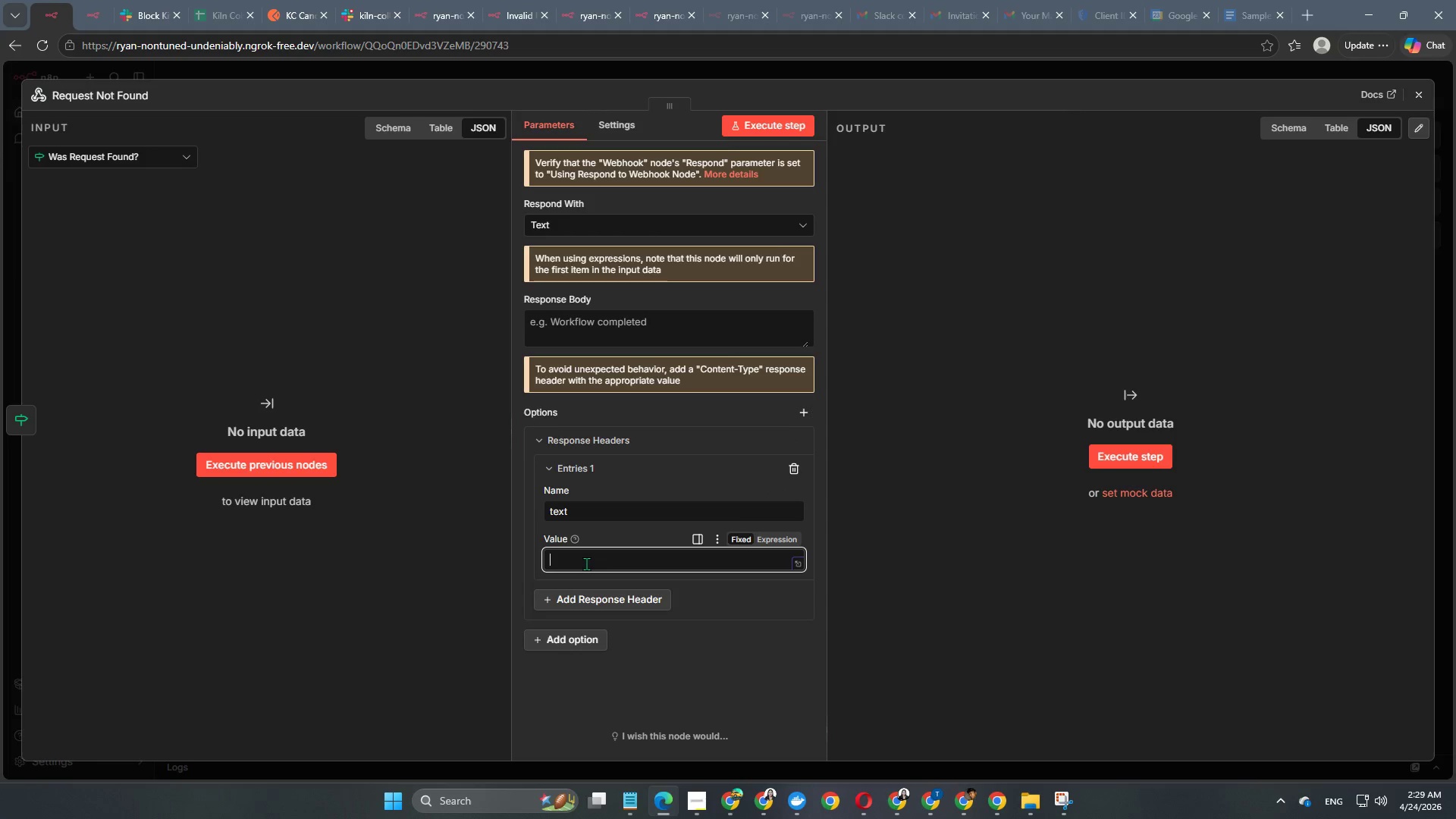 
type(html)
 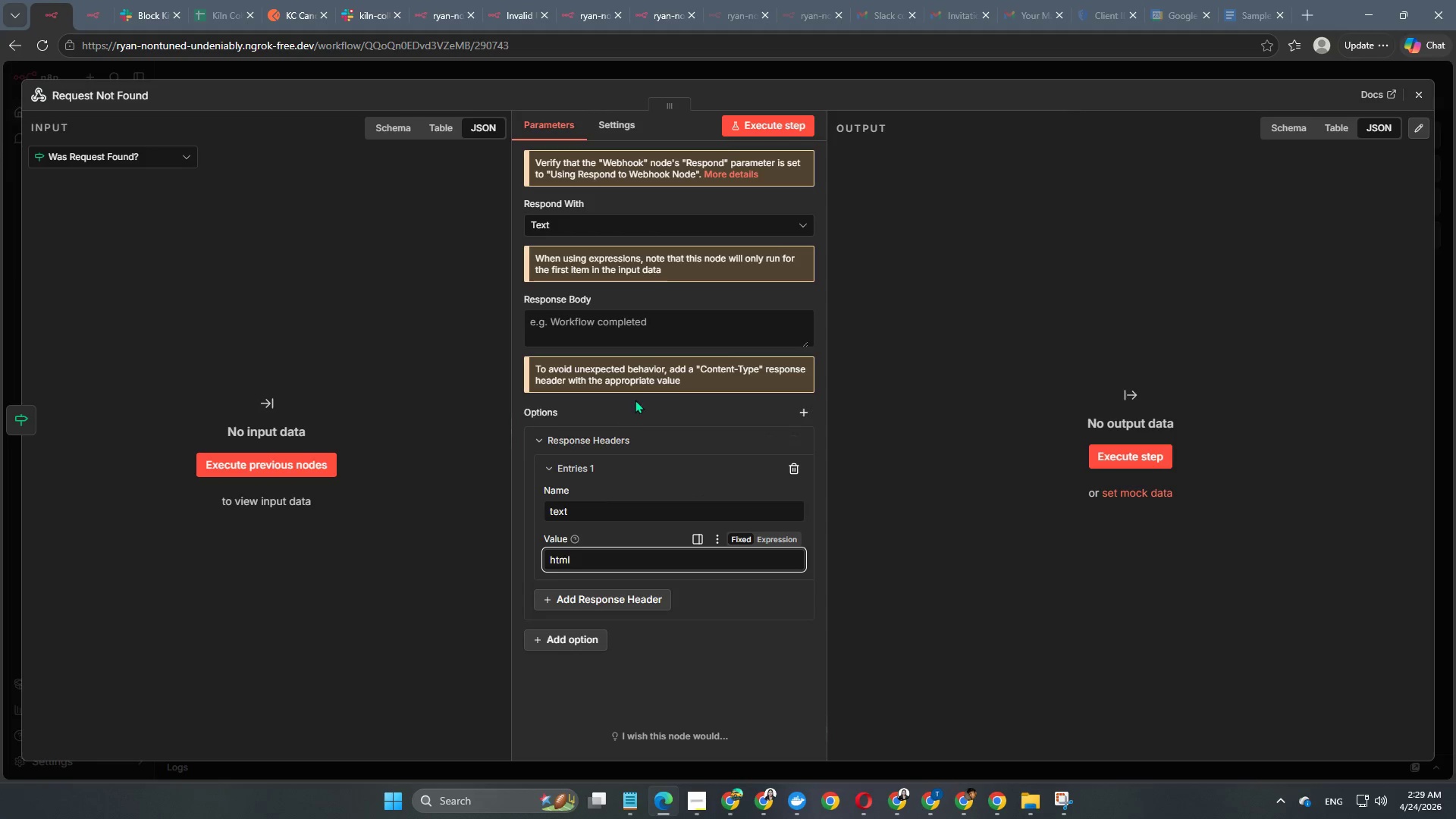 
left_click([639, 329])
 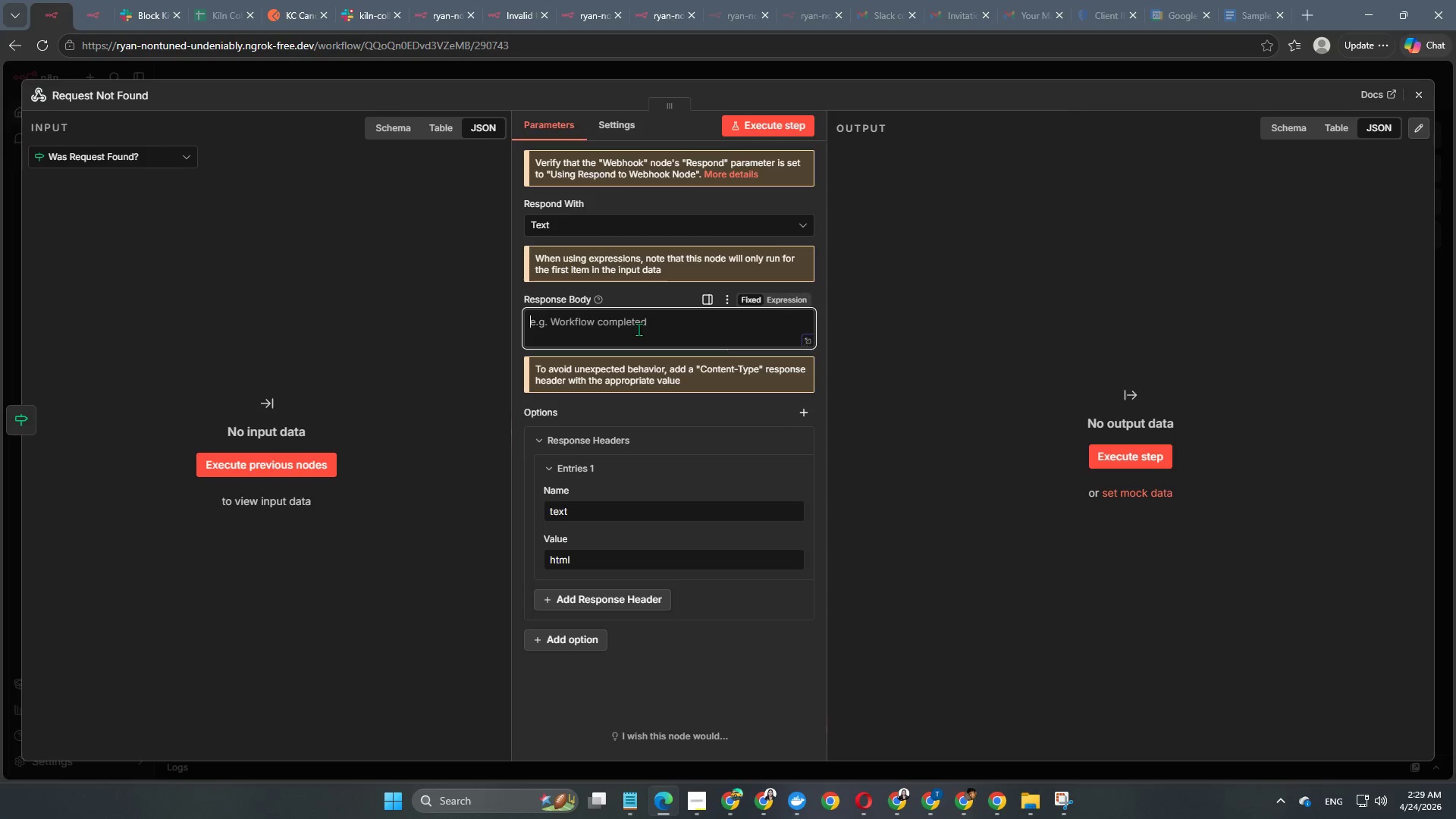 
type(<h2>Request Not Found>)
key(Backspace)
type(<)
 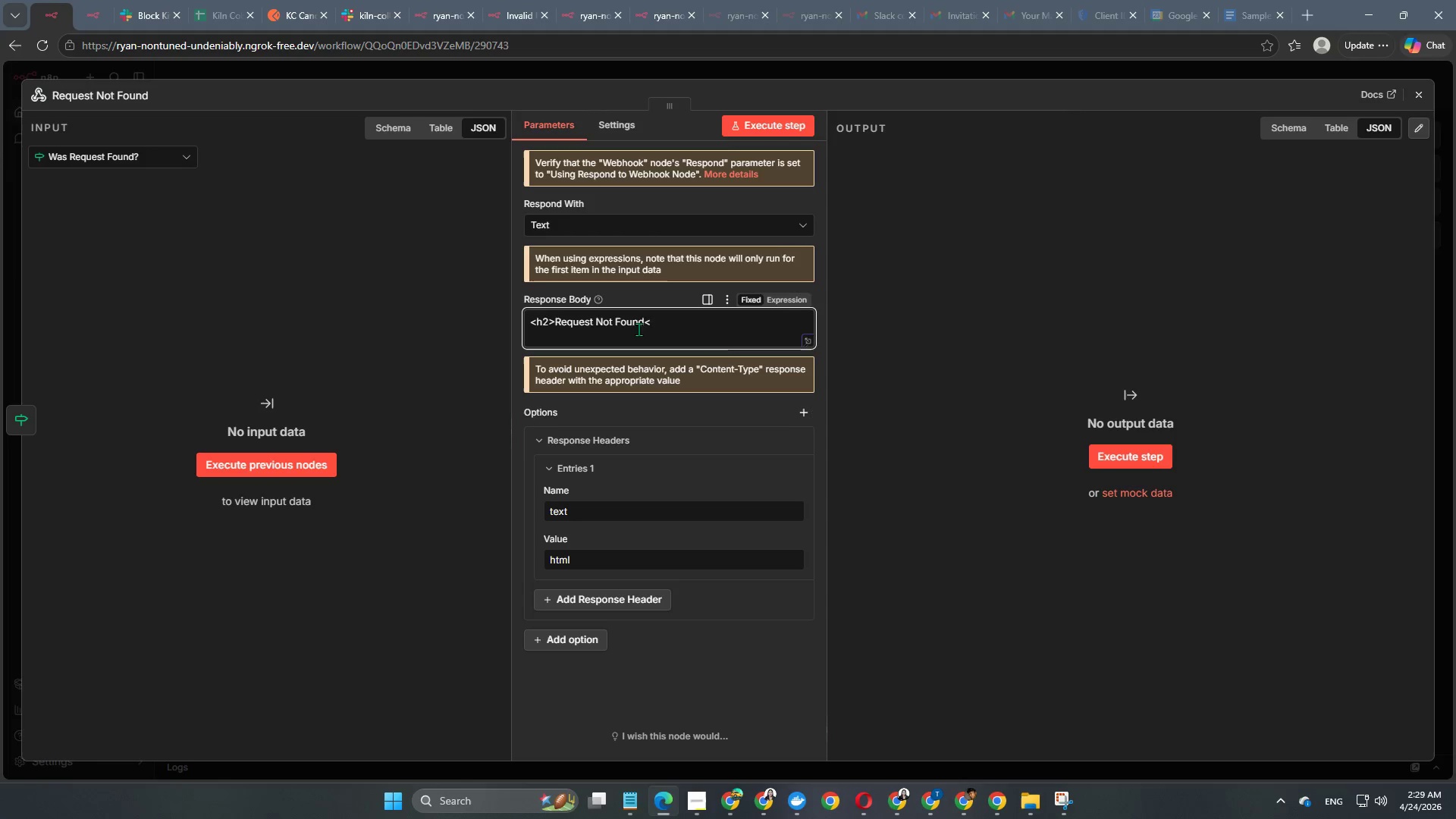 
type(/h2>)
 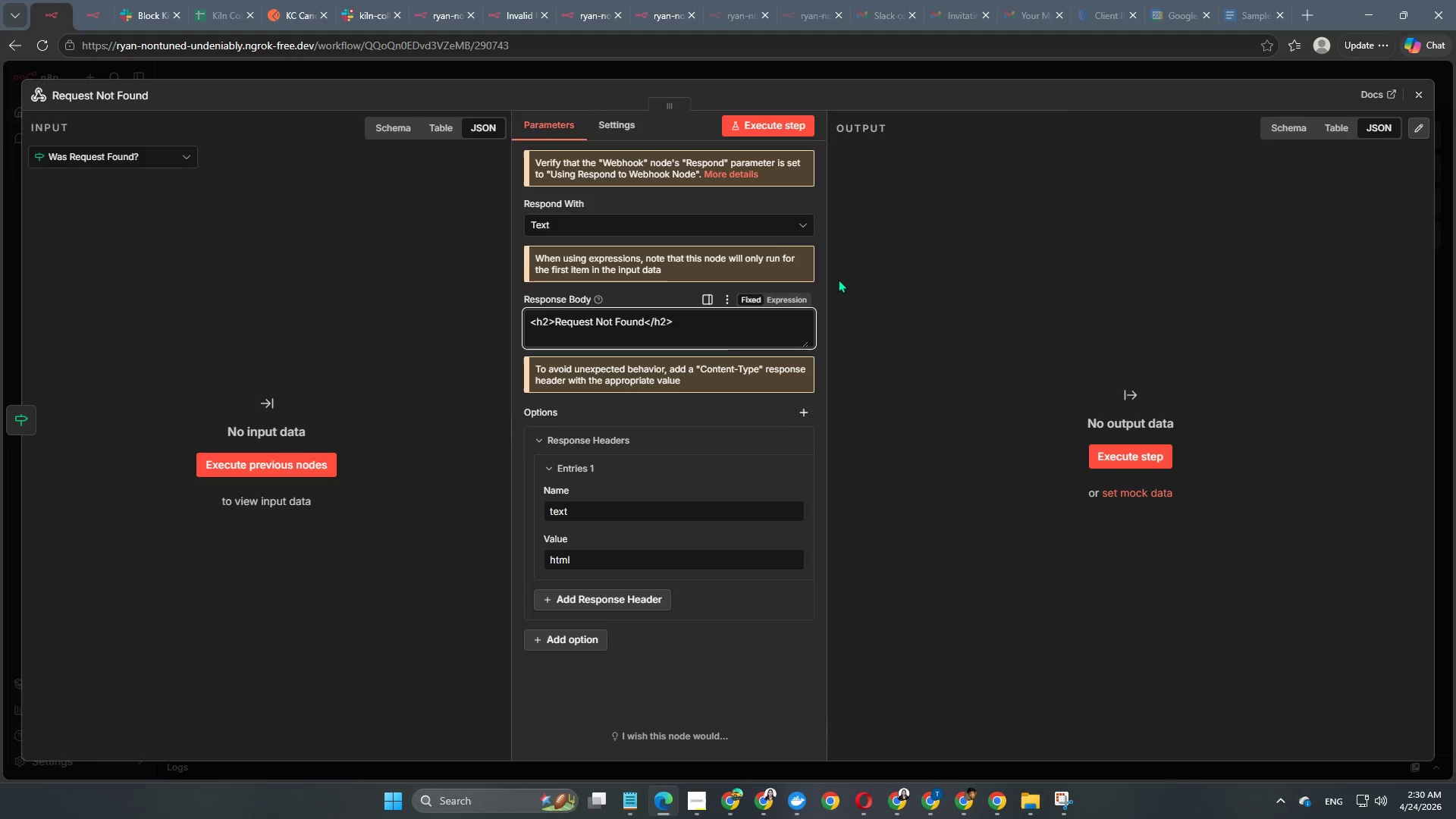 
key(Enter)
 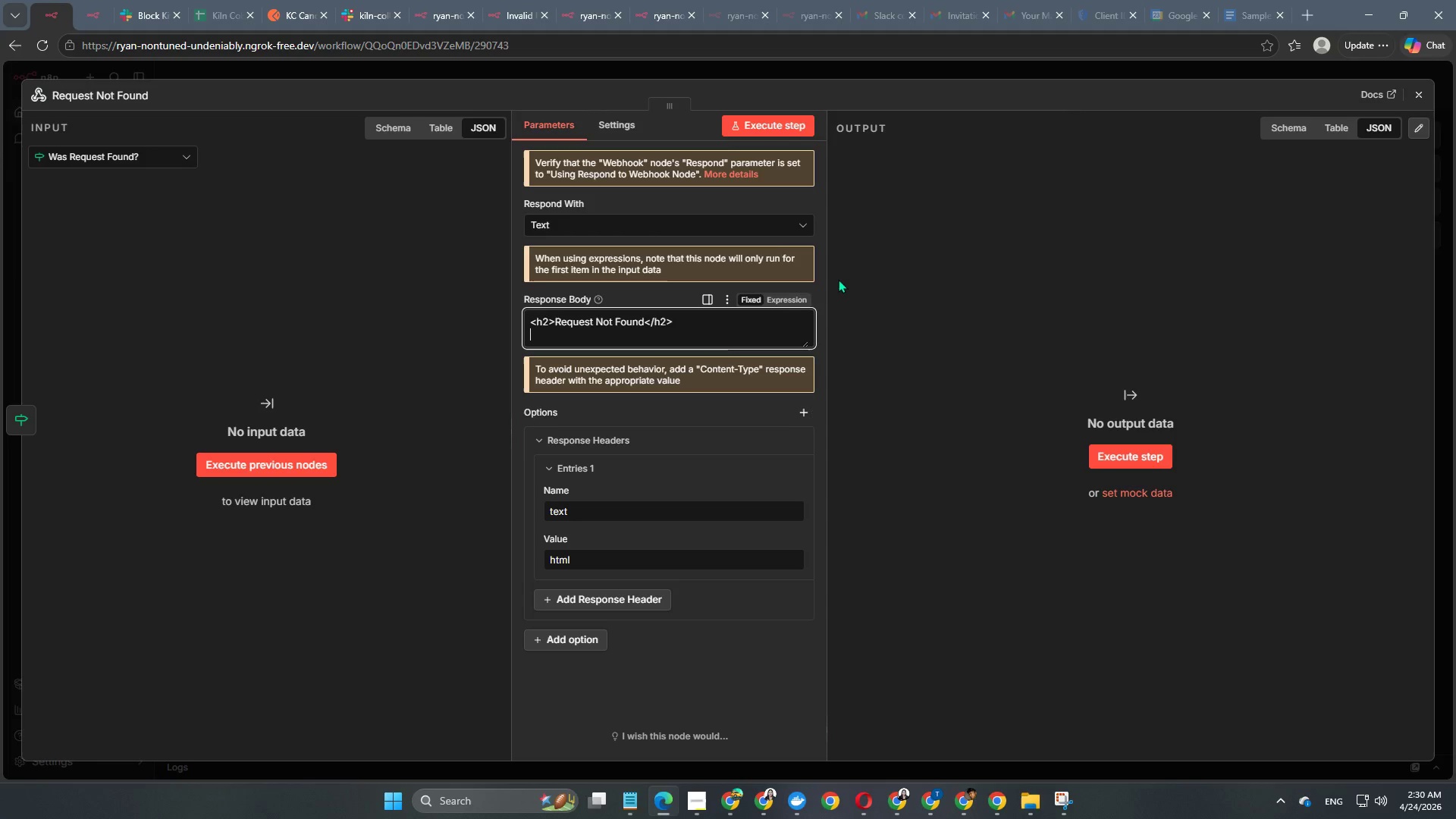 
type(<p>The cancellation request could not be located.</p>)
 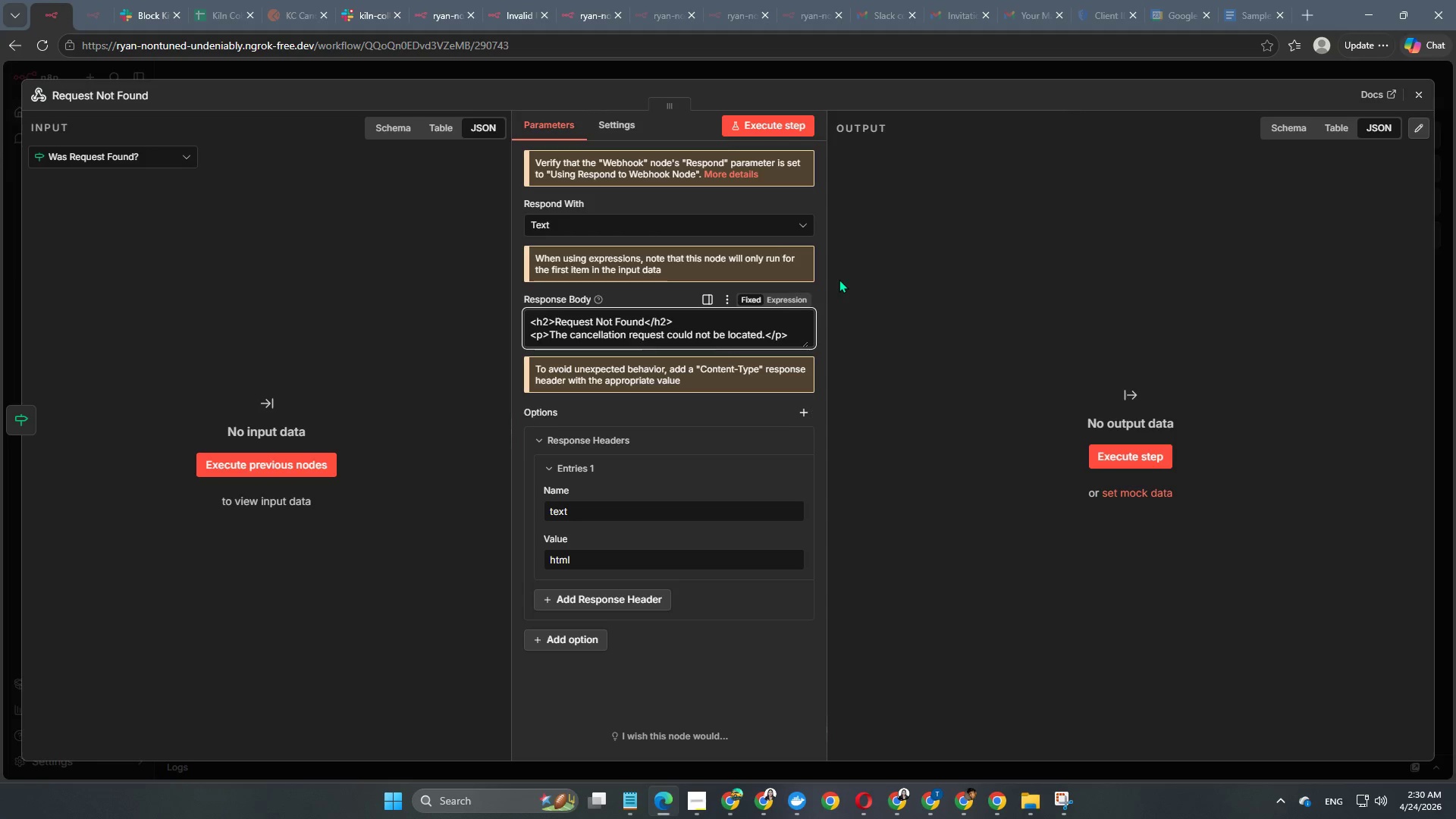 
left_click([756, 333])
 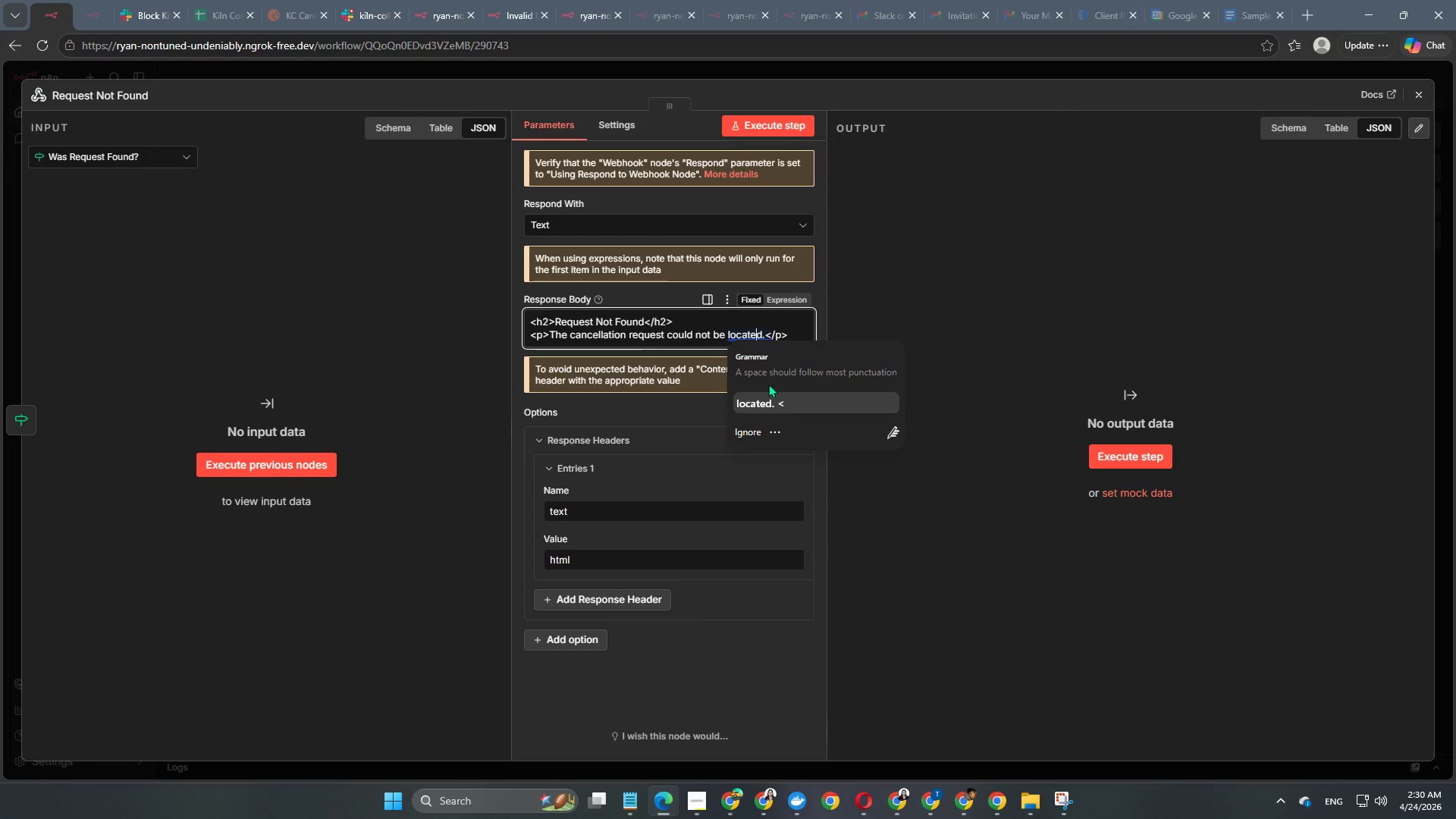 
left_click([724, 332])
 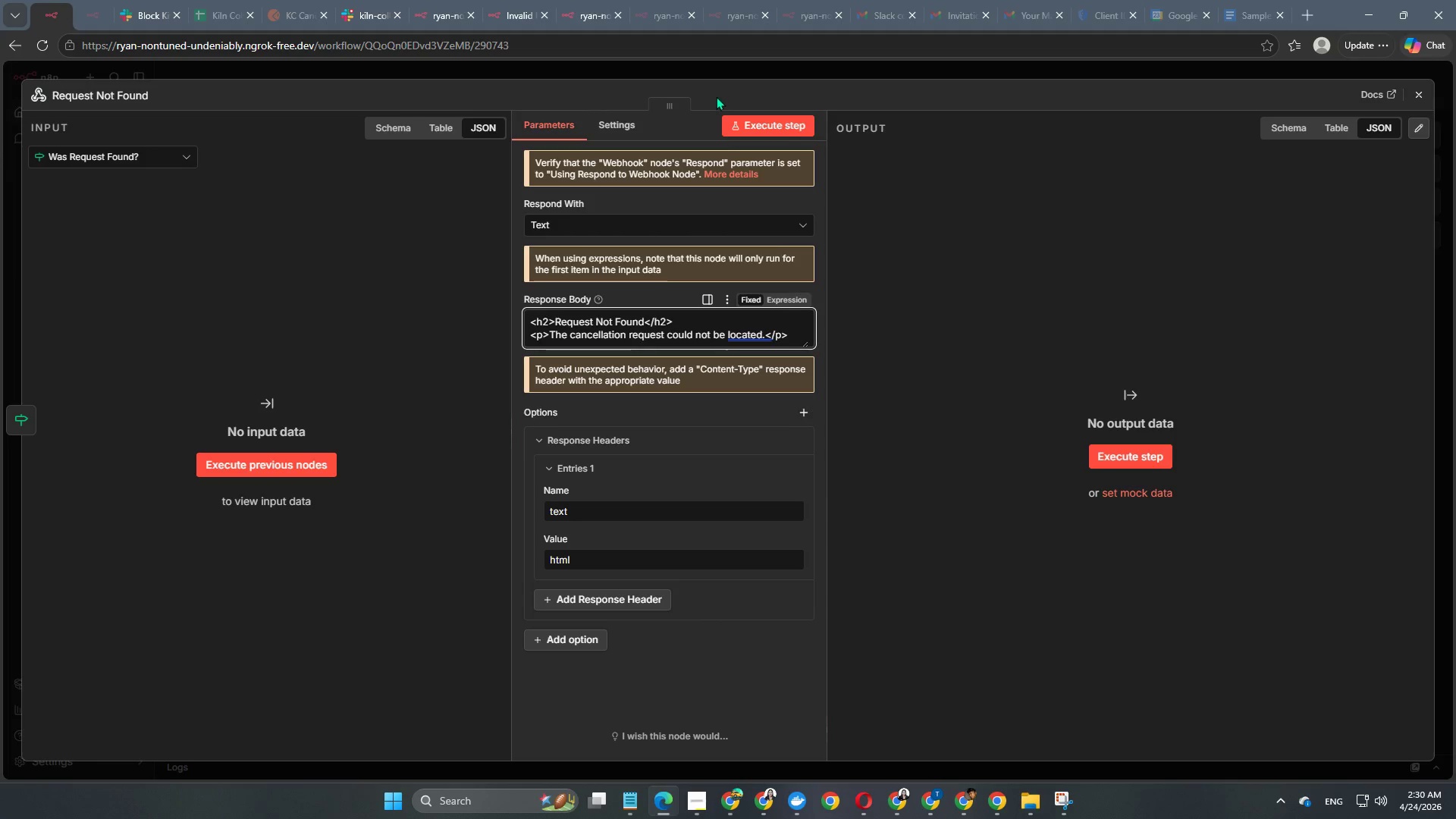 
left_click([763, 76])
 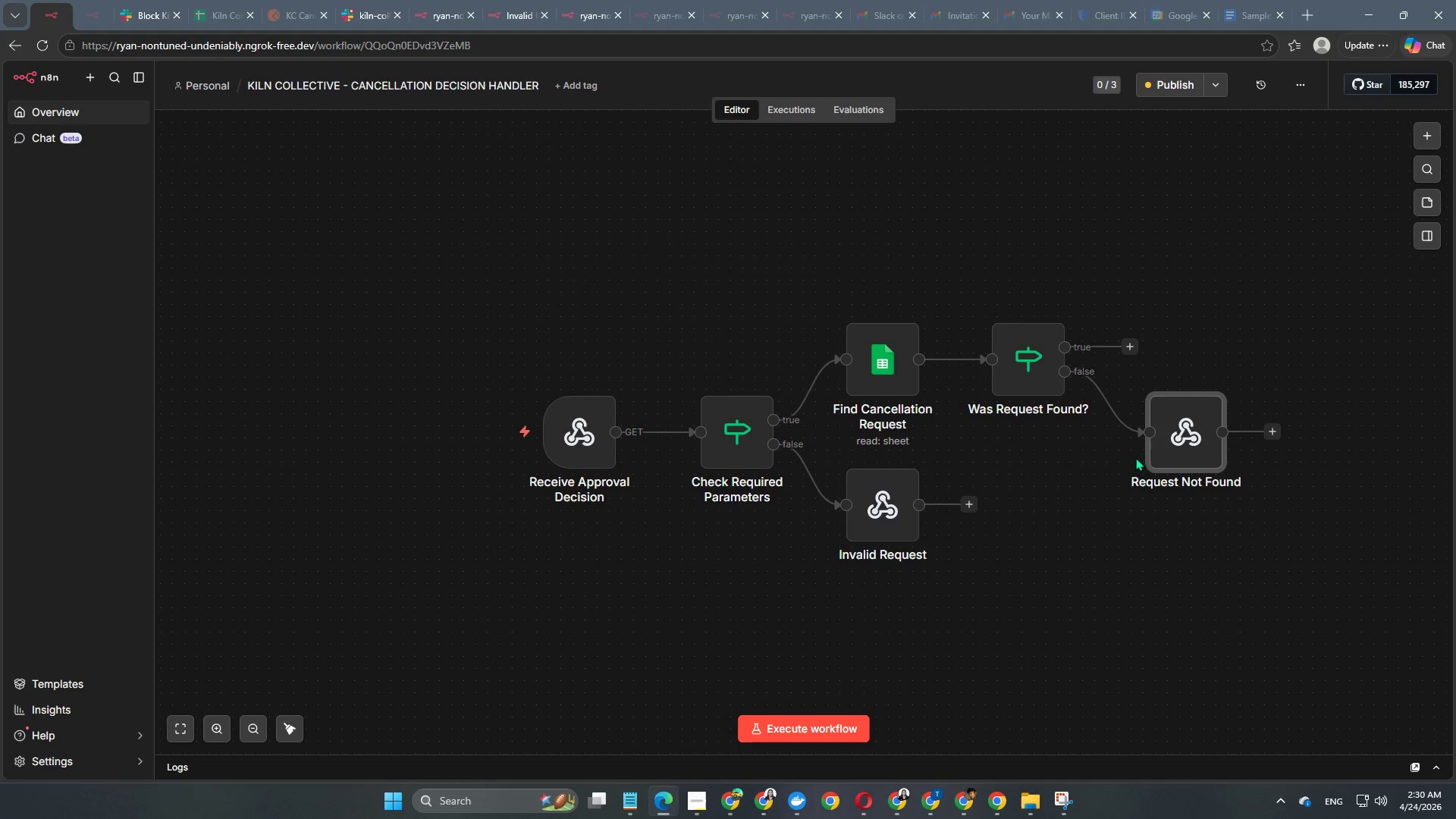 
left_click_drag(start_coordinate=[1172, 438], to_coordinate=[1153, 432])
 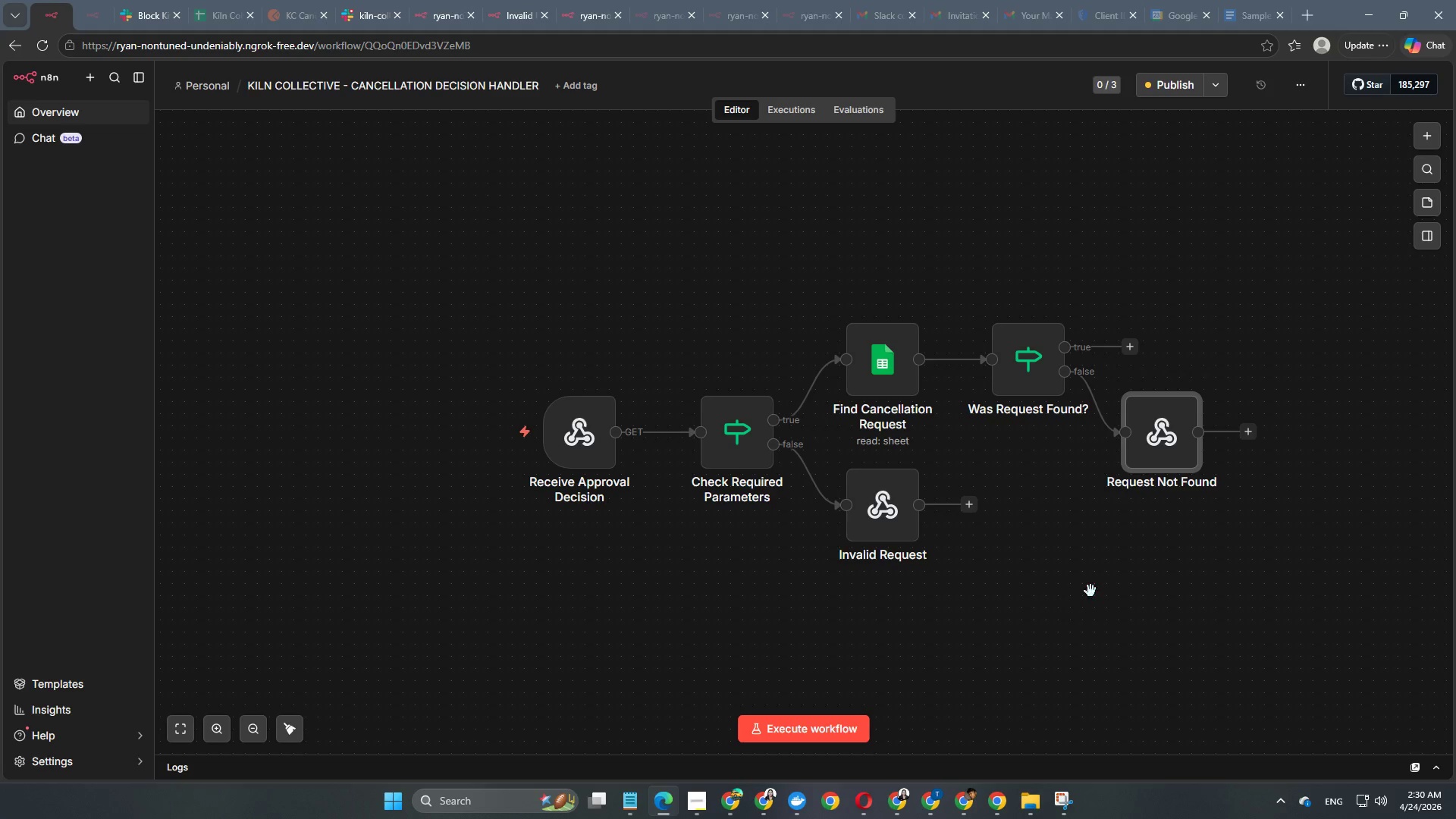 
hold_key(key=Space, duration=0.84)
 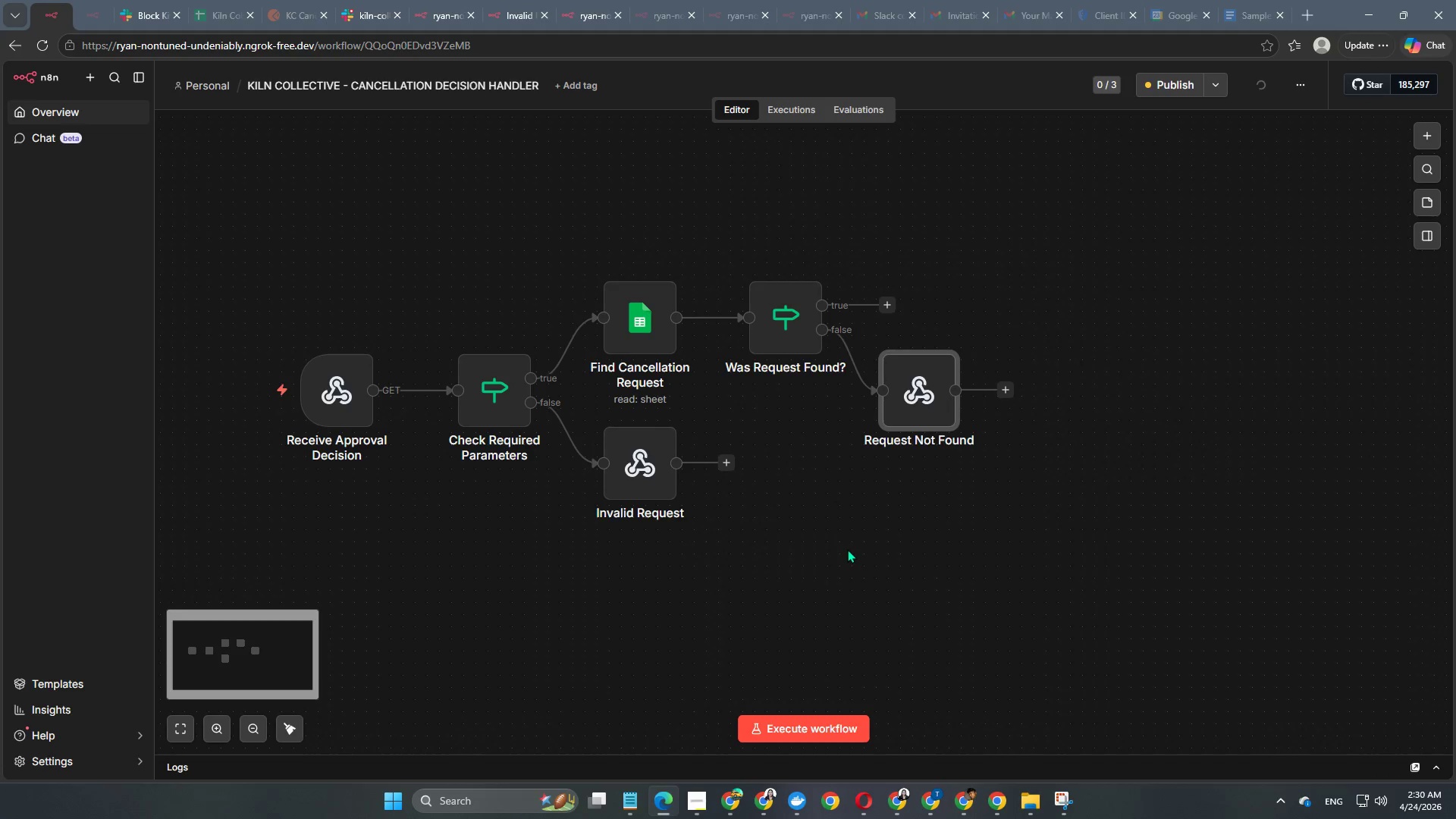 
left_click_drag(start_coordinate=[1090, 591], to_coordinate=[848, 549])
 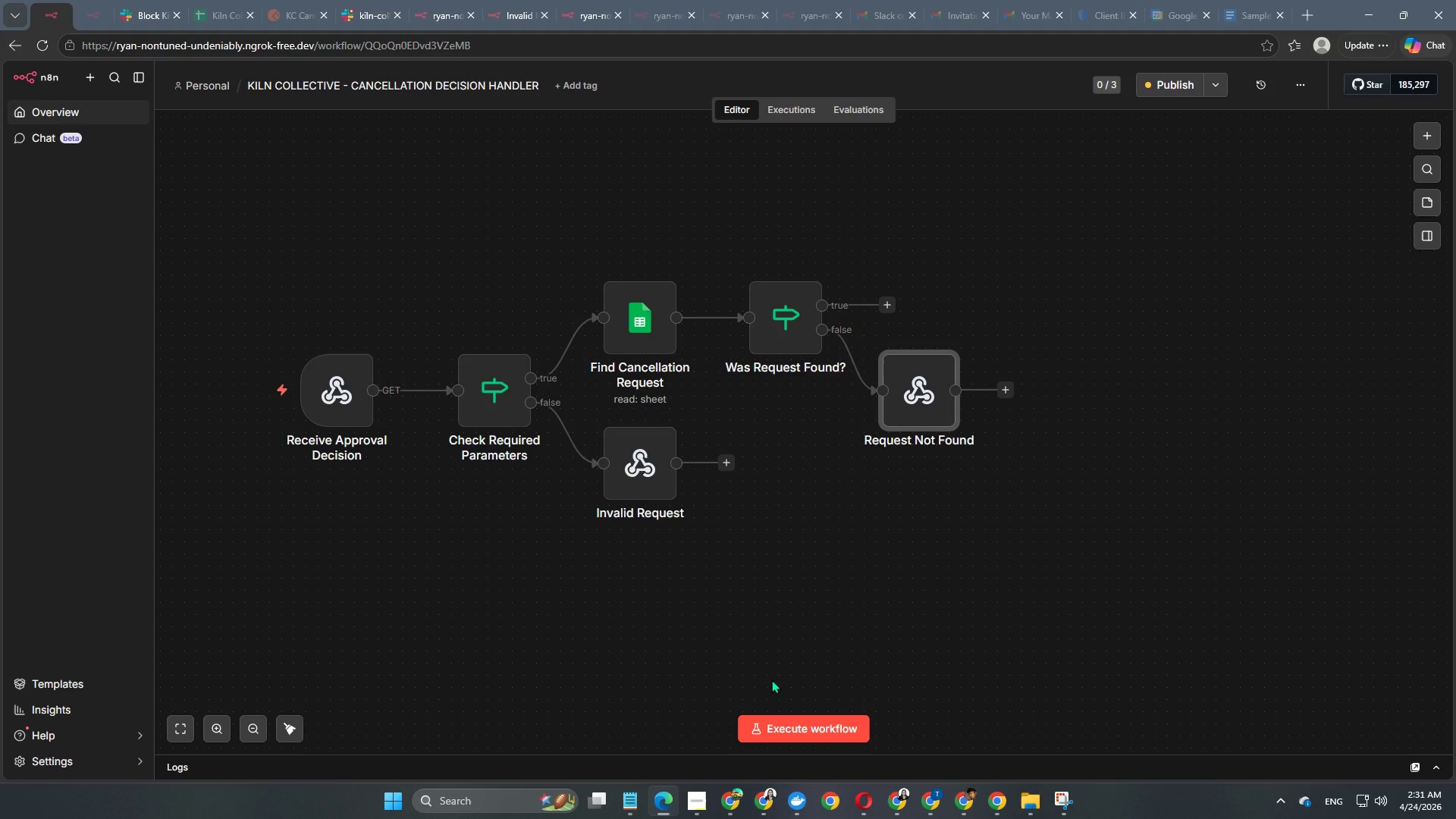 
wait(29.33)
 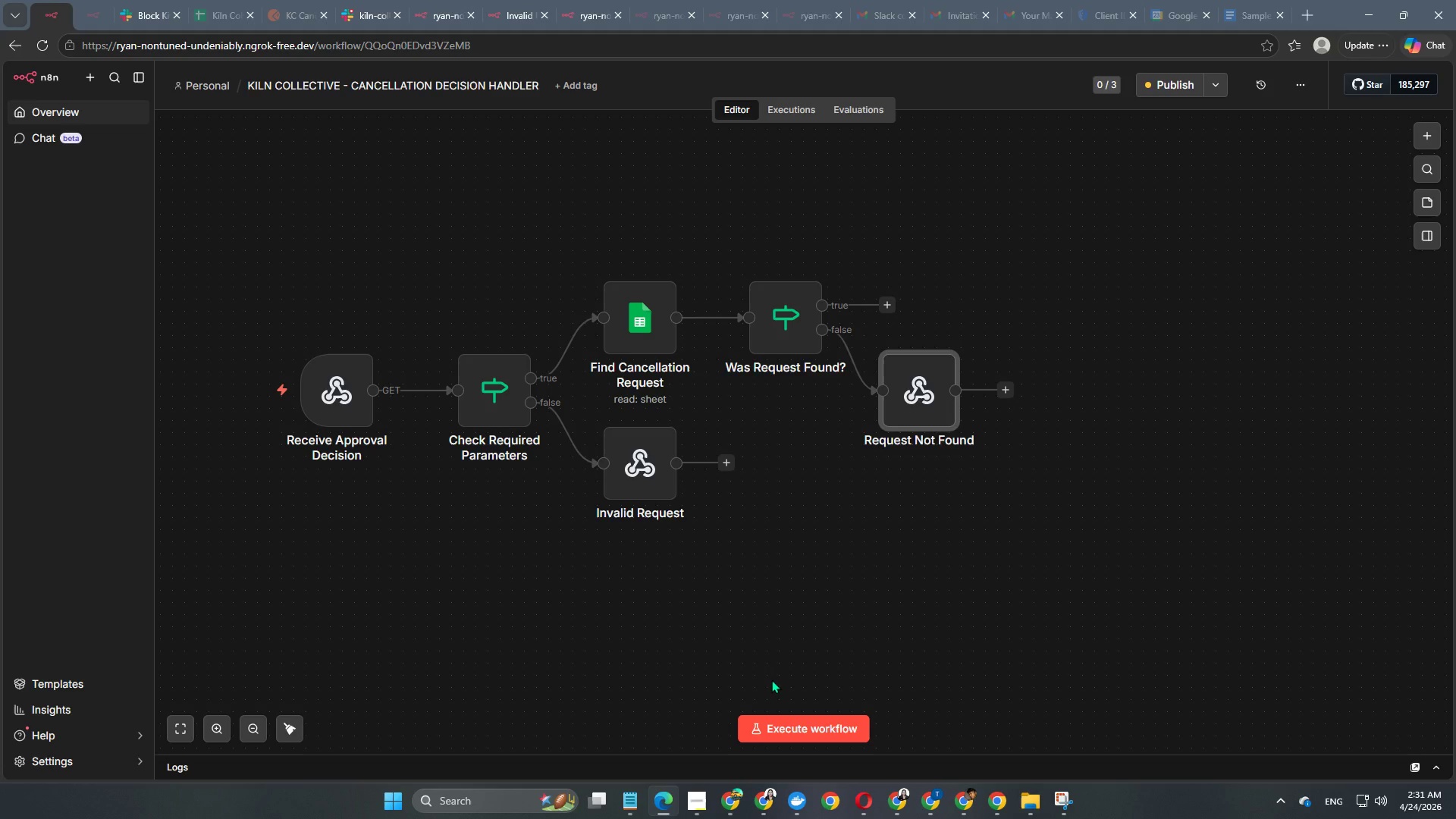 
left_click([888, 306])
 